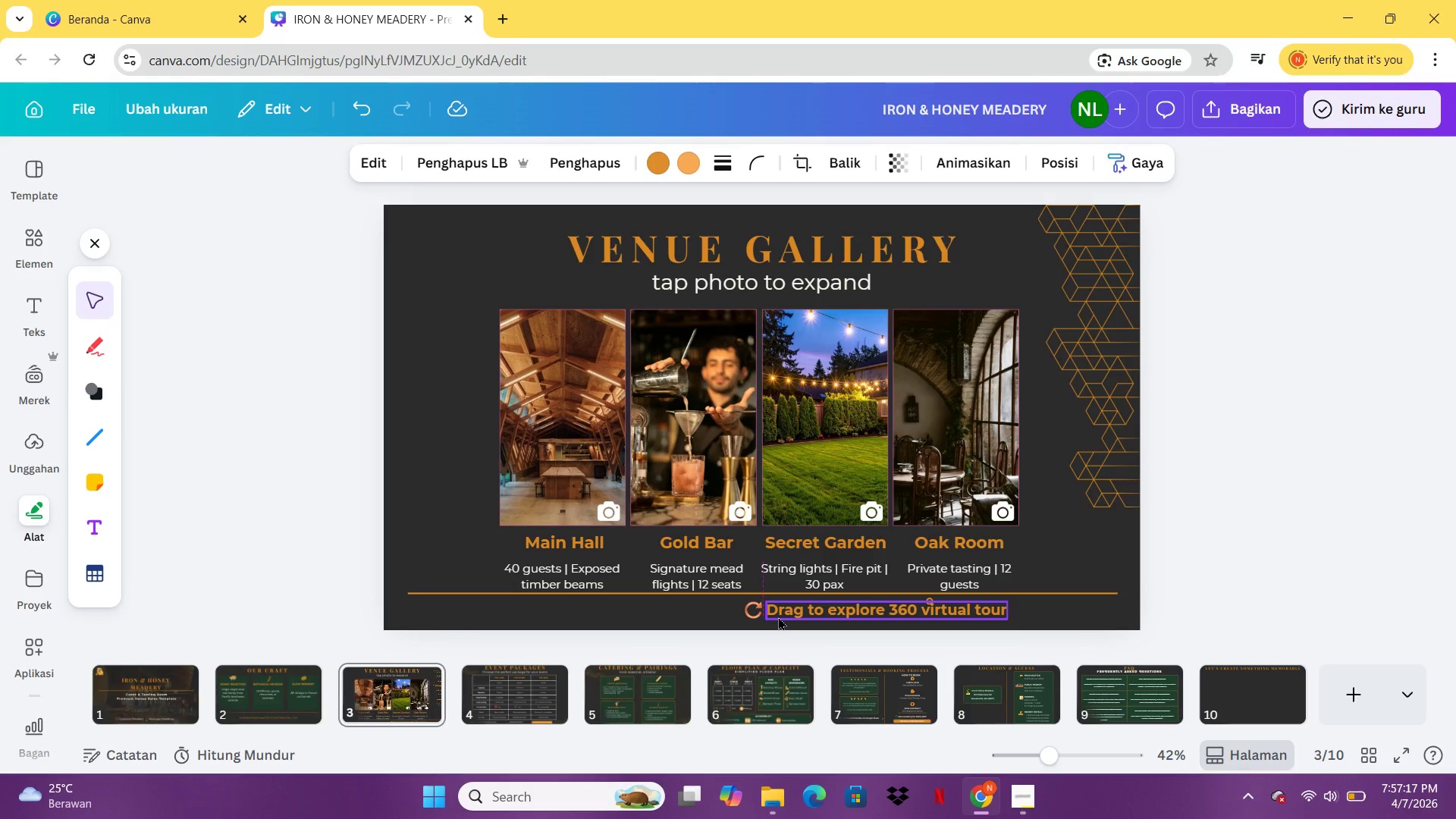 
key(ArrowRight)
 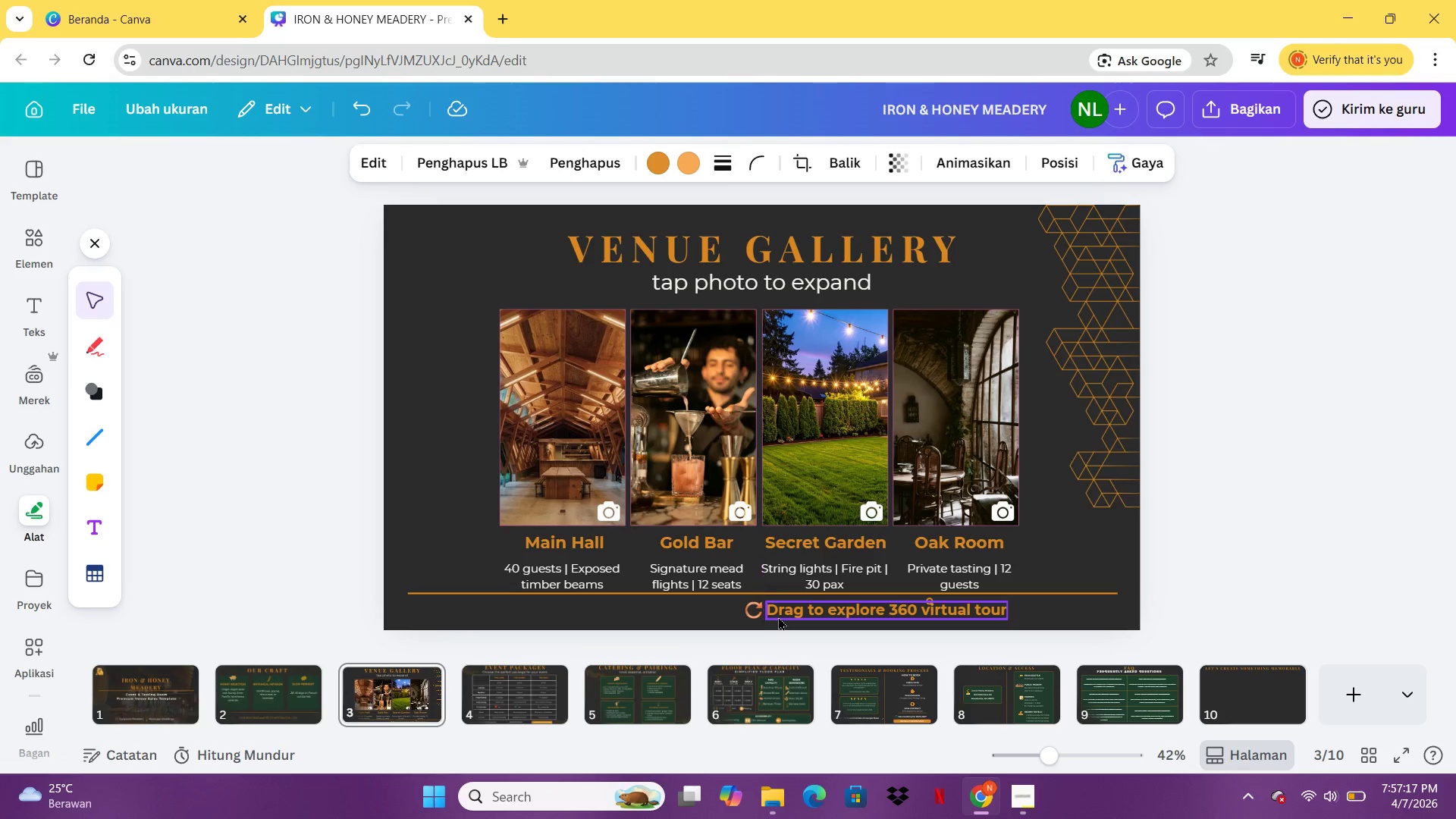 
key(ArrowRight)
 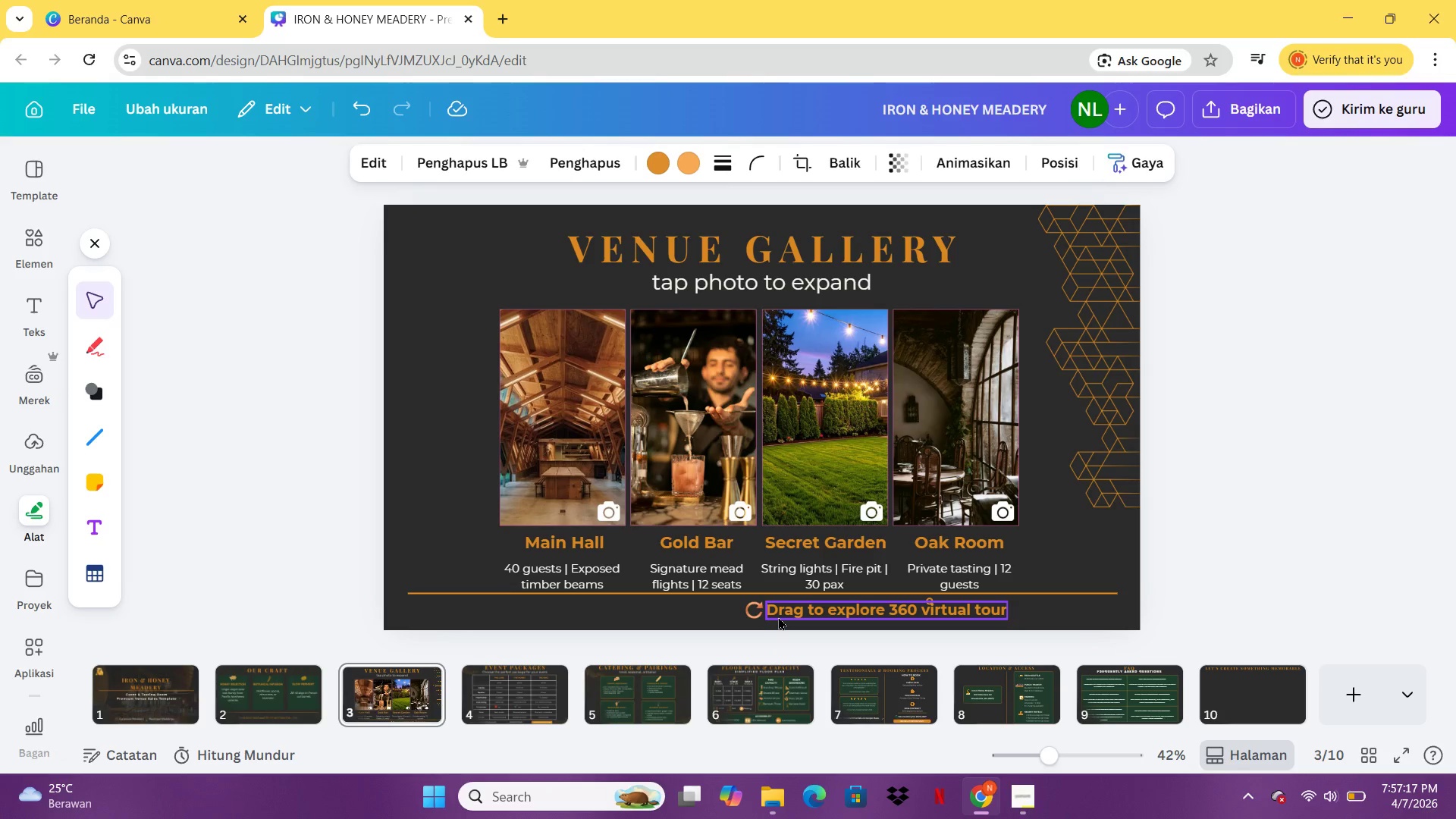 
key(ArrowRight)
 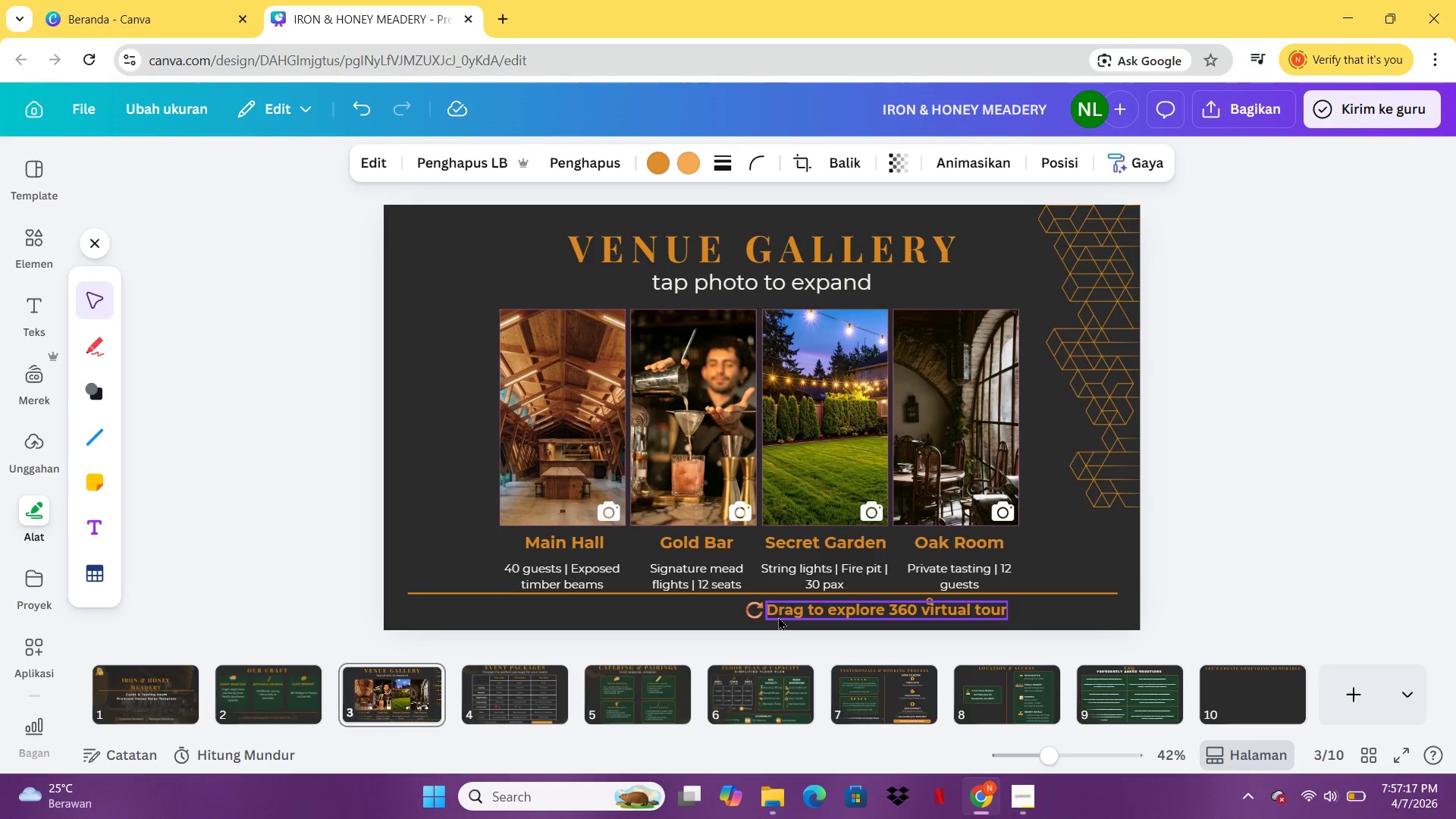 
key(ArrowRight)
 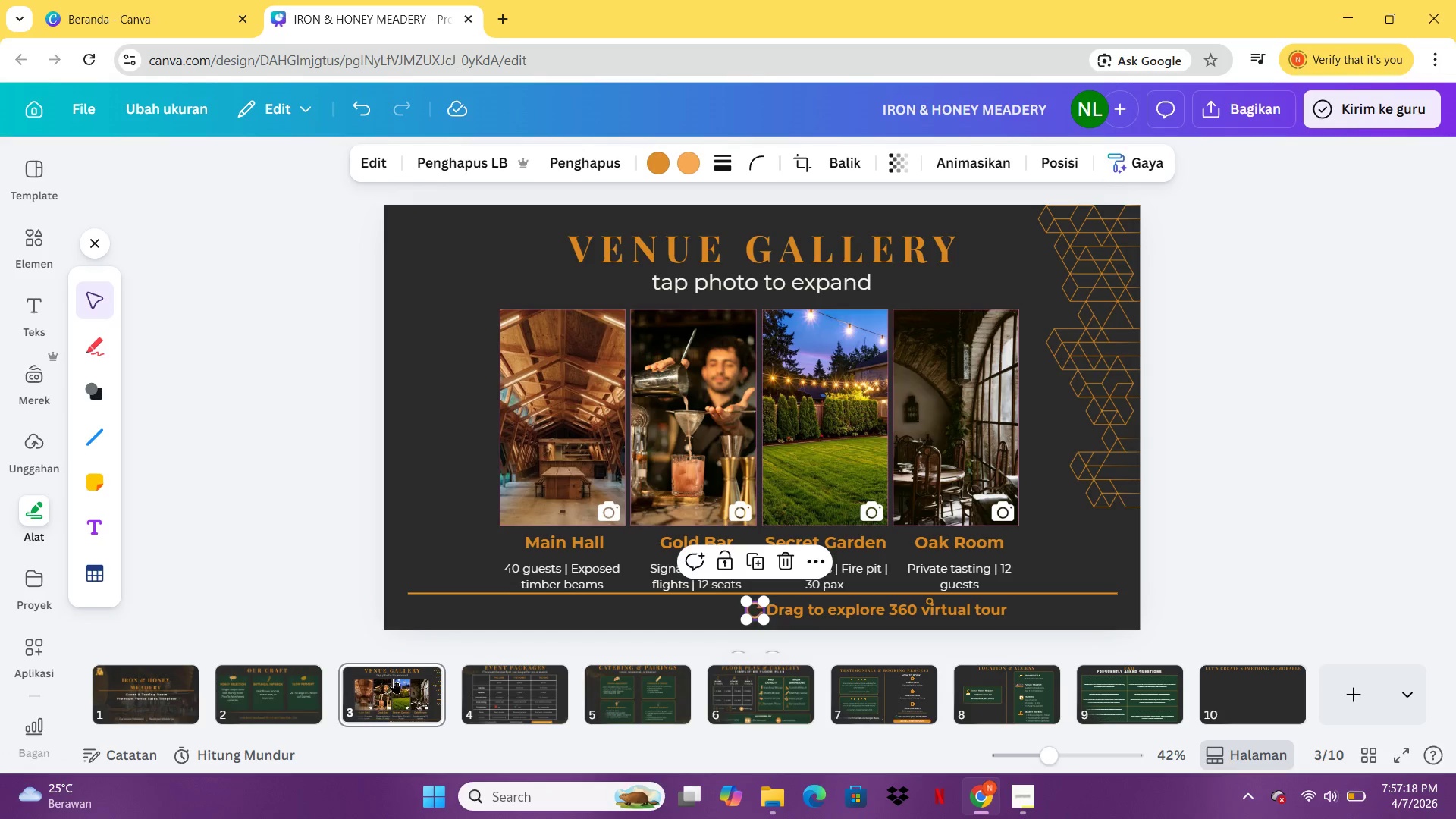 
left_click([395, 680])
 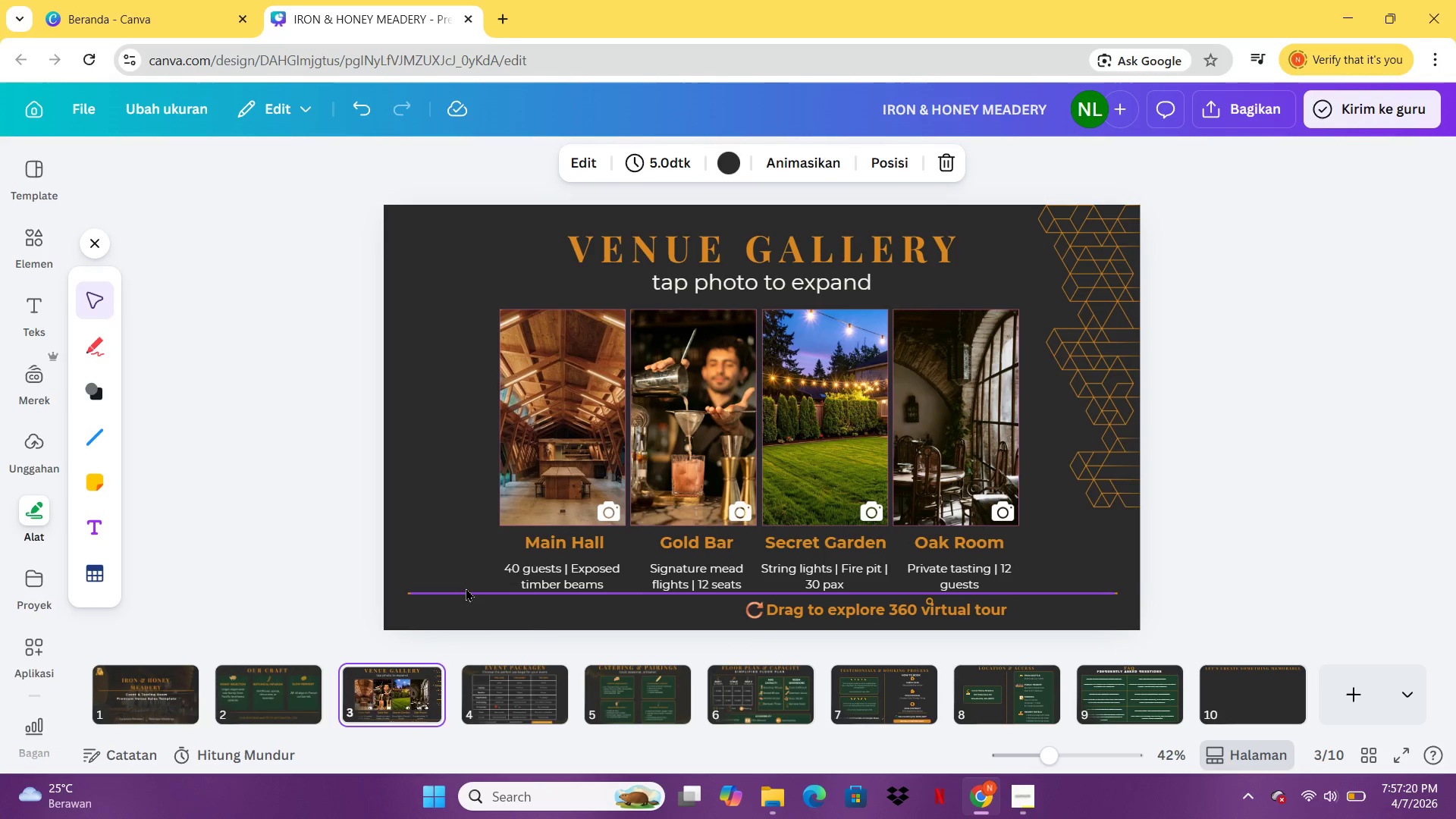 
left_click([465, 591])
 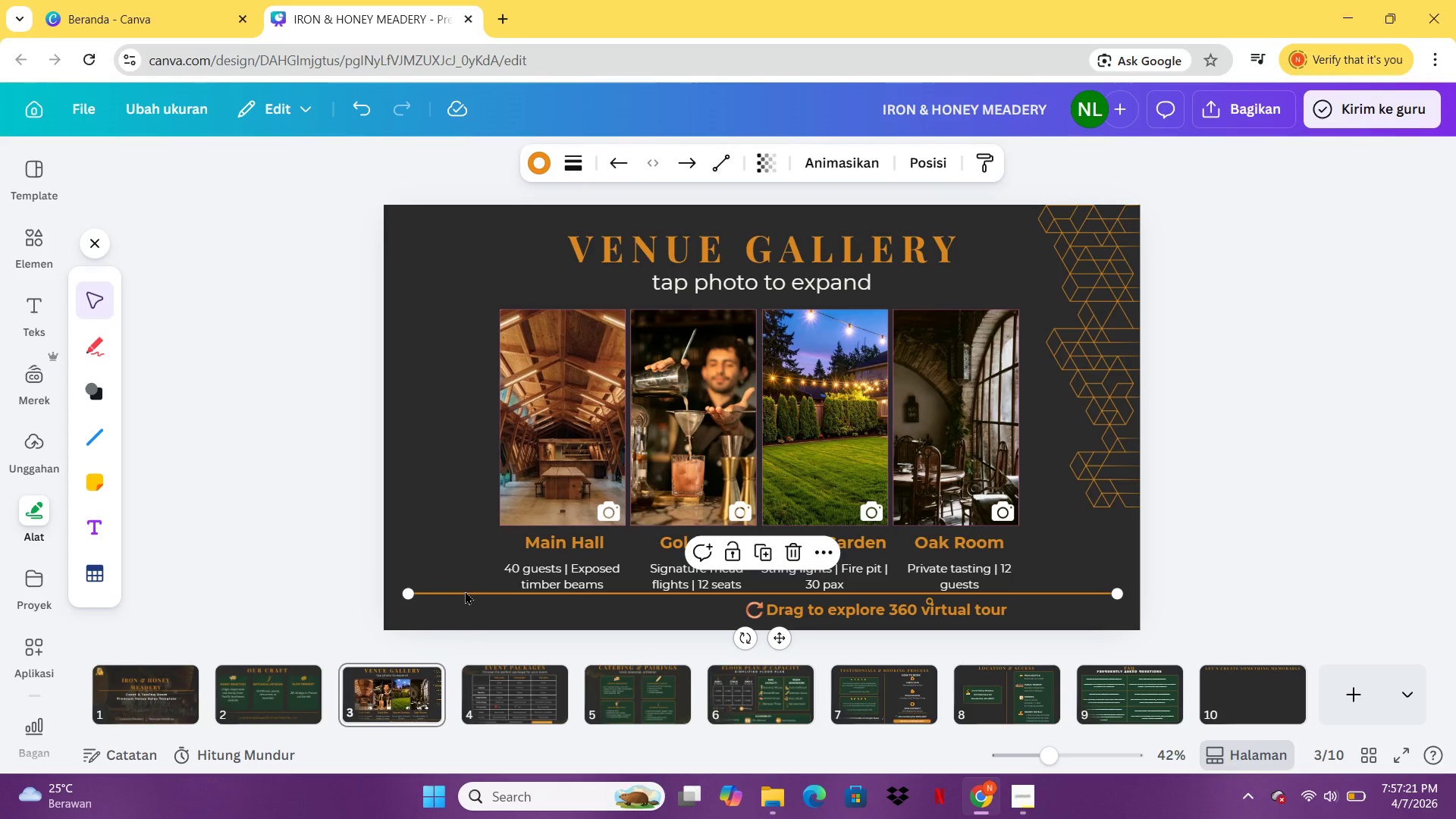 
key(Control+C)
 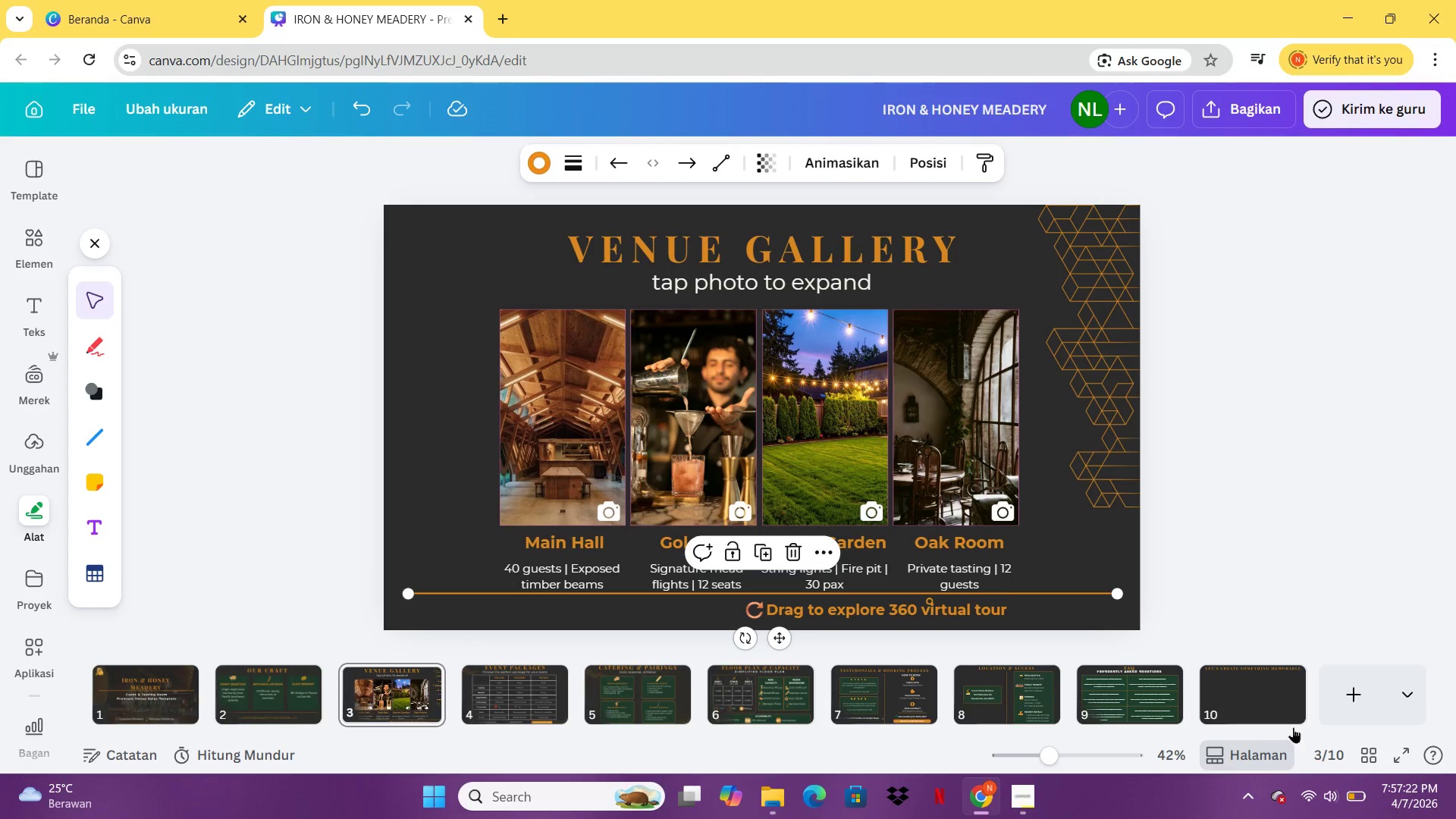 
left_click([1291, 726])
 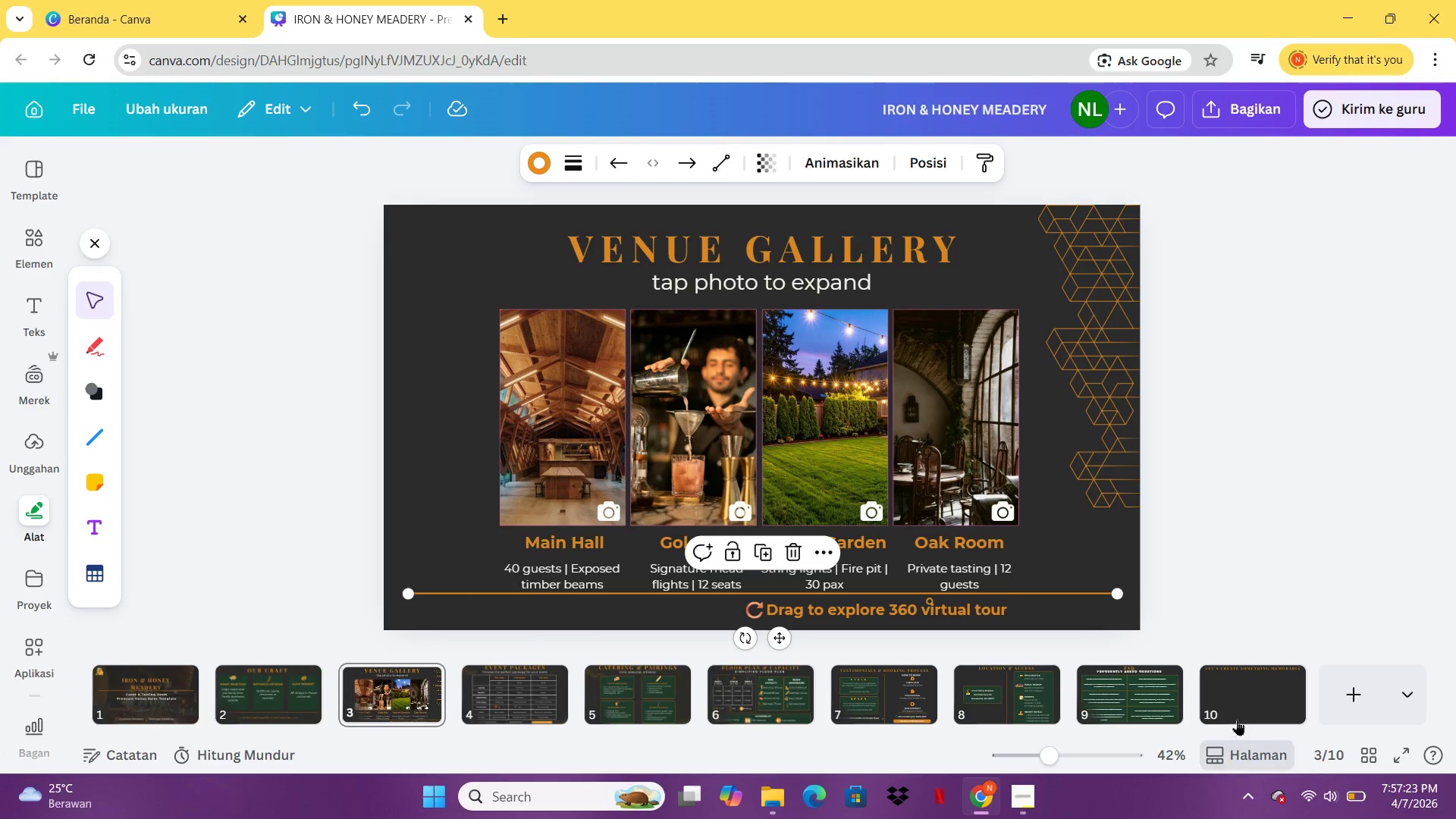 
left_click([1243, 699])
 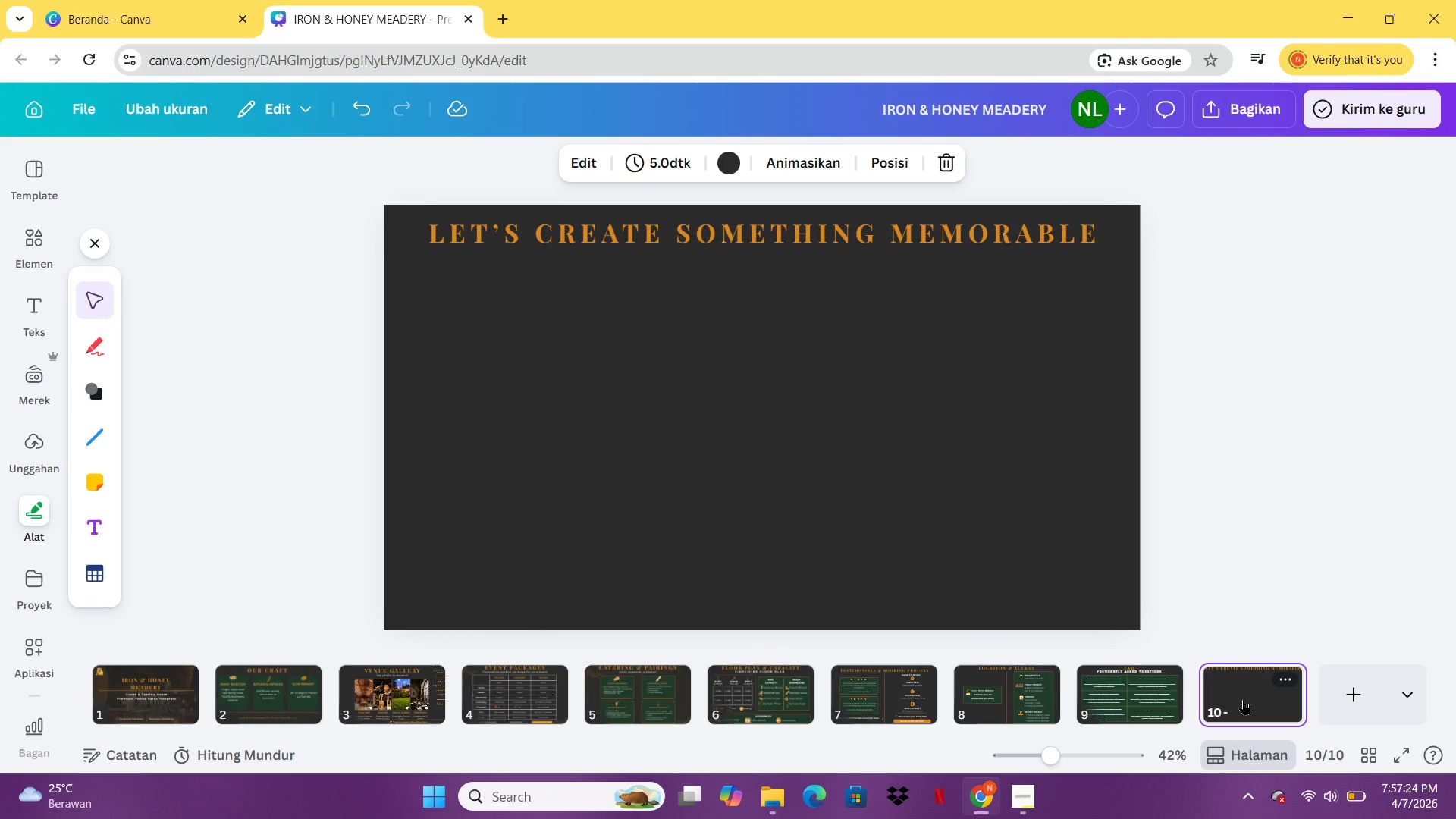 
key(Control+V)
 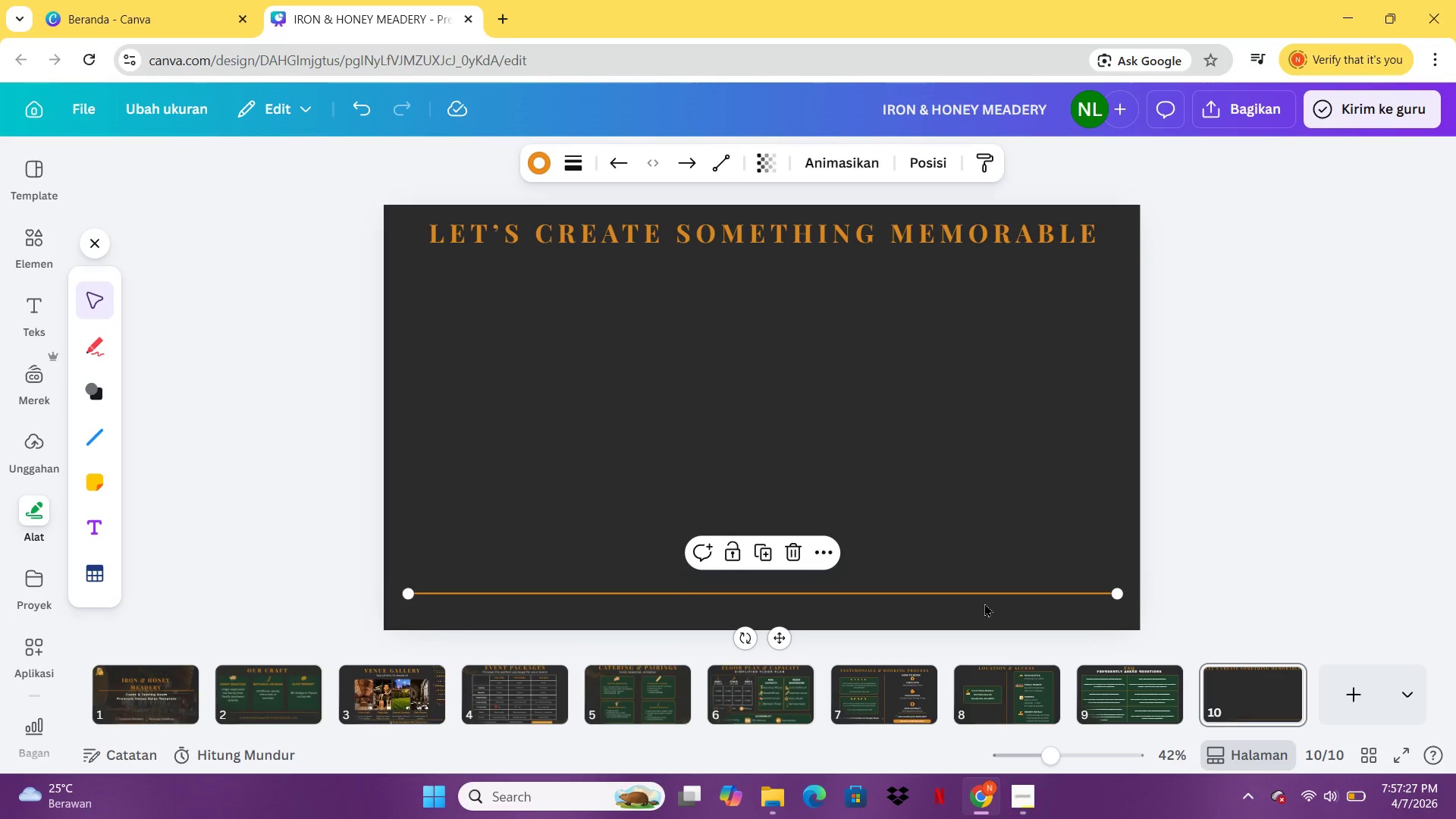 
left_click_drag(start_coordinate=[978, 596], to_coordinate=[981, 259])
 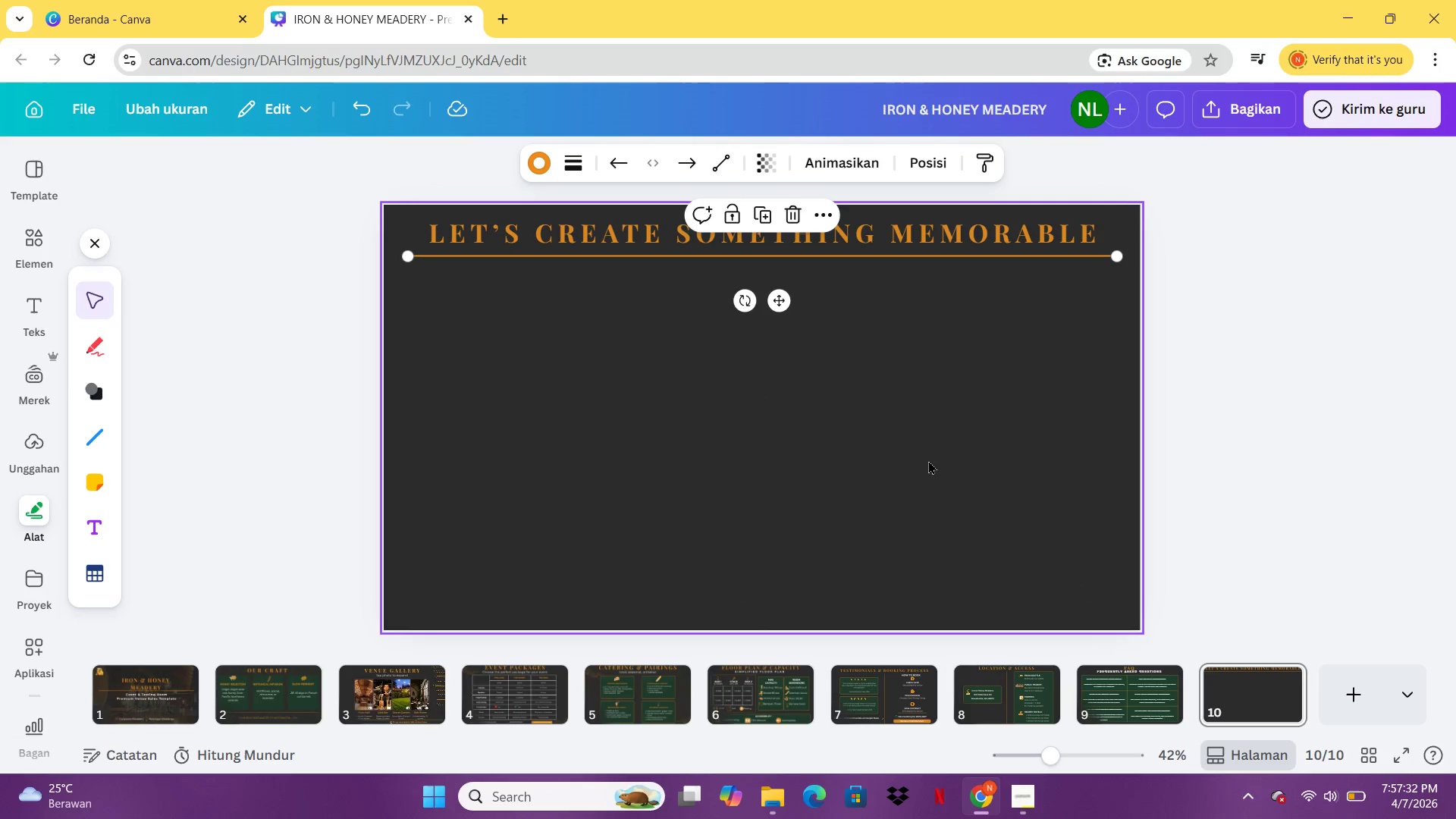 
left_click([928, 460])
 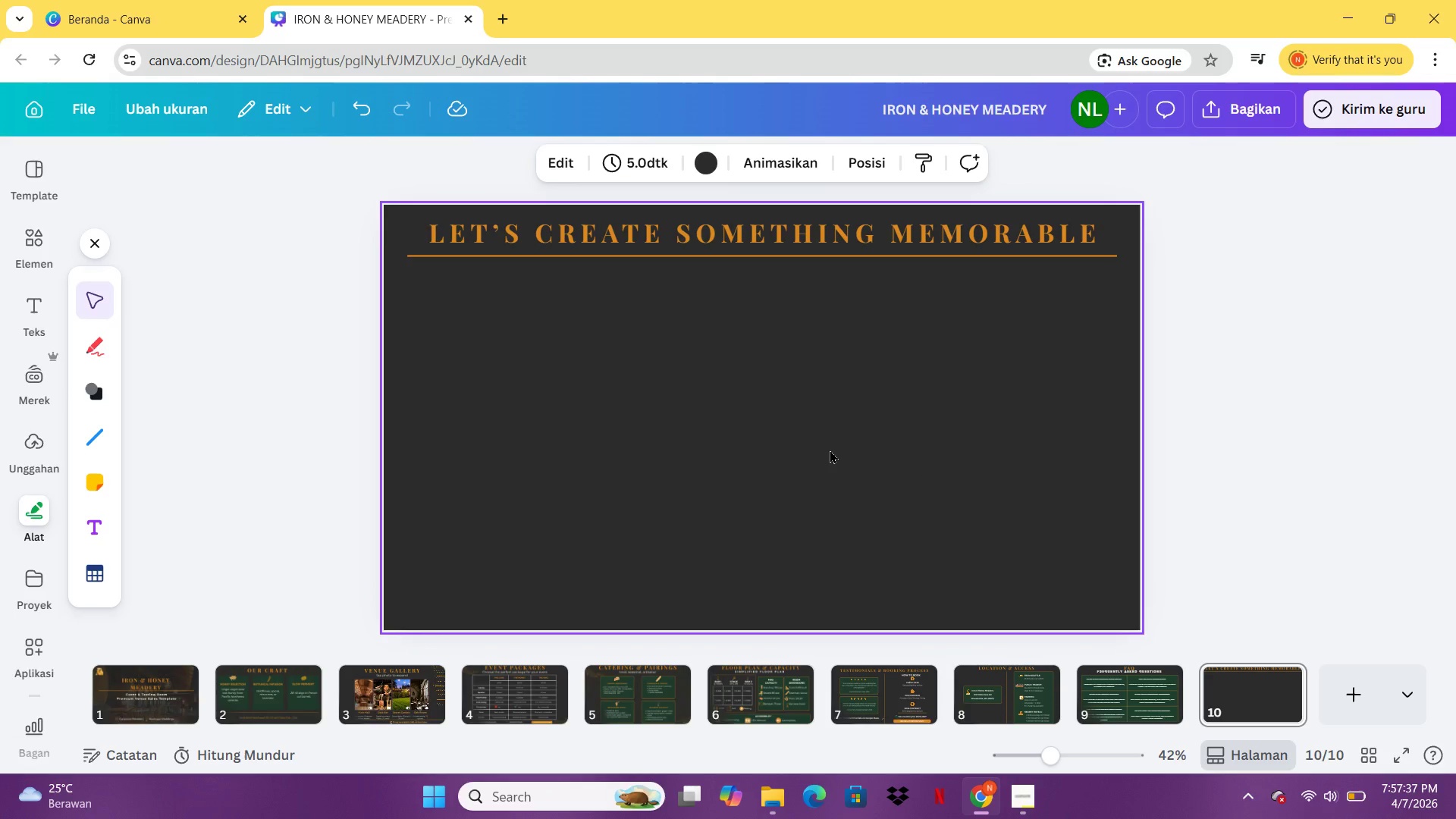 
wait(5.91)
 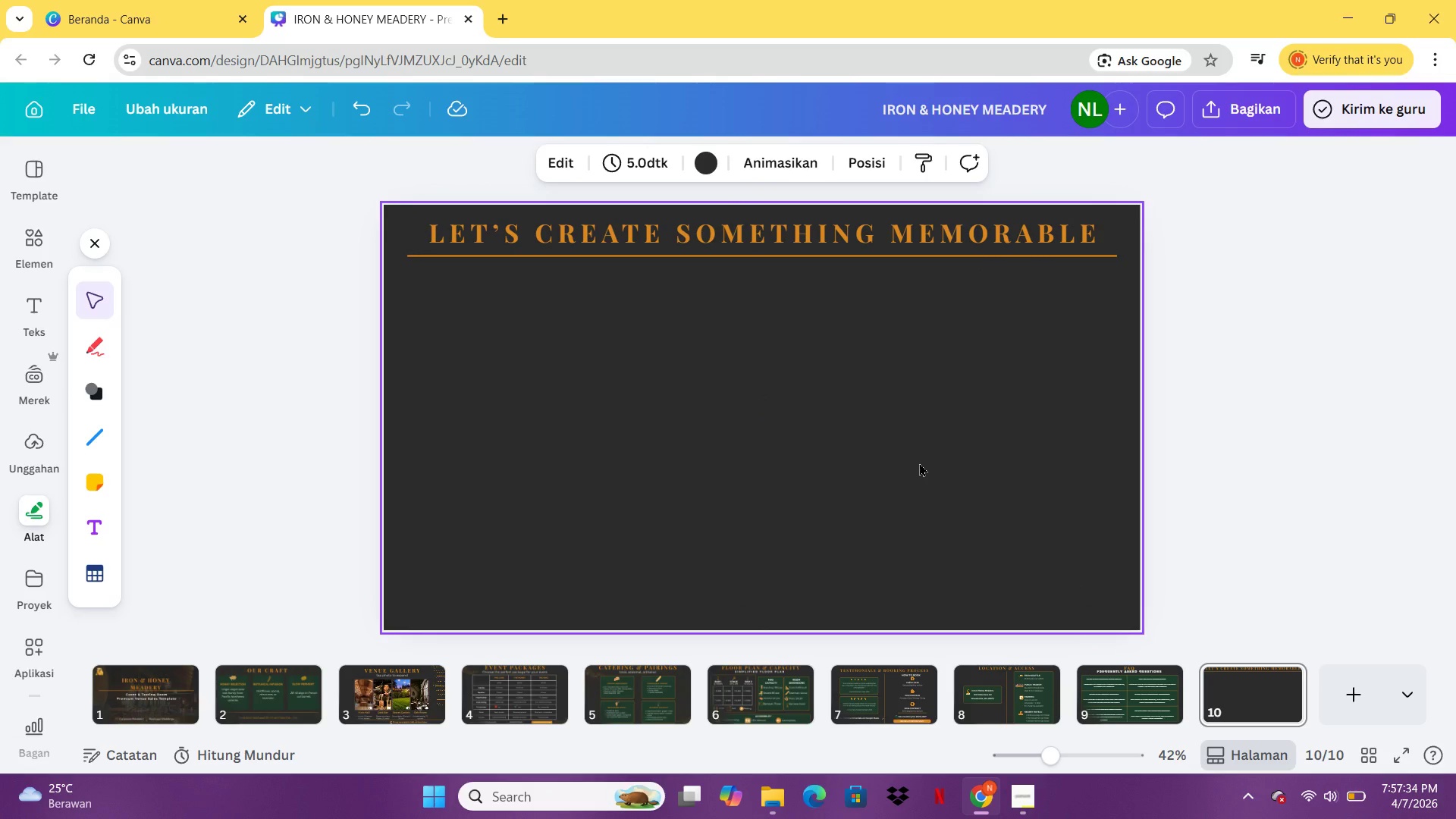 
left_click([1130, 698])
 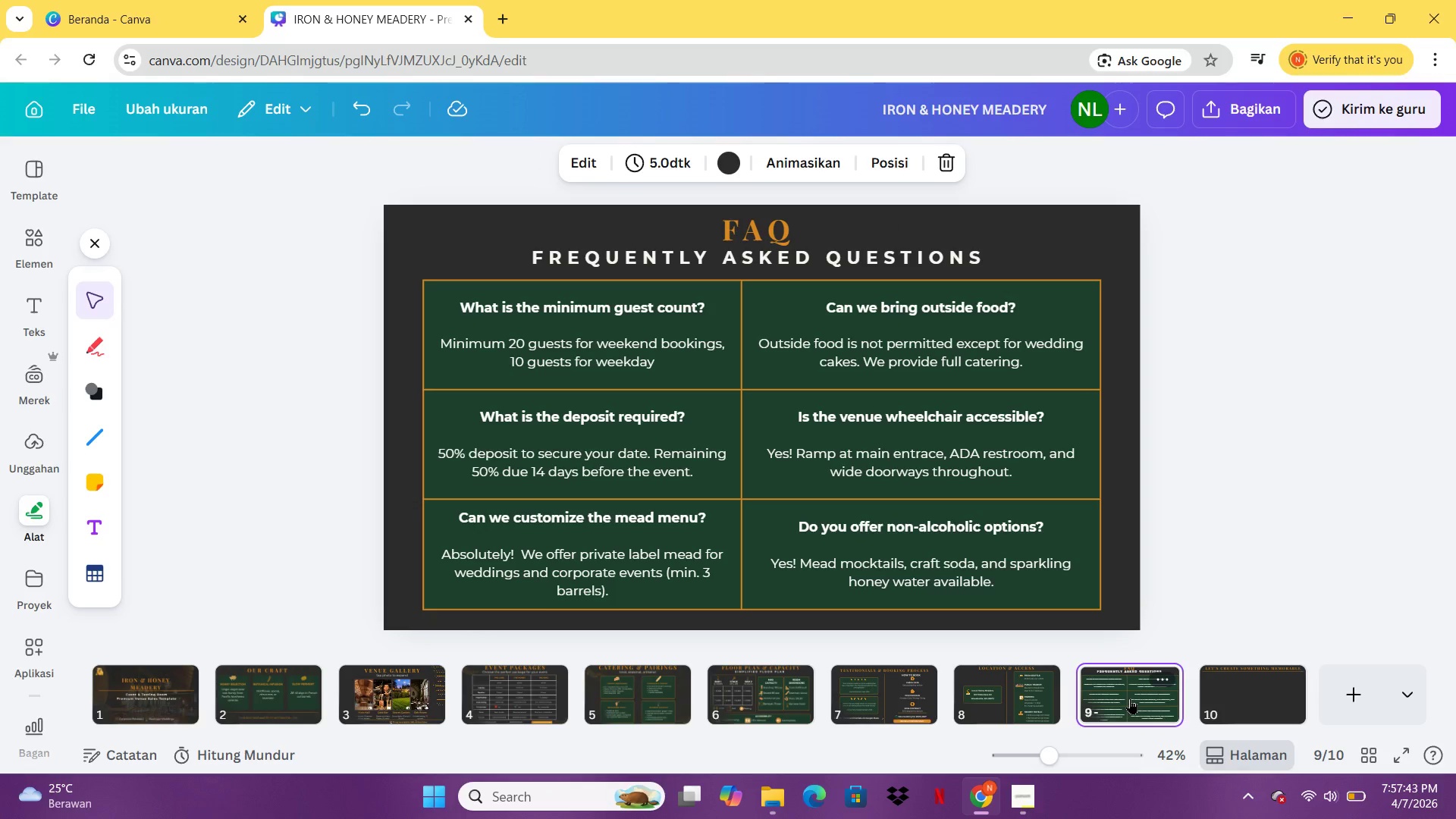 
wait(9.2)
 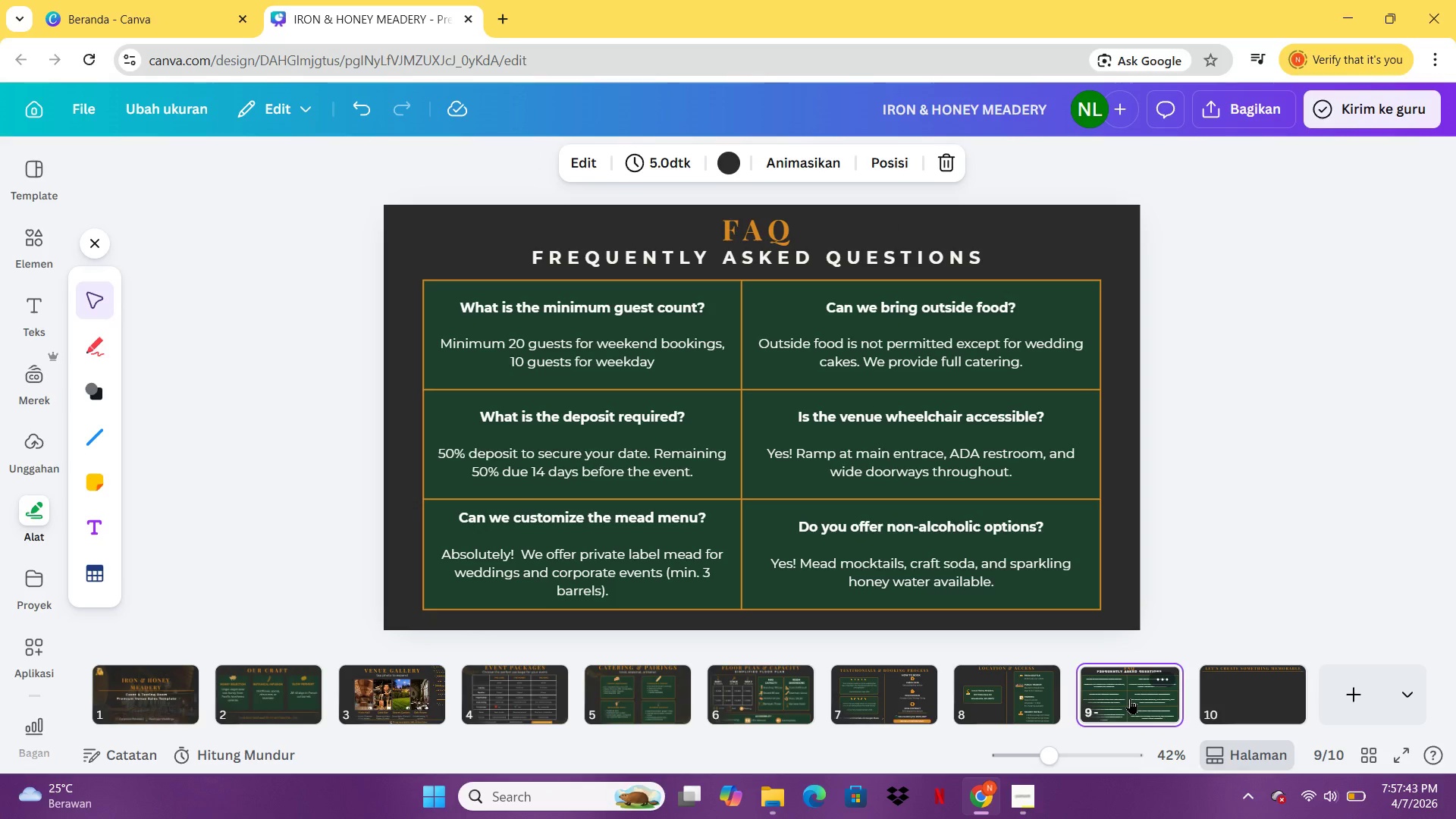 
mouse_move([1128, 714])
 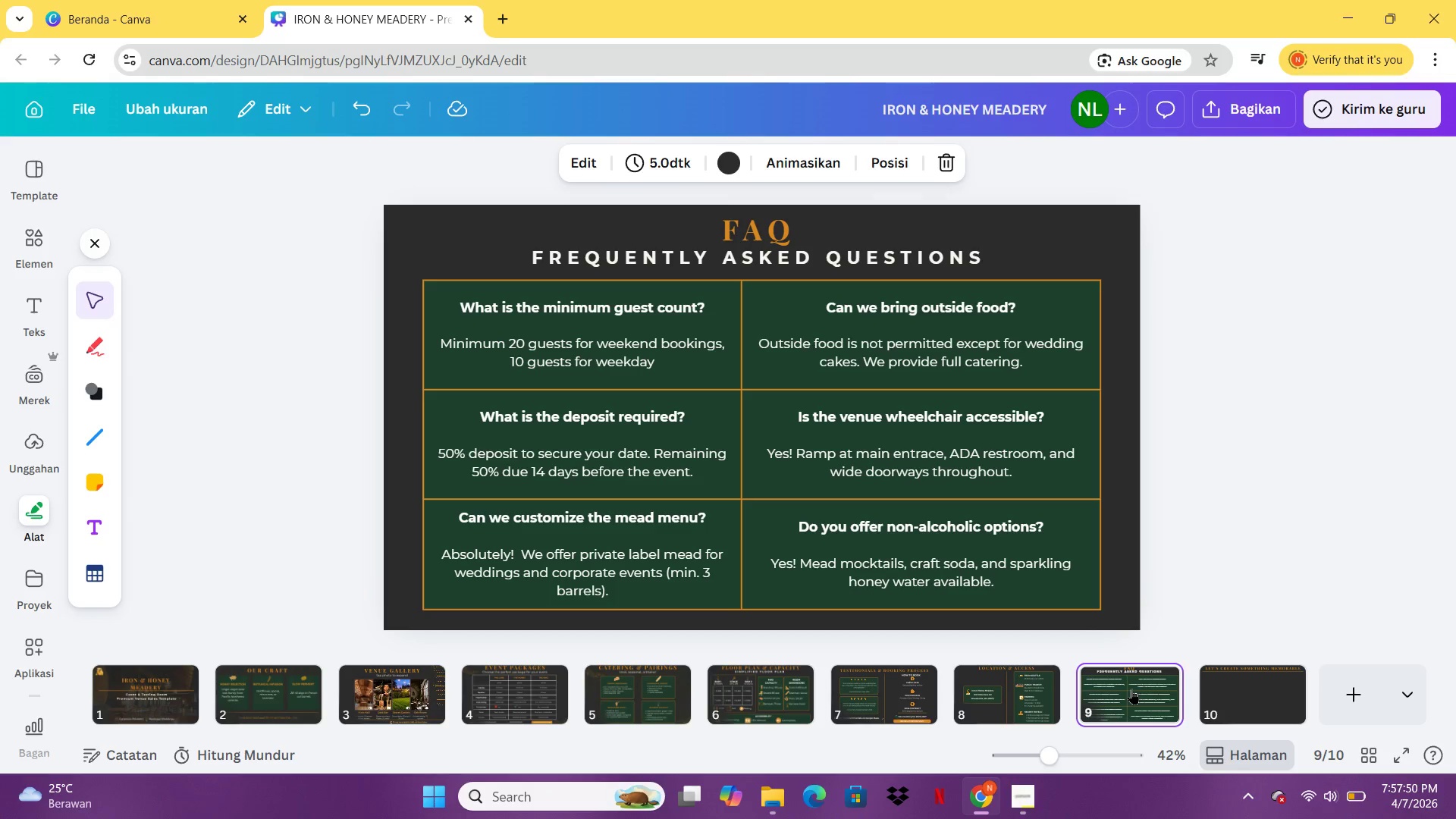 
left_click([1131, 689])
 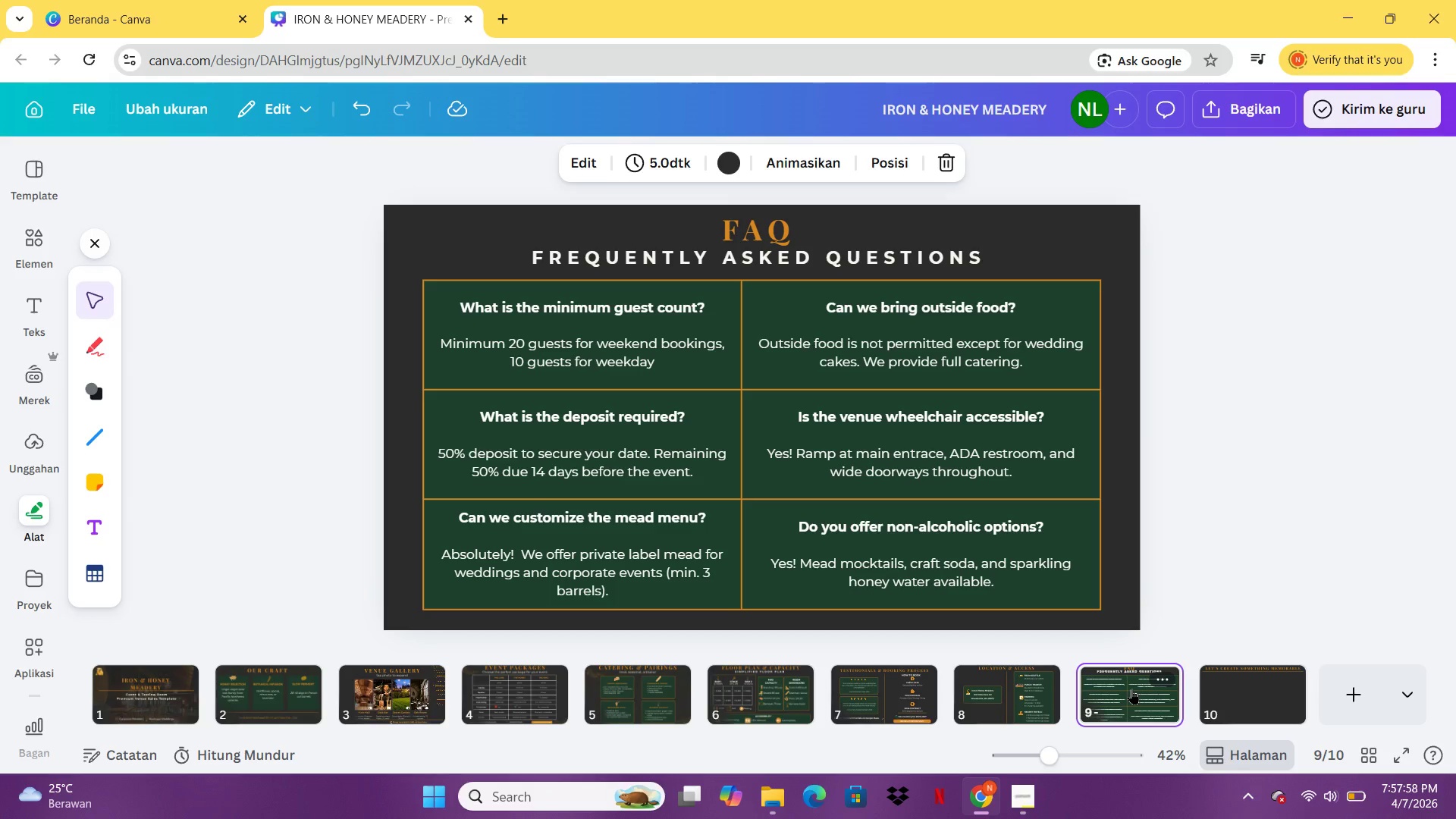 
wait(12.7)
 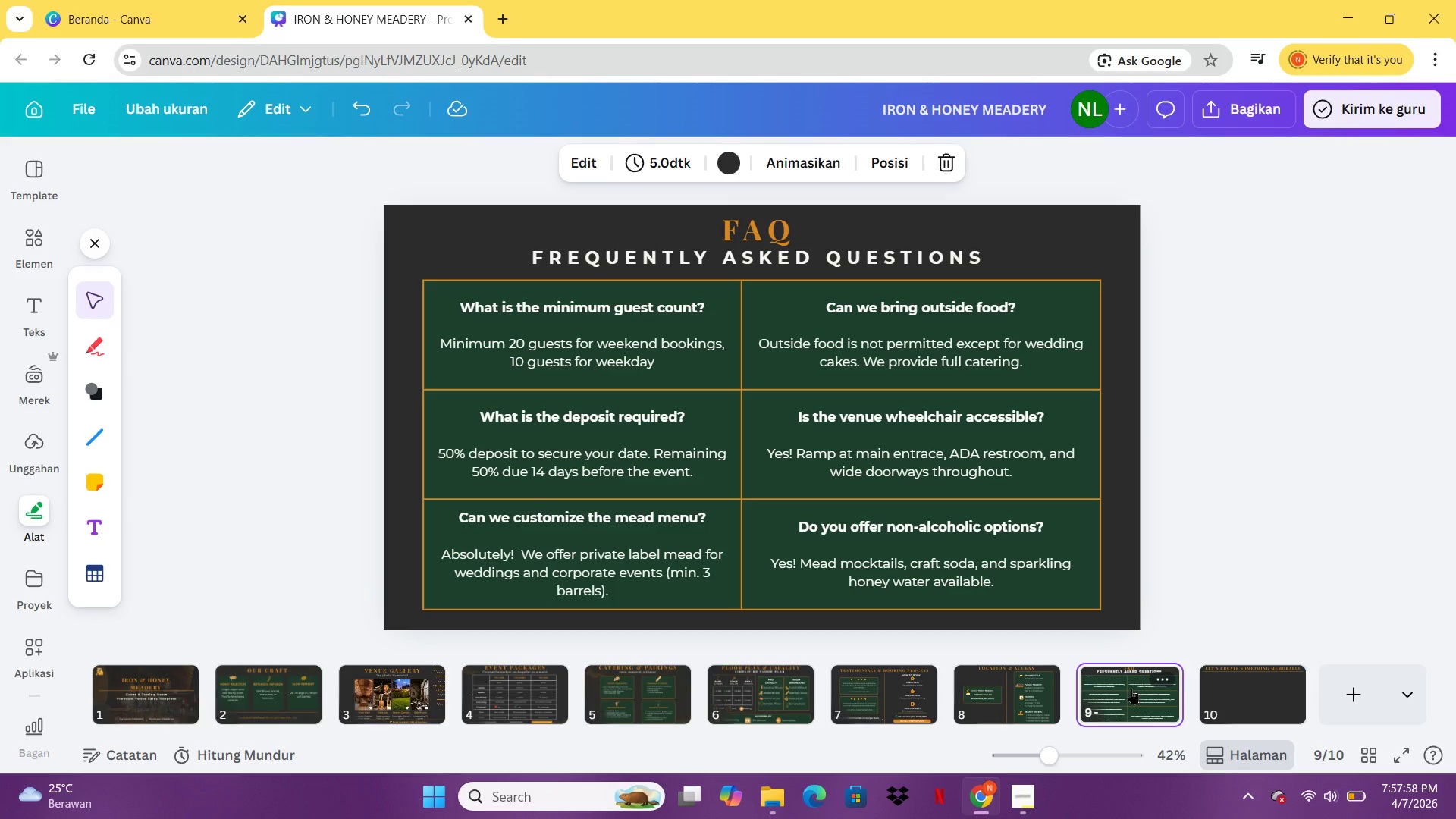 
left_click([1220, 716])
 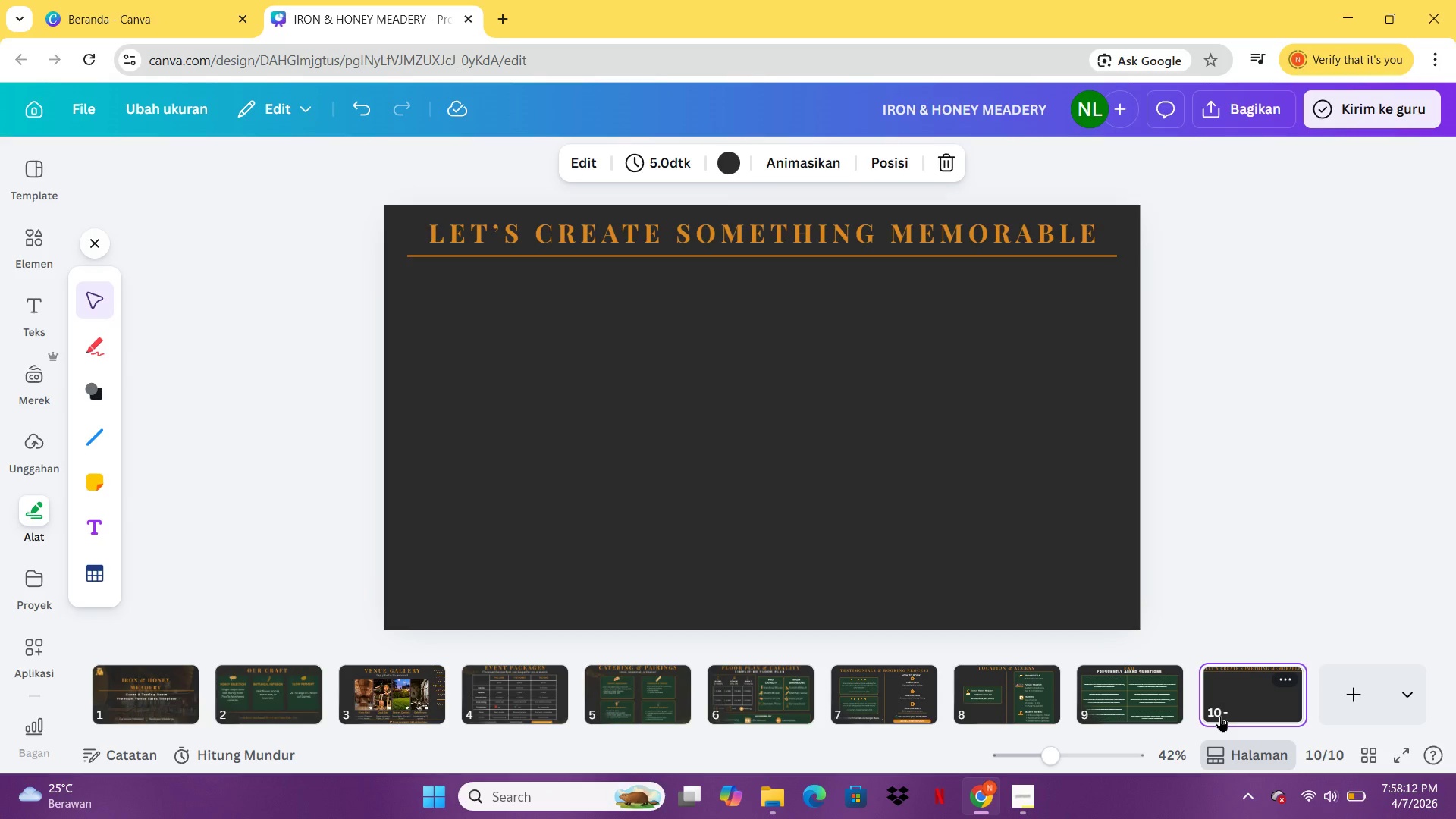 
wait(13.89)
 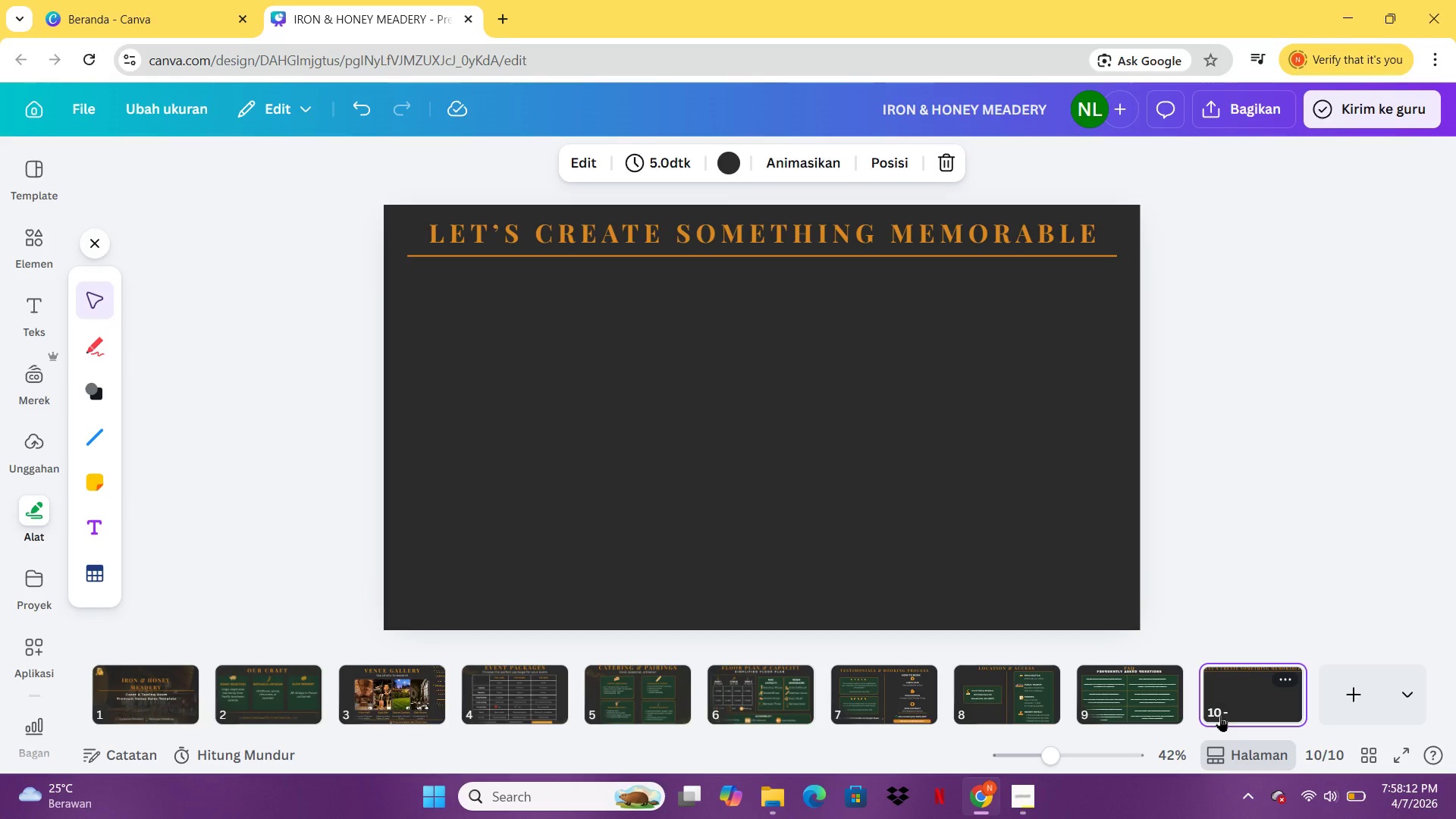 
left_click([1069, 666])
 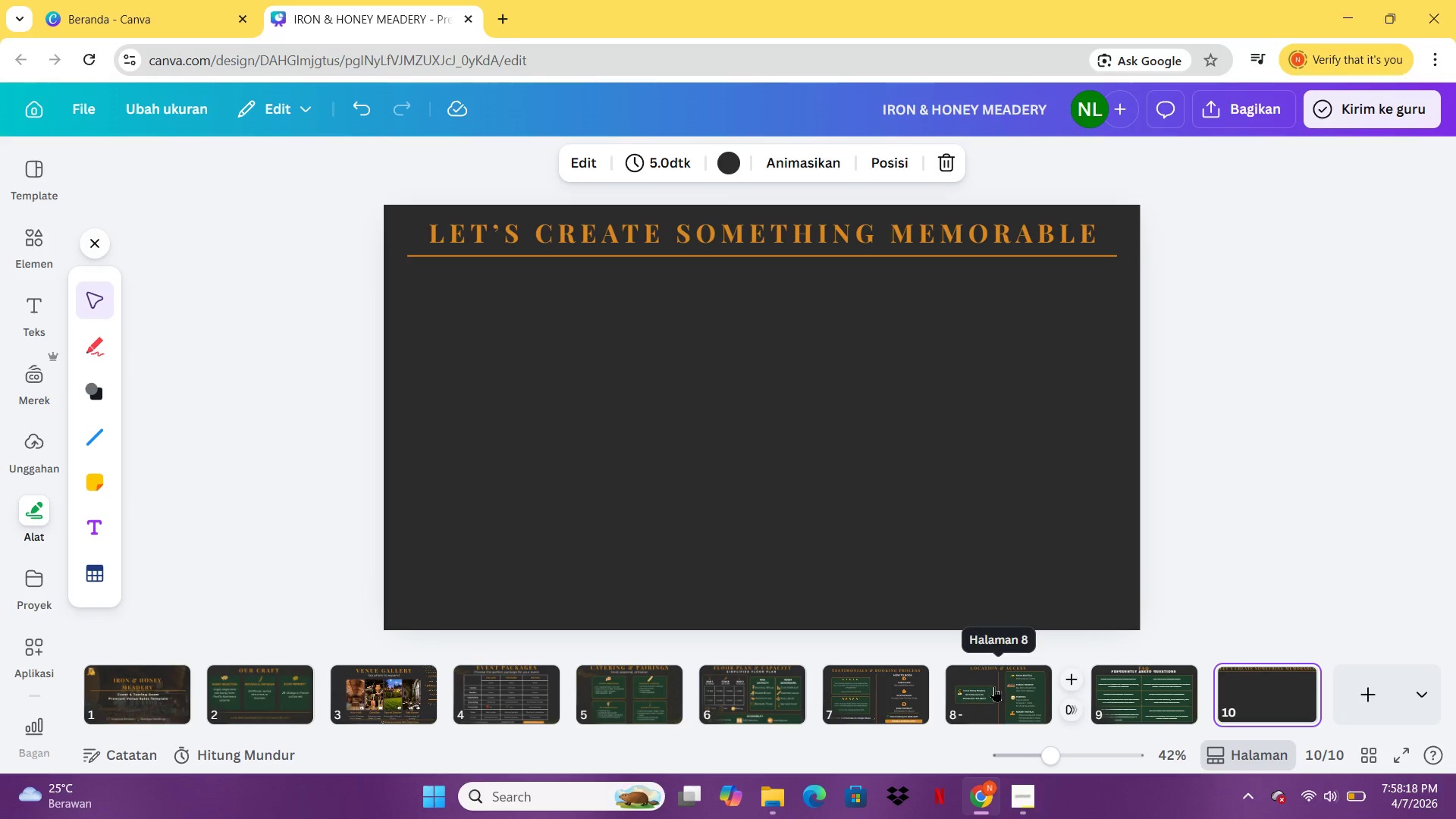 
left_click([994, 686])
 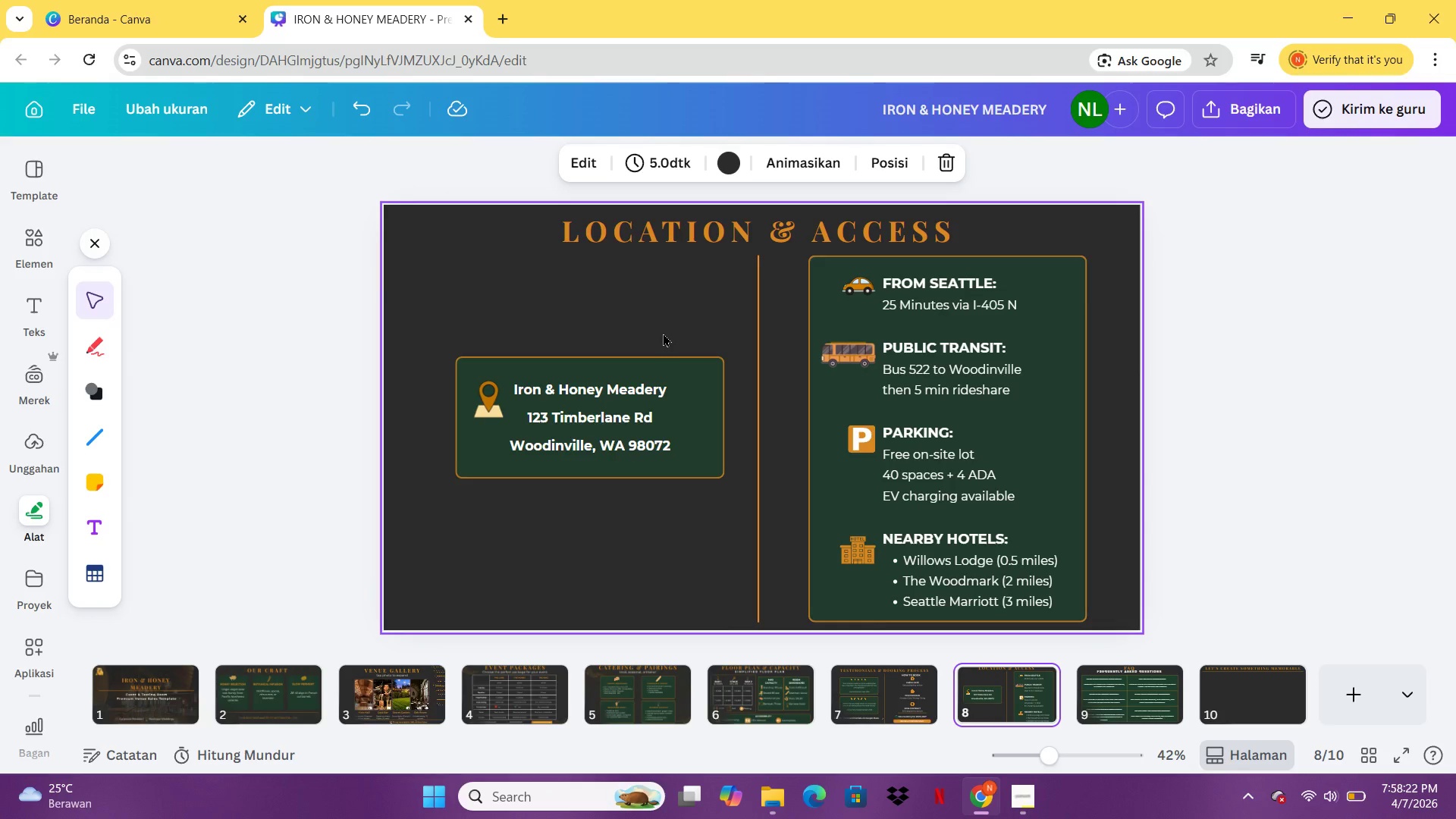 
wait(8.58)
 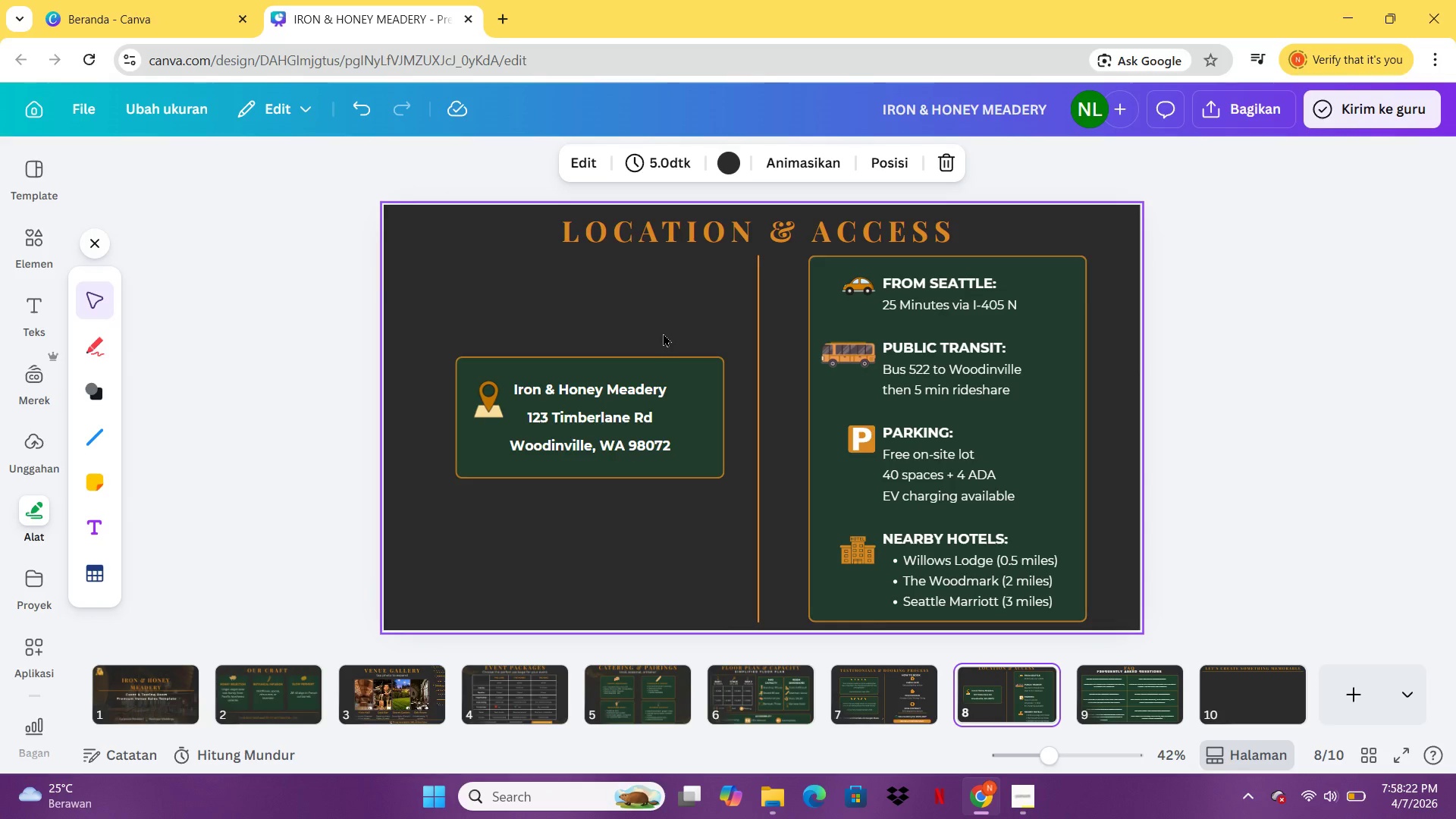 
left_click([500, 17])
 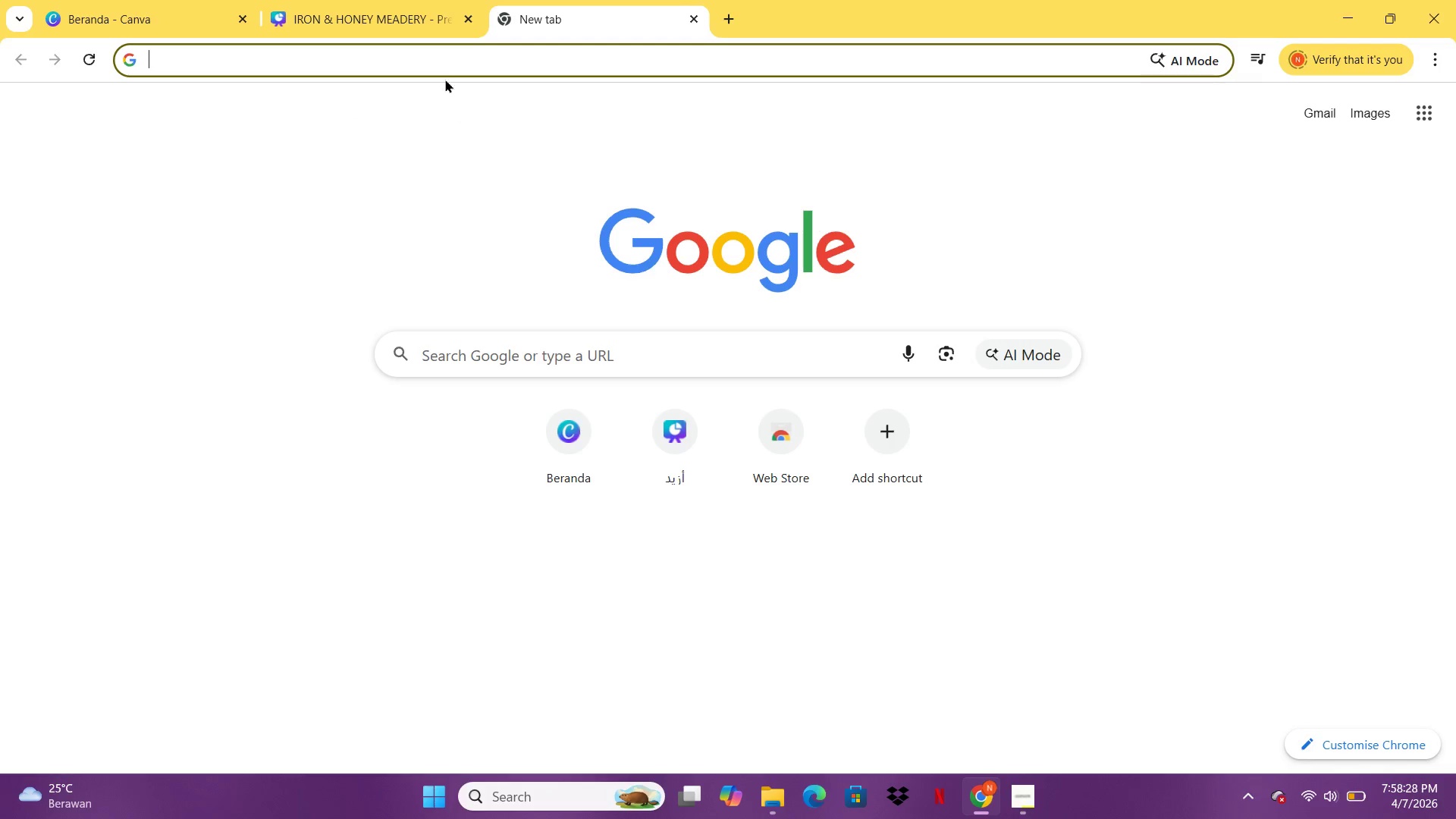 
left_click([441, 63])
 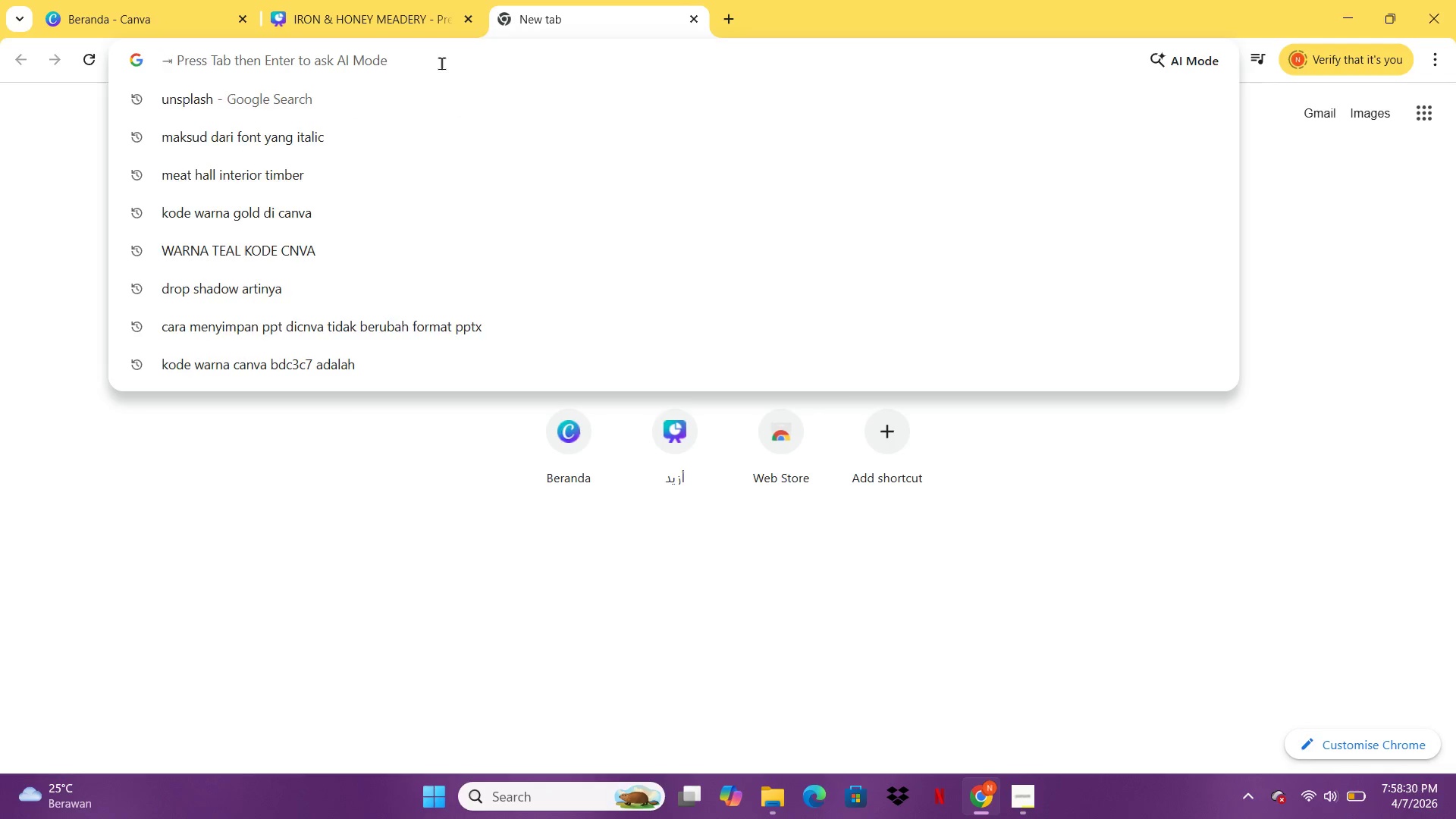 
type(YO)
 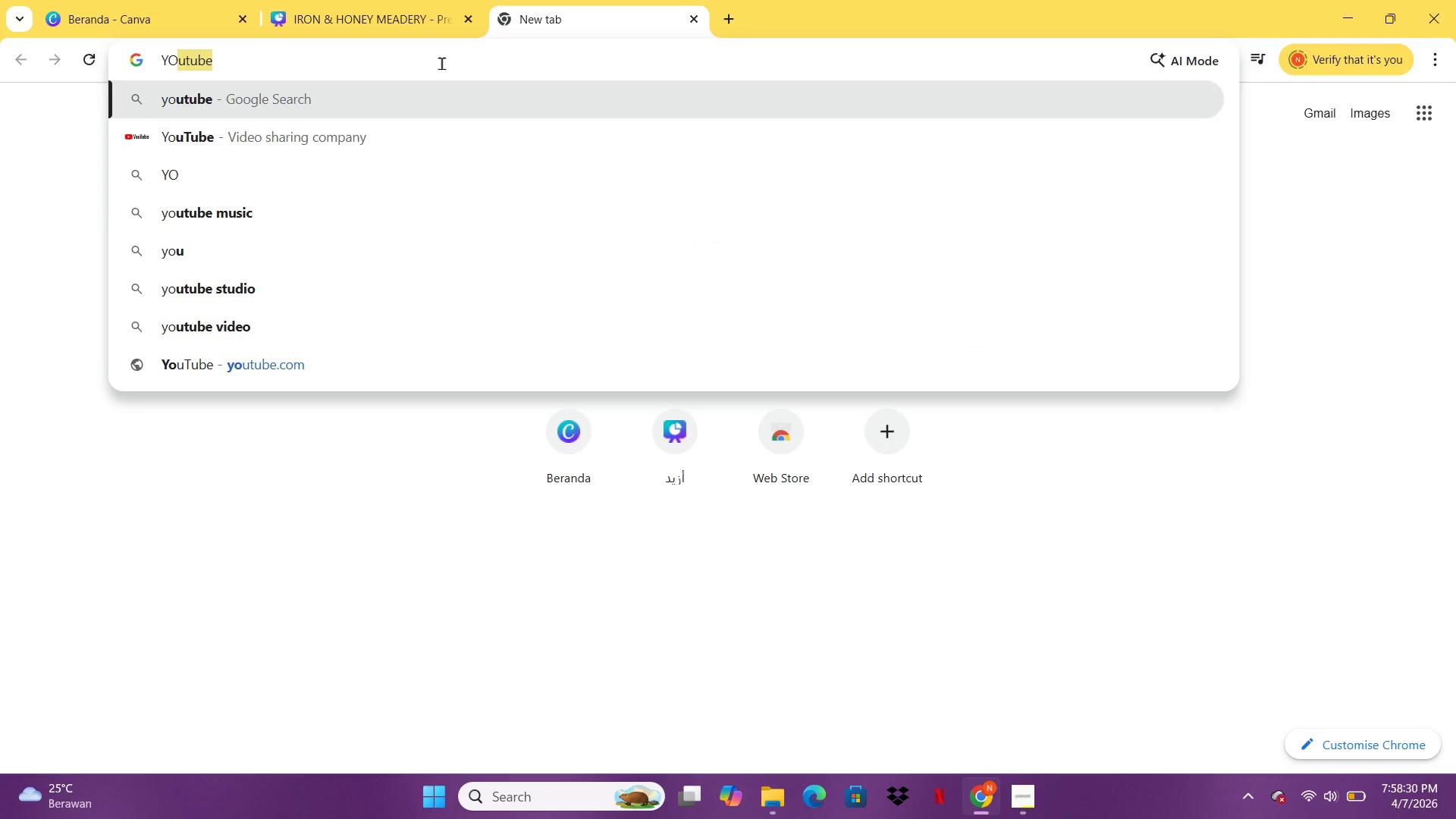 
key(Enter)
 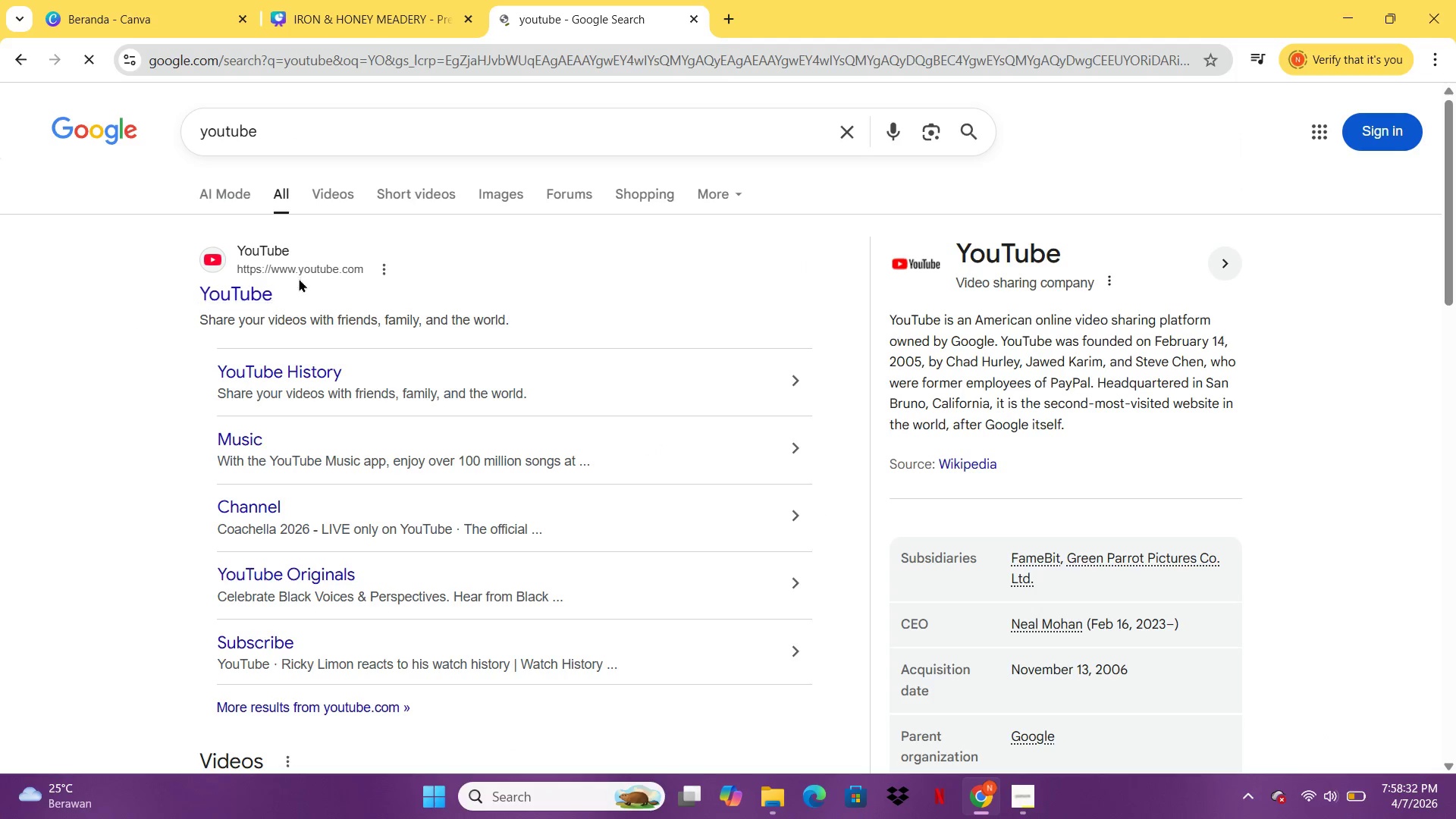 
left_click([273, 297])
 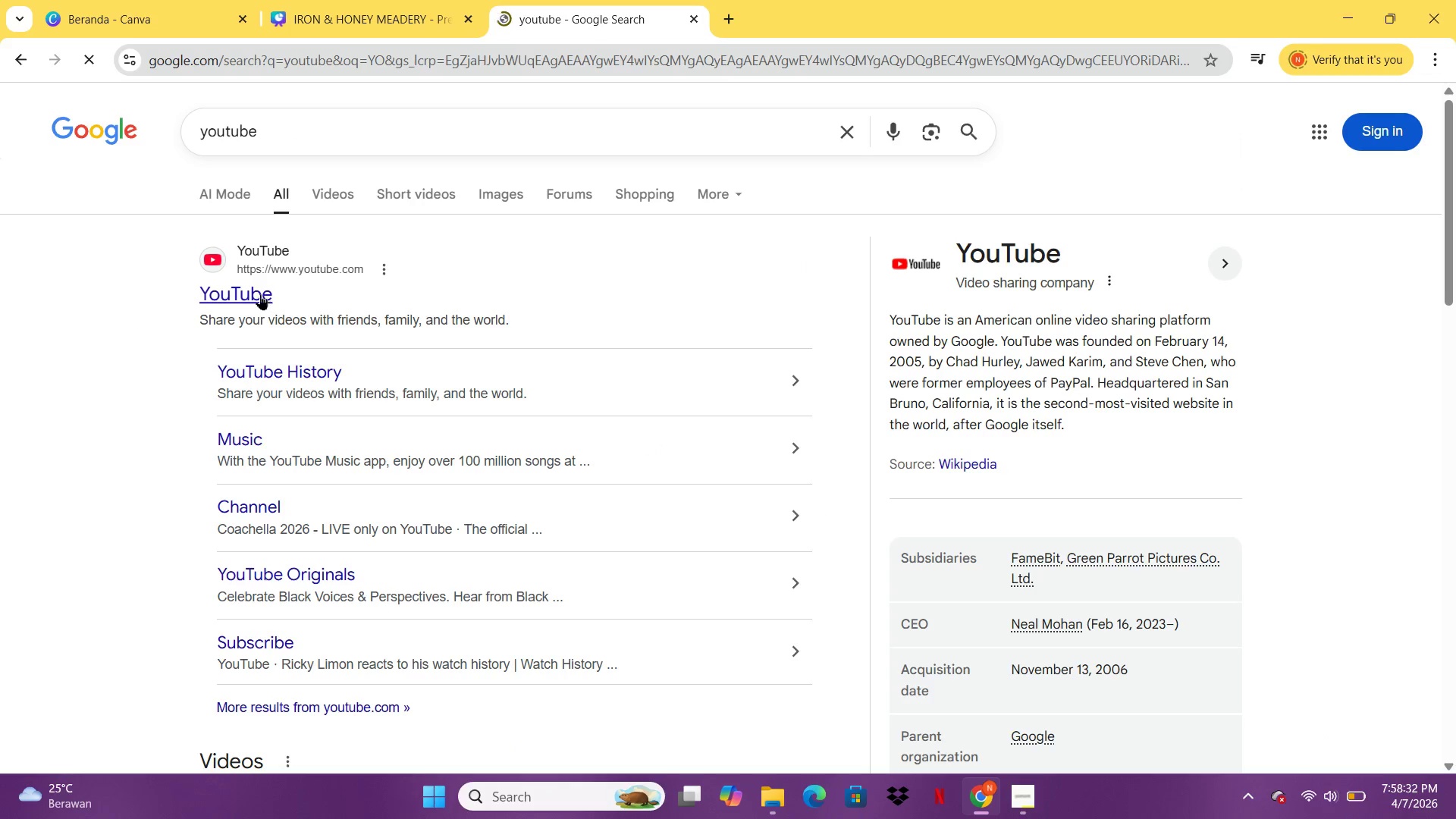 
left_click([259, 294])
 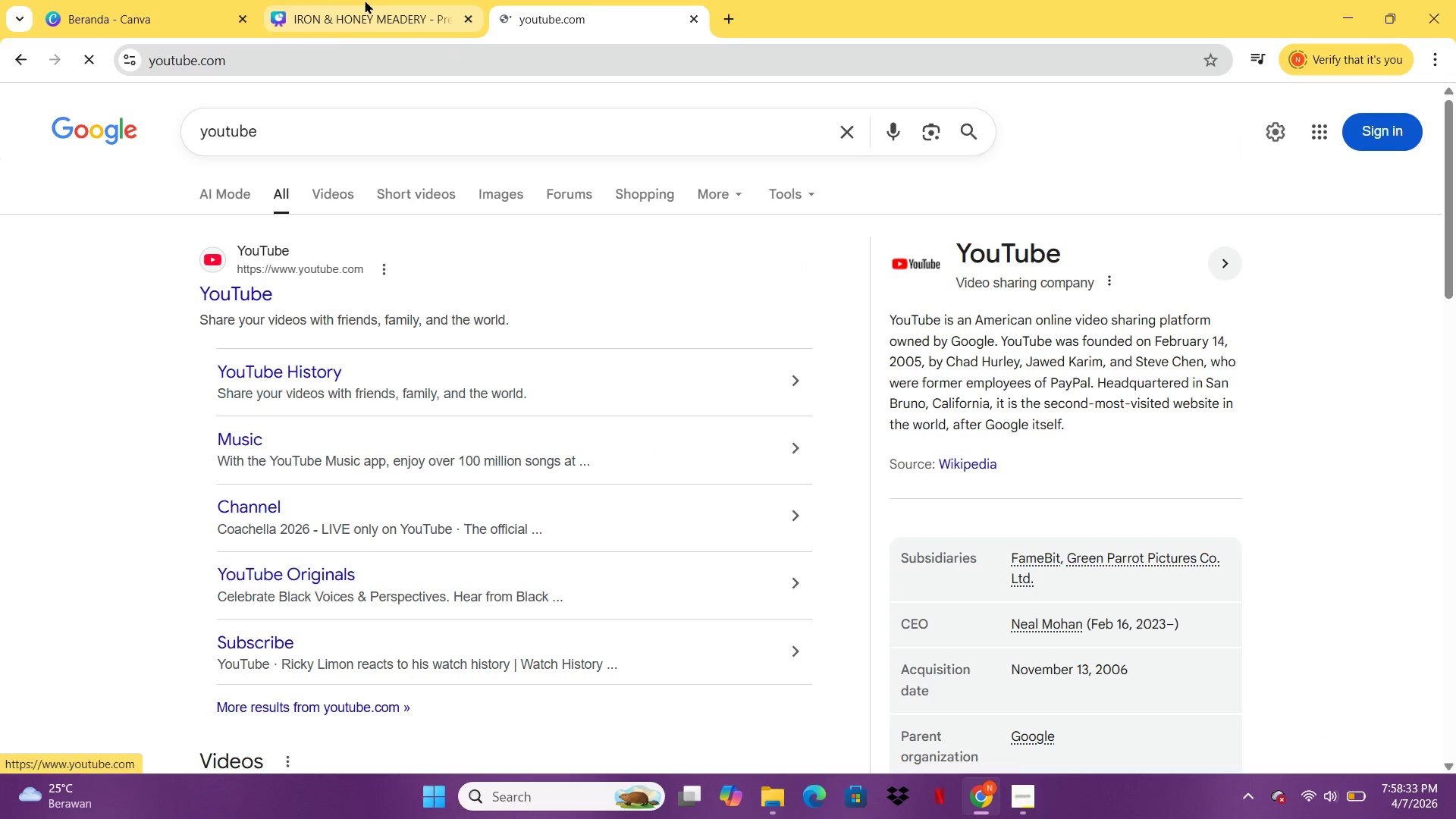 
left_click([365, 0])
 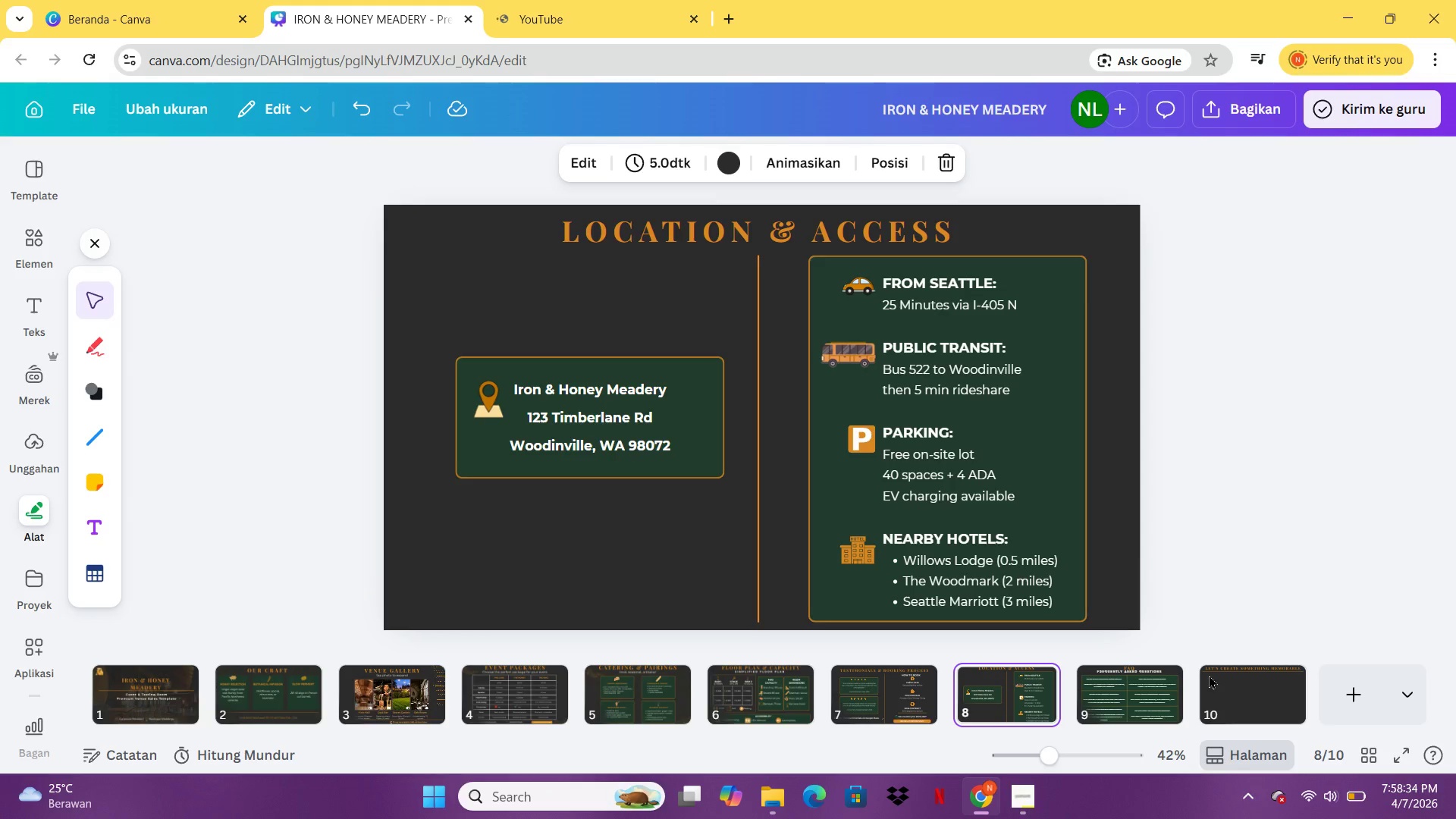 
left_click([1213, 707])
 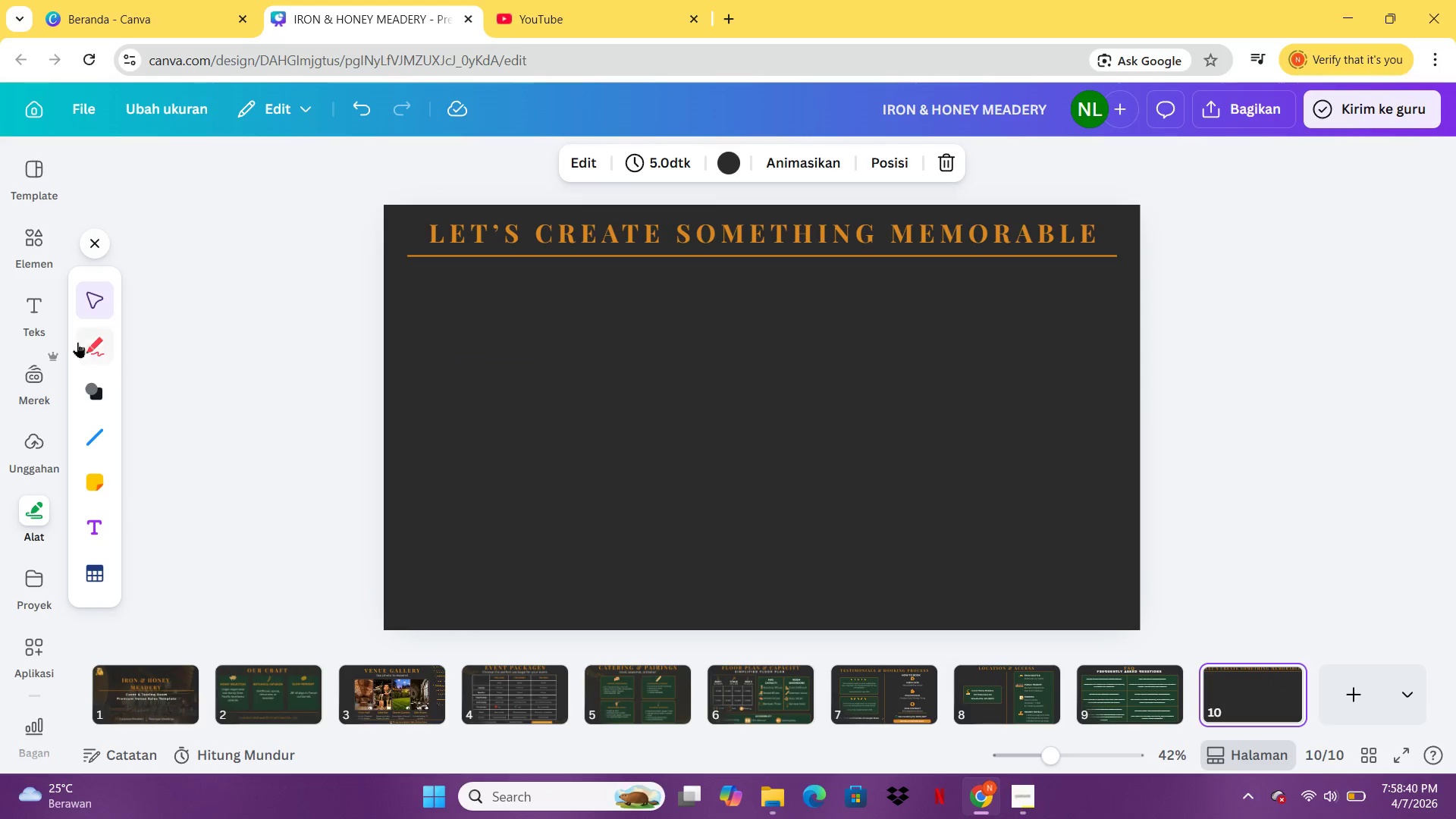 
wait(6.62)
 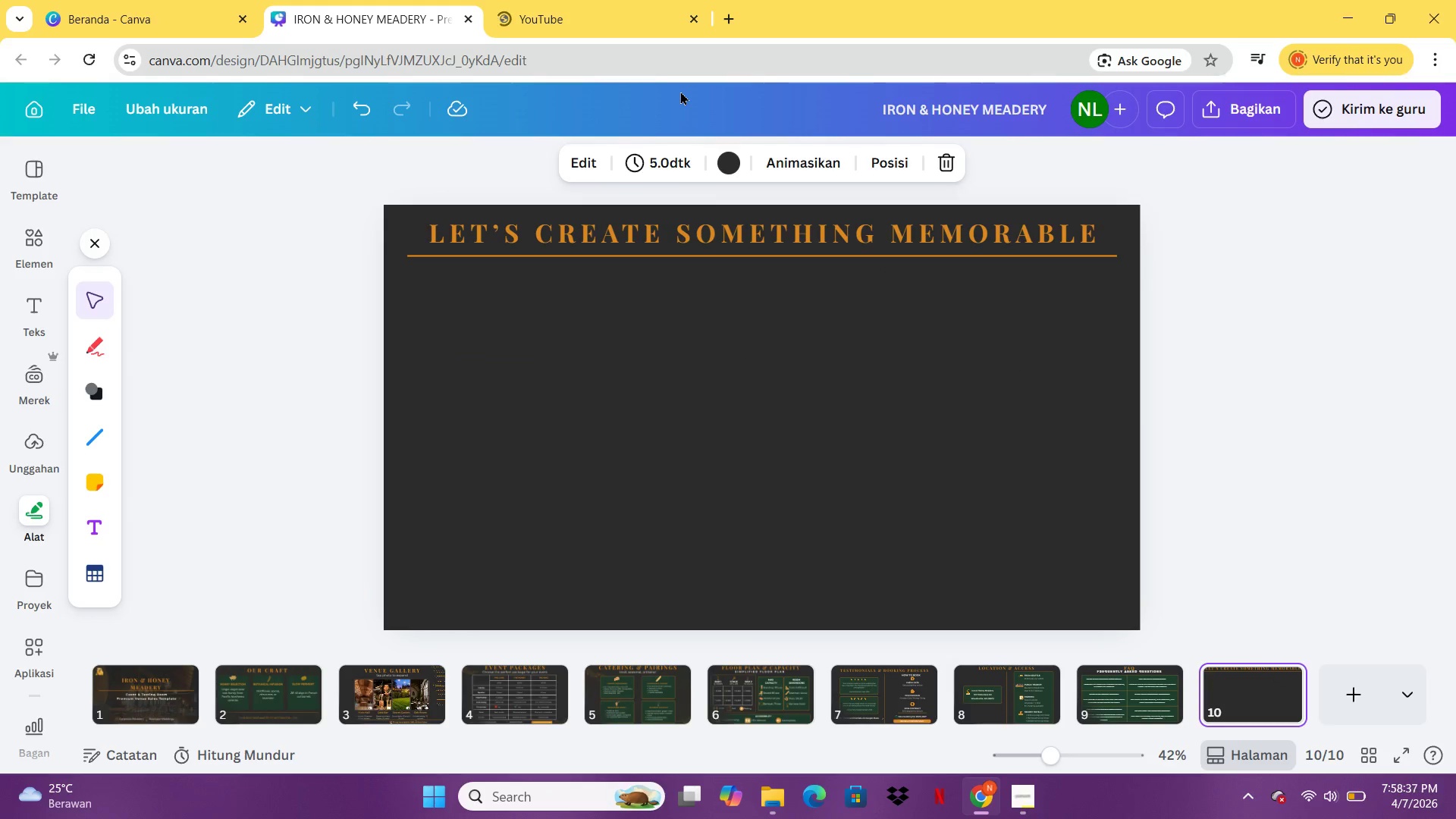 
left_click([757, 717])
 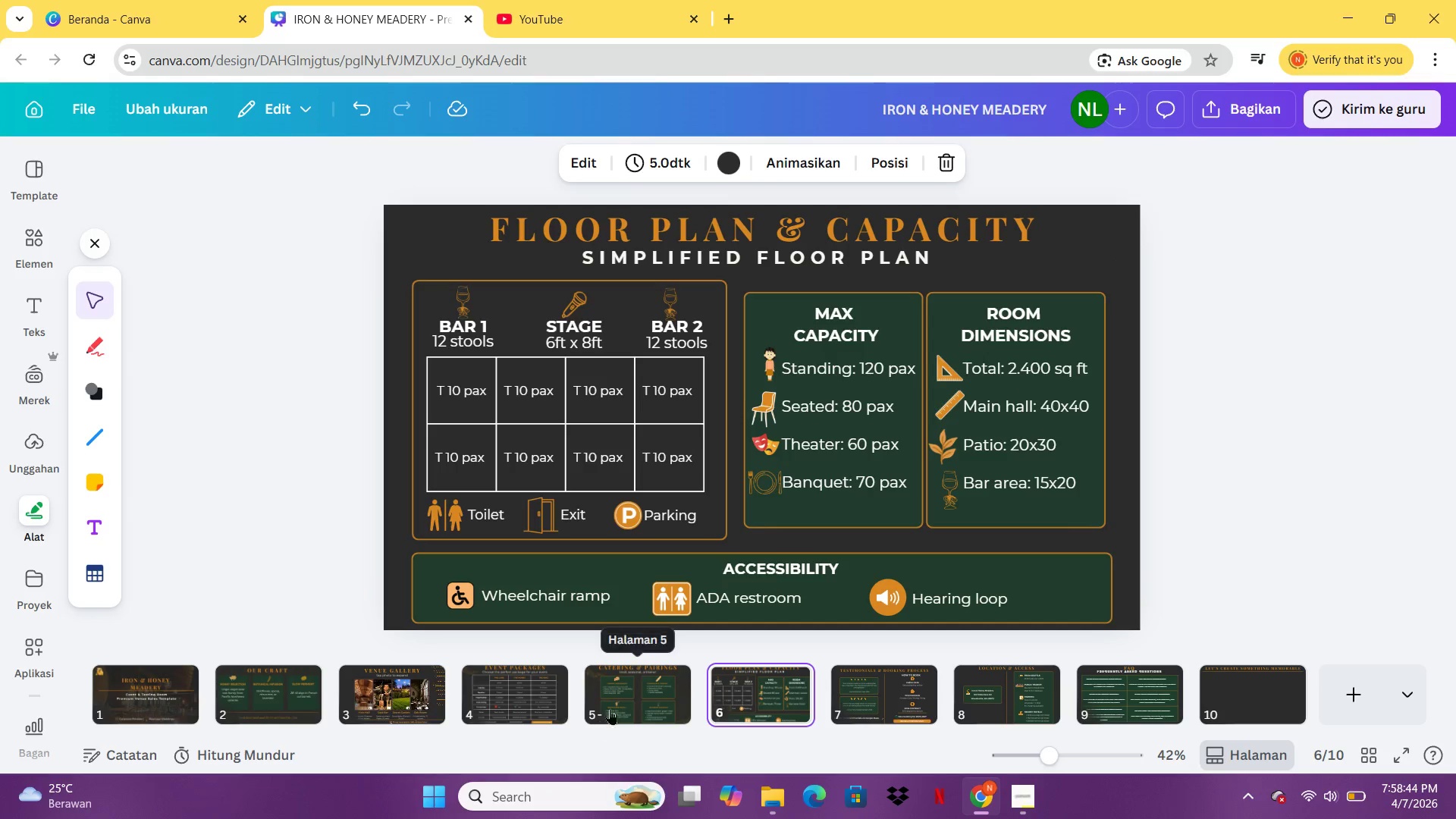 
left_click([642, 695])
 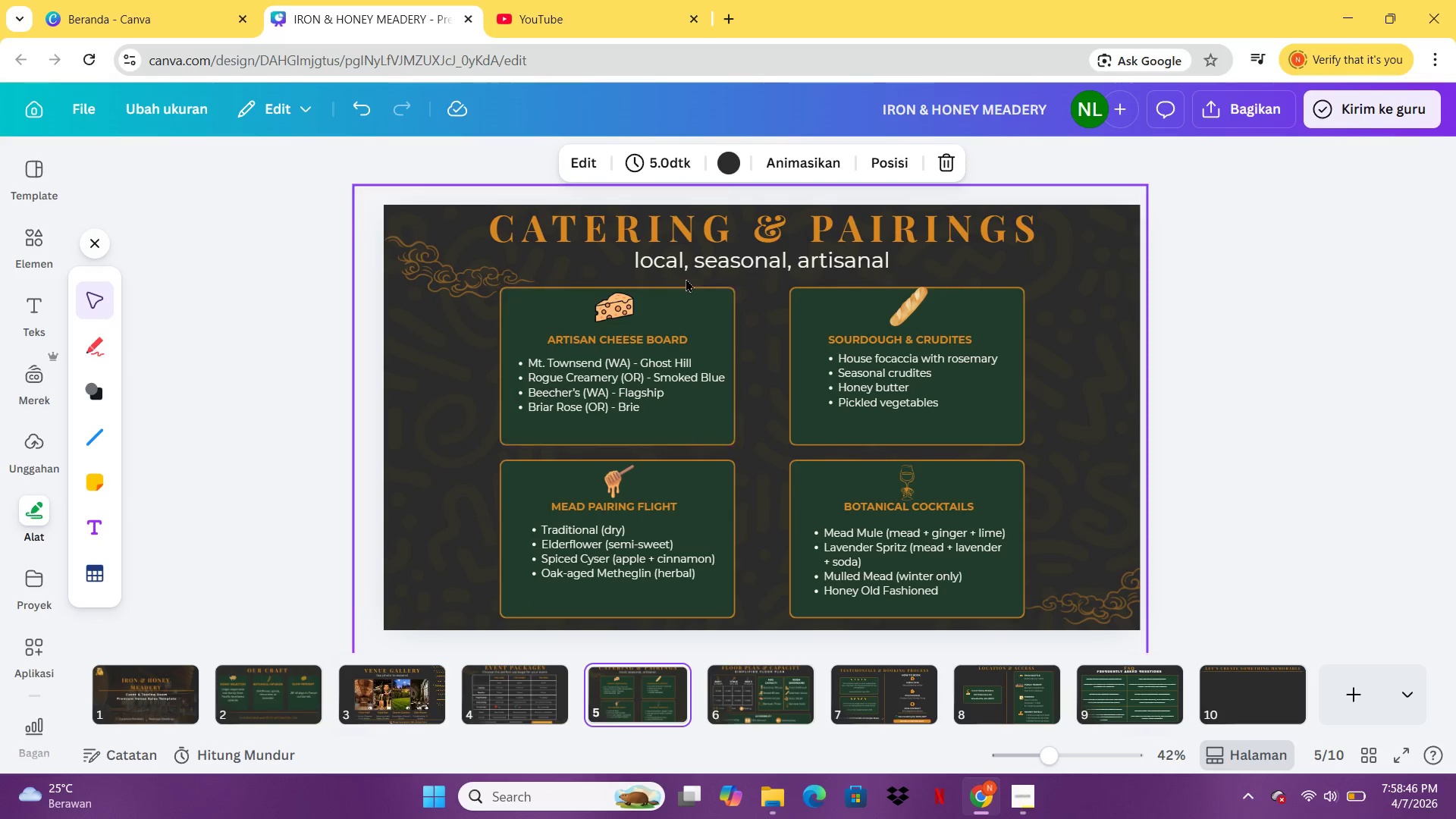 
left_click([688, 268])
 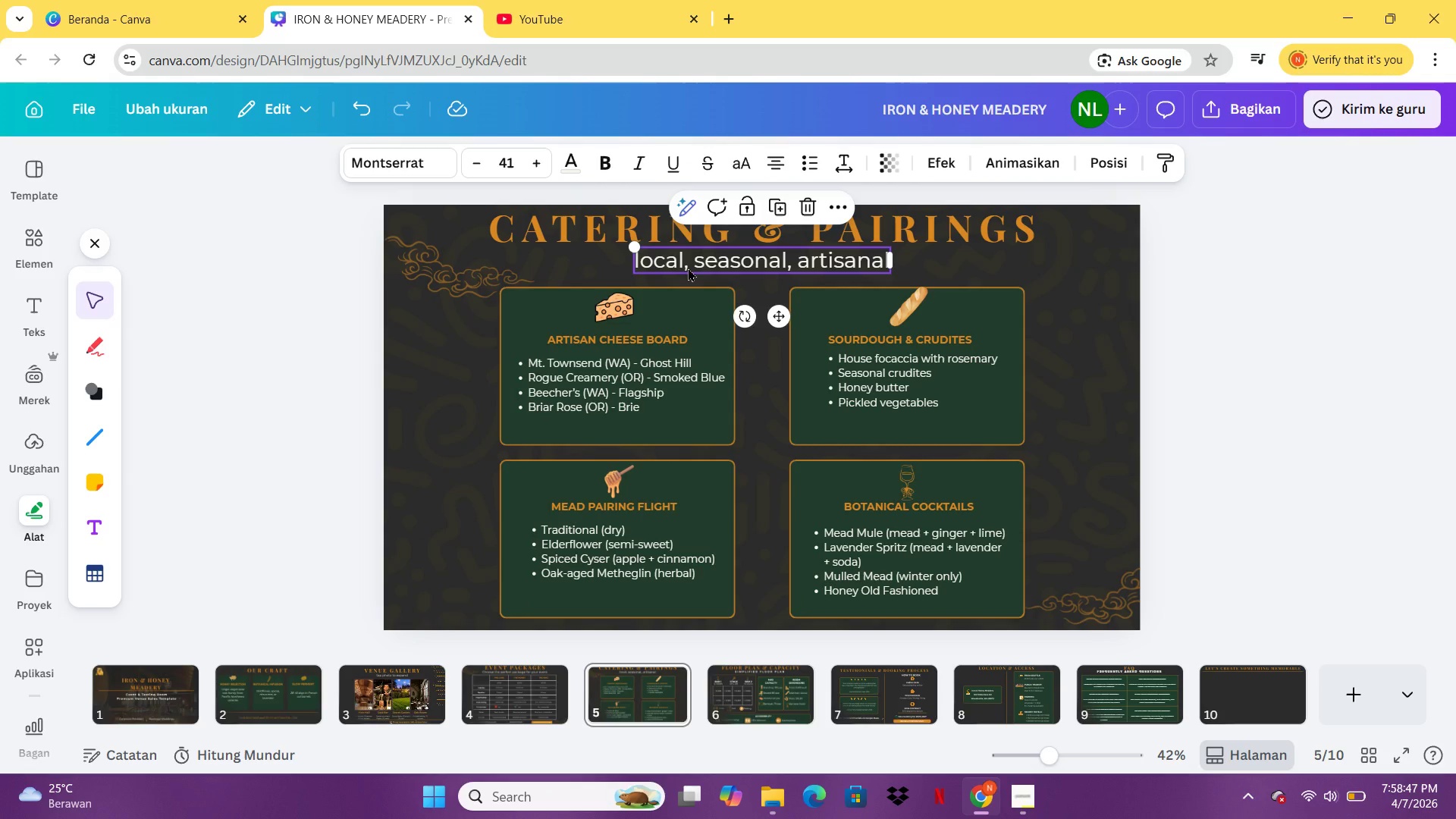 
key(Control+C)
 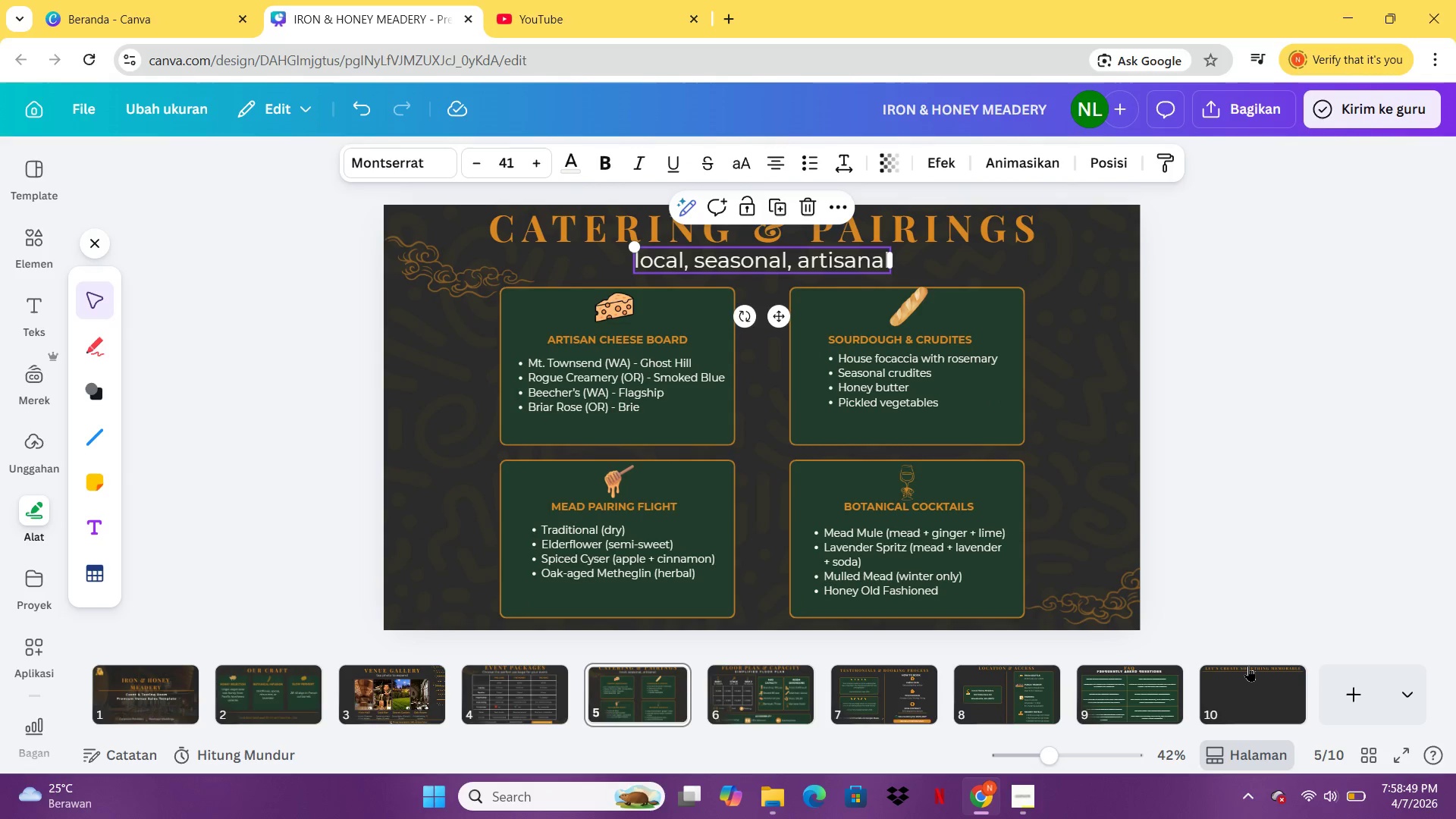 
left_click([1248, 666])
 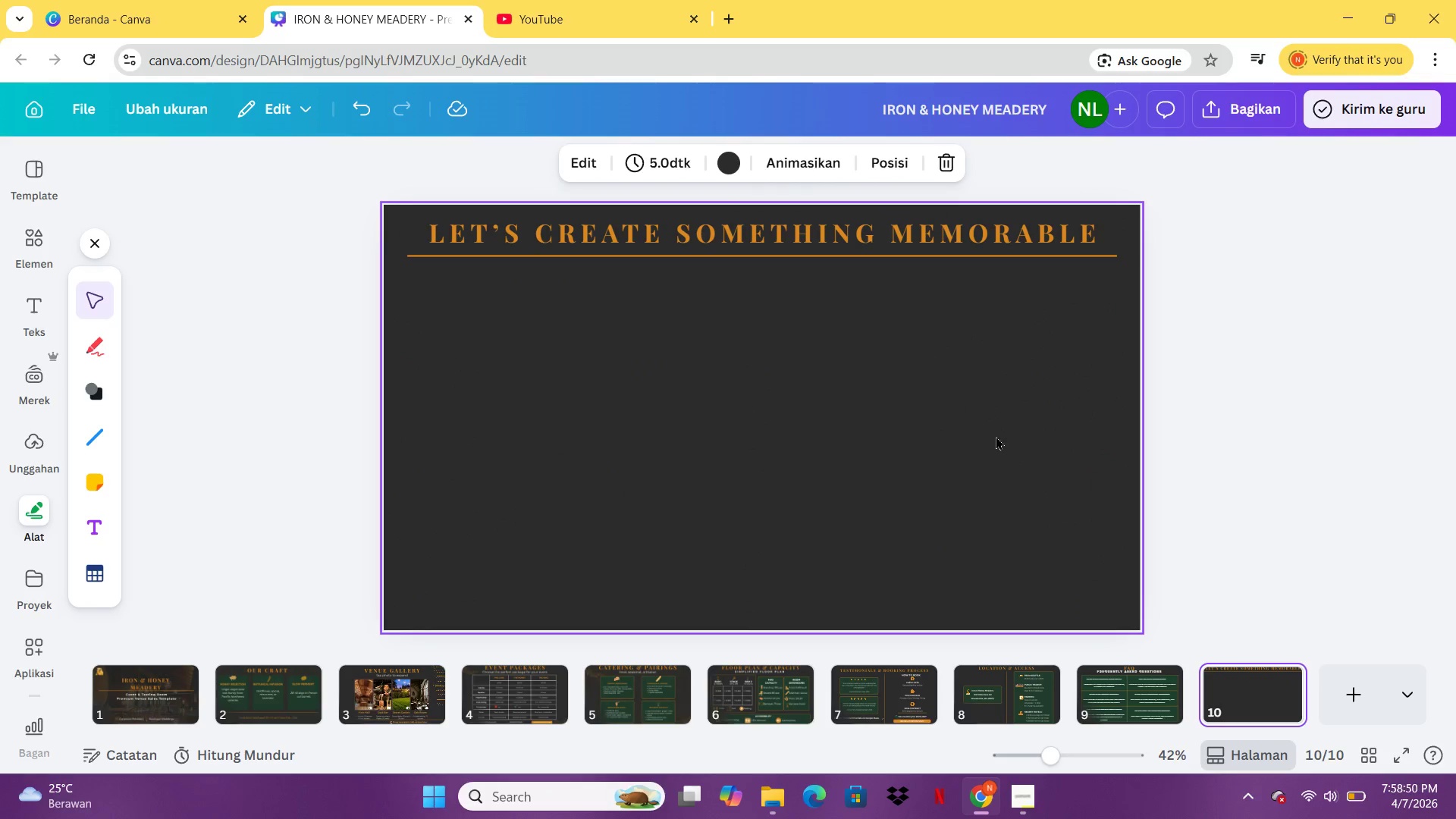 
key(Control+V)
 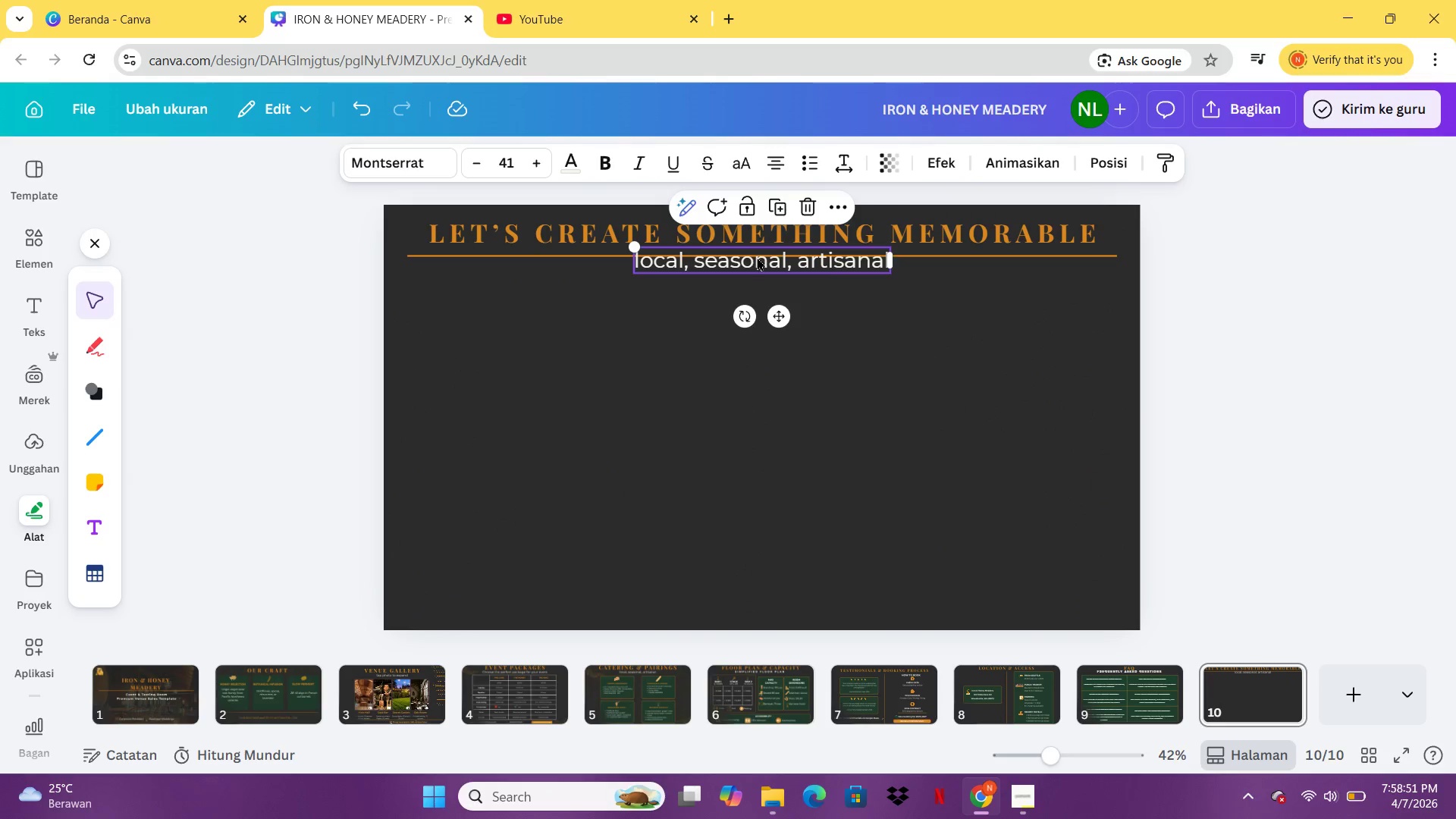 
left_click_drag(start_coordinate=[757, 257], to_coordinate=[760, 322])
 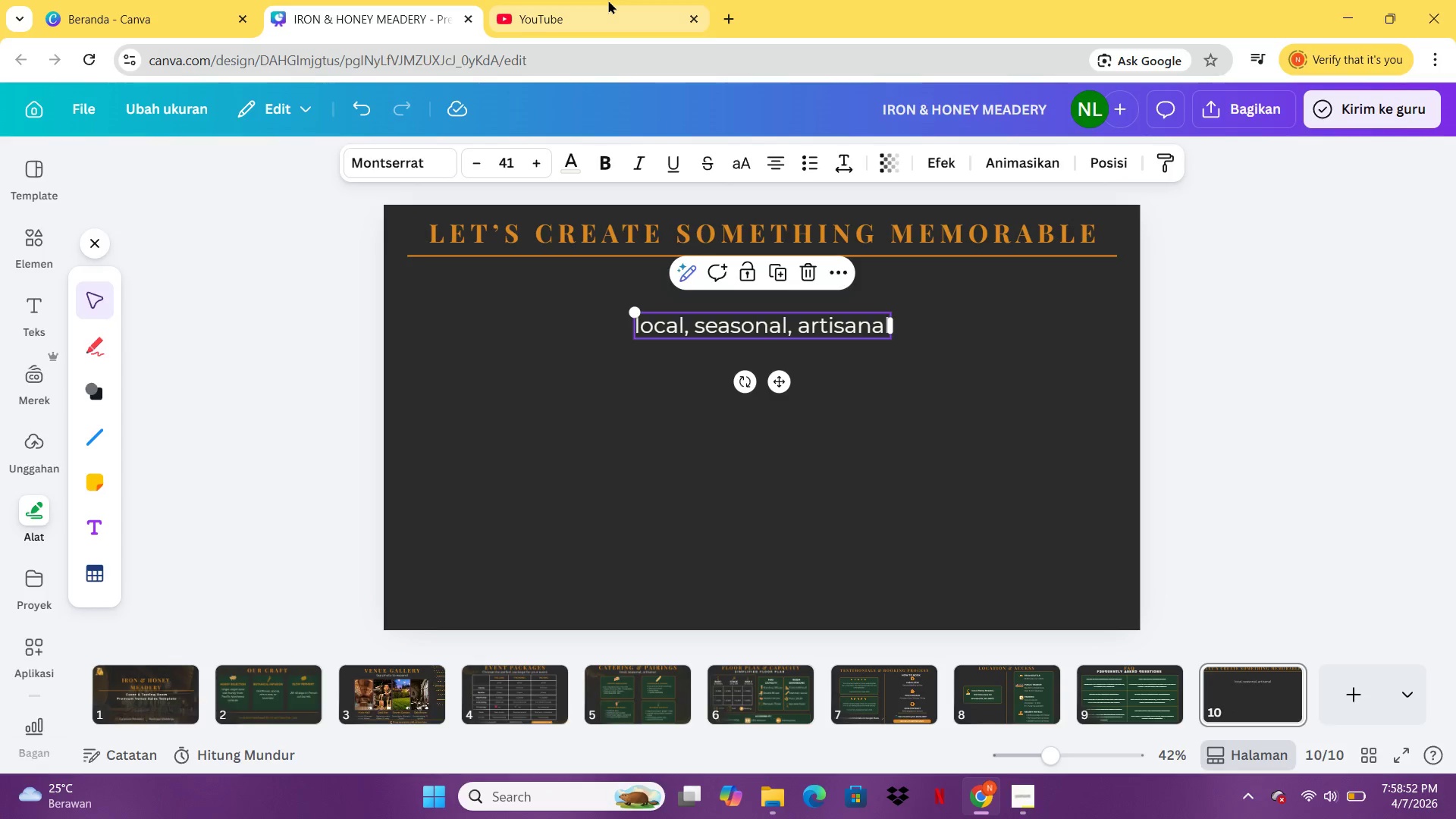 
left_click([608, 0])
 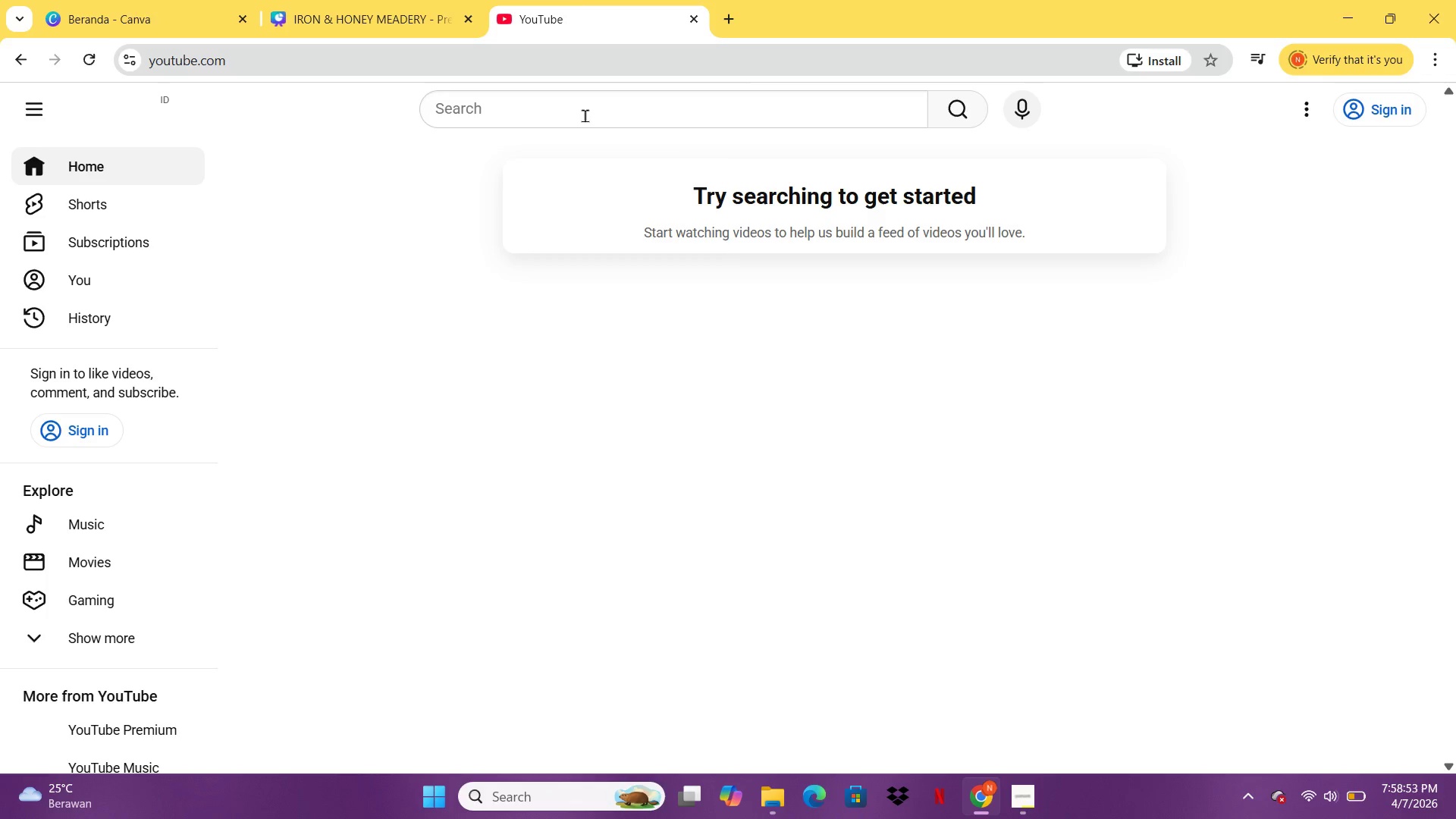 
left_click([585, 115])
 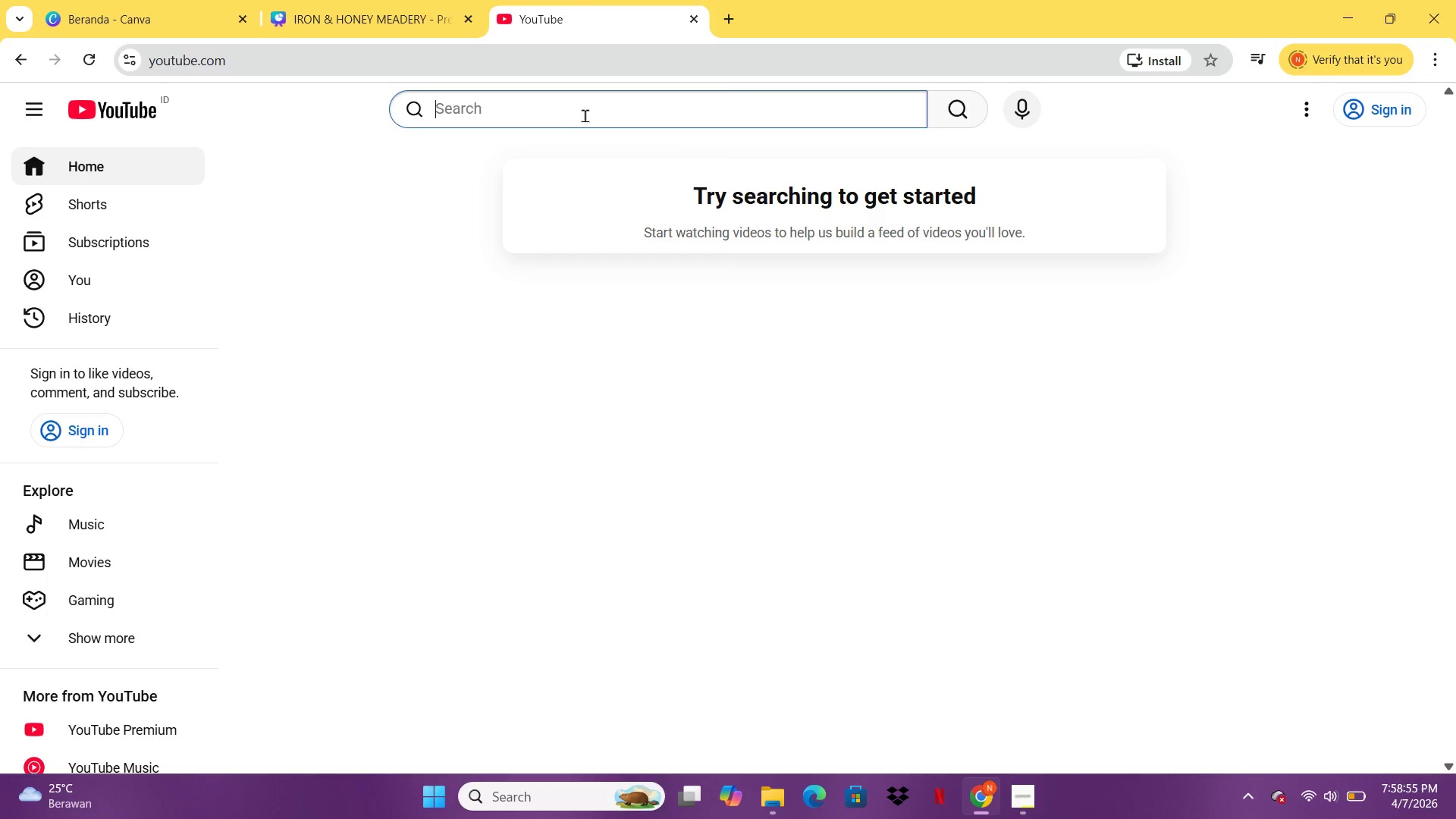 
type(BEN)
key(Backspace)
type(R)
 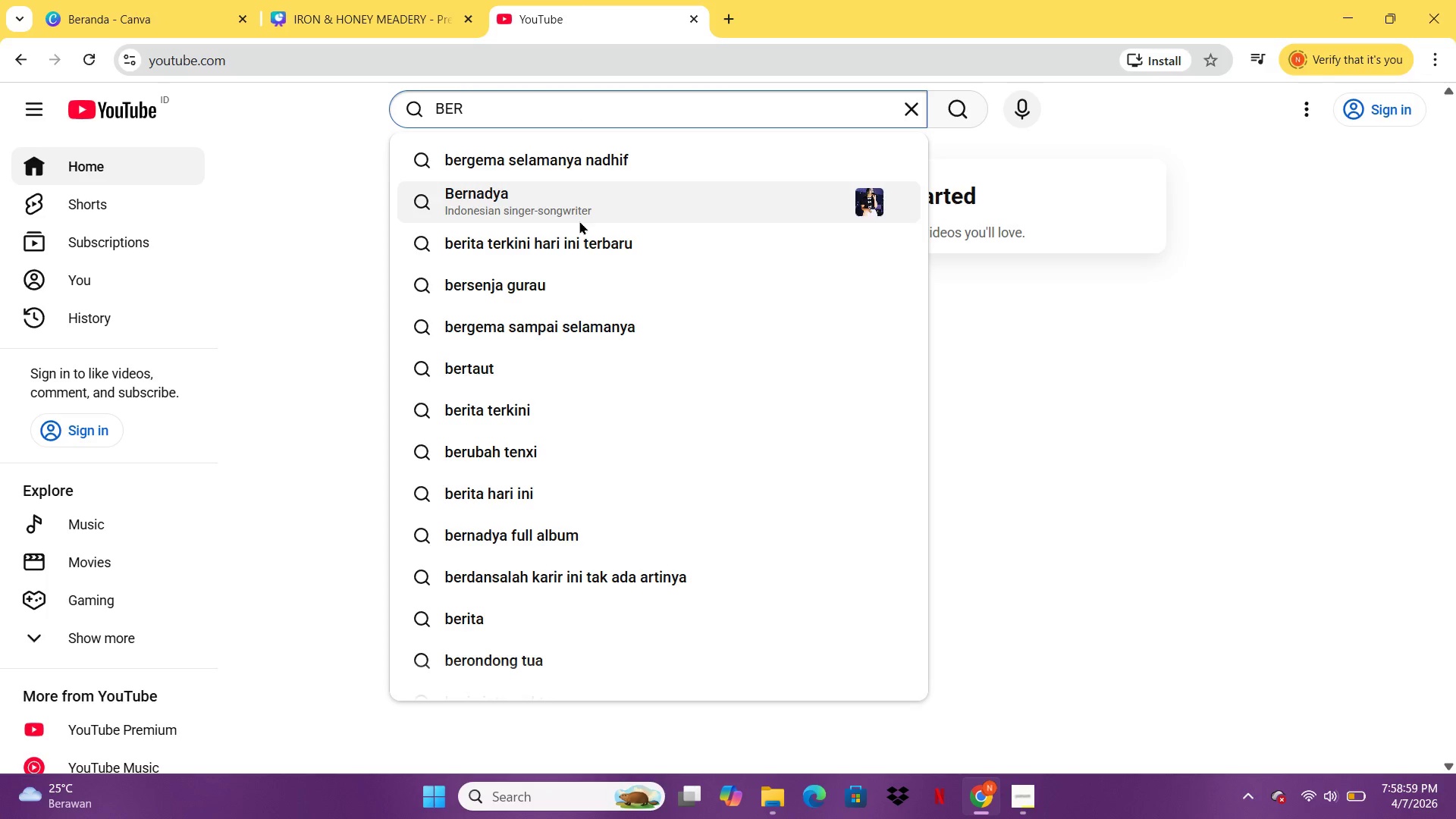 
left_click([579, 215])
 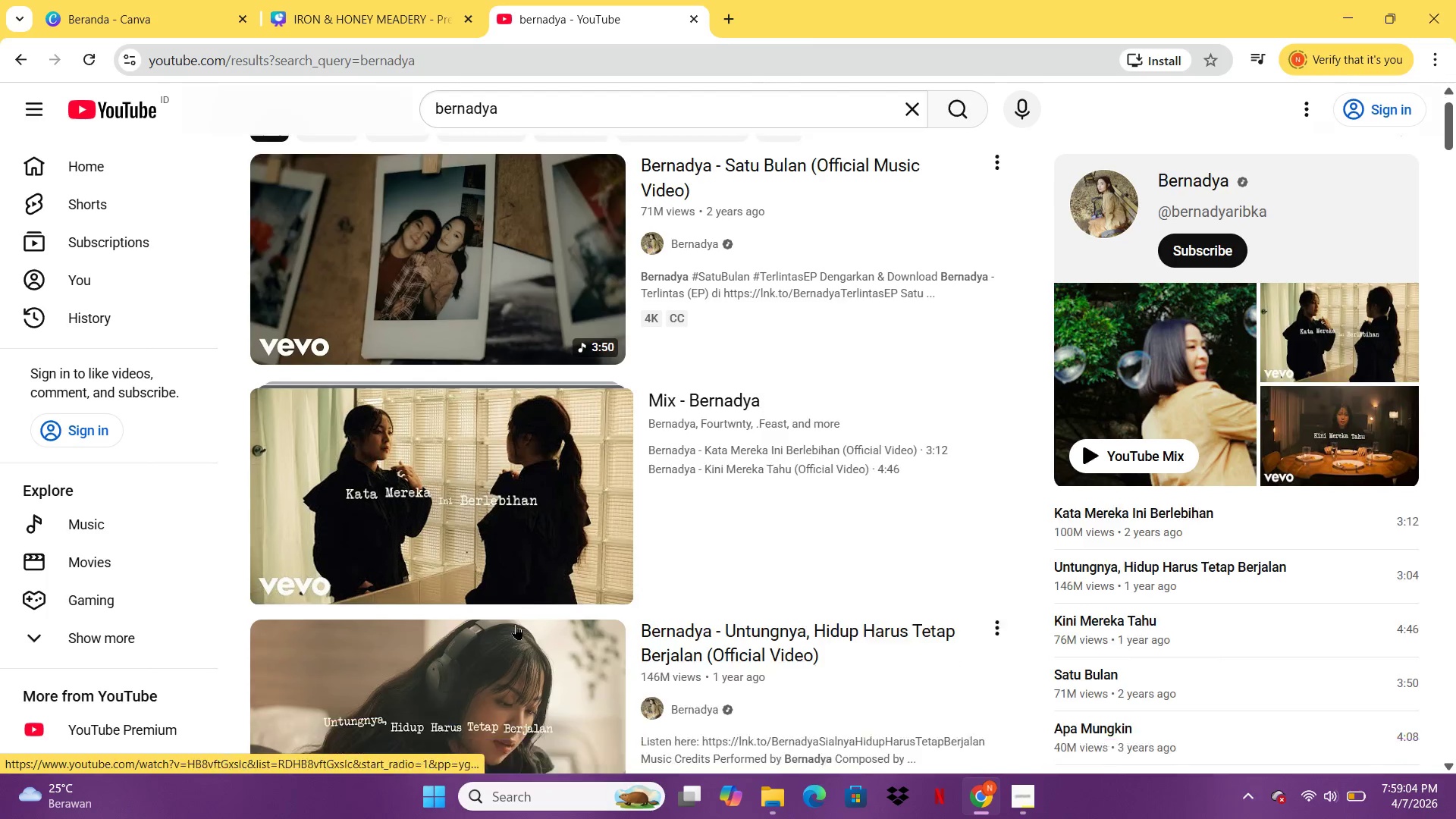 
wait(5.62)
 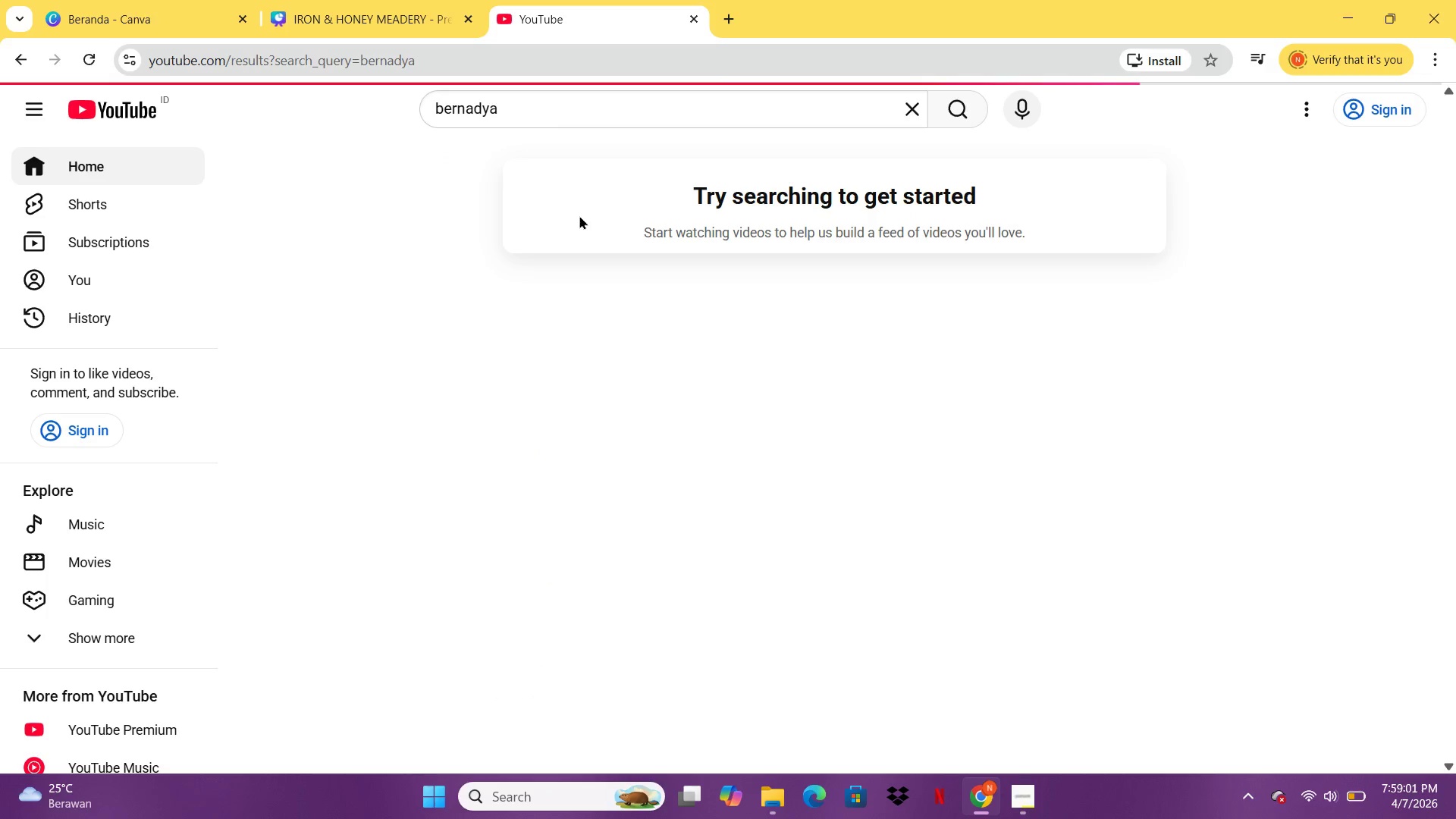 
left_click([516, 624])
 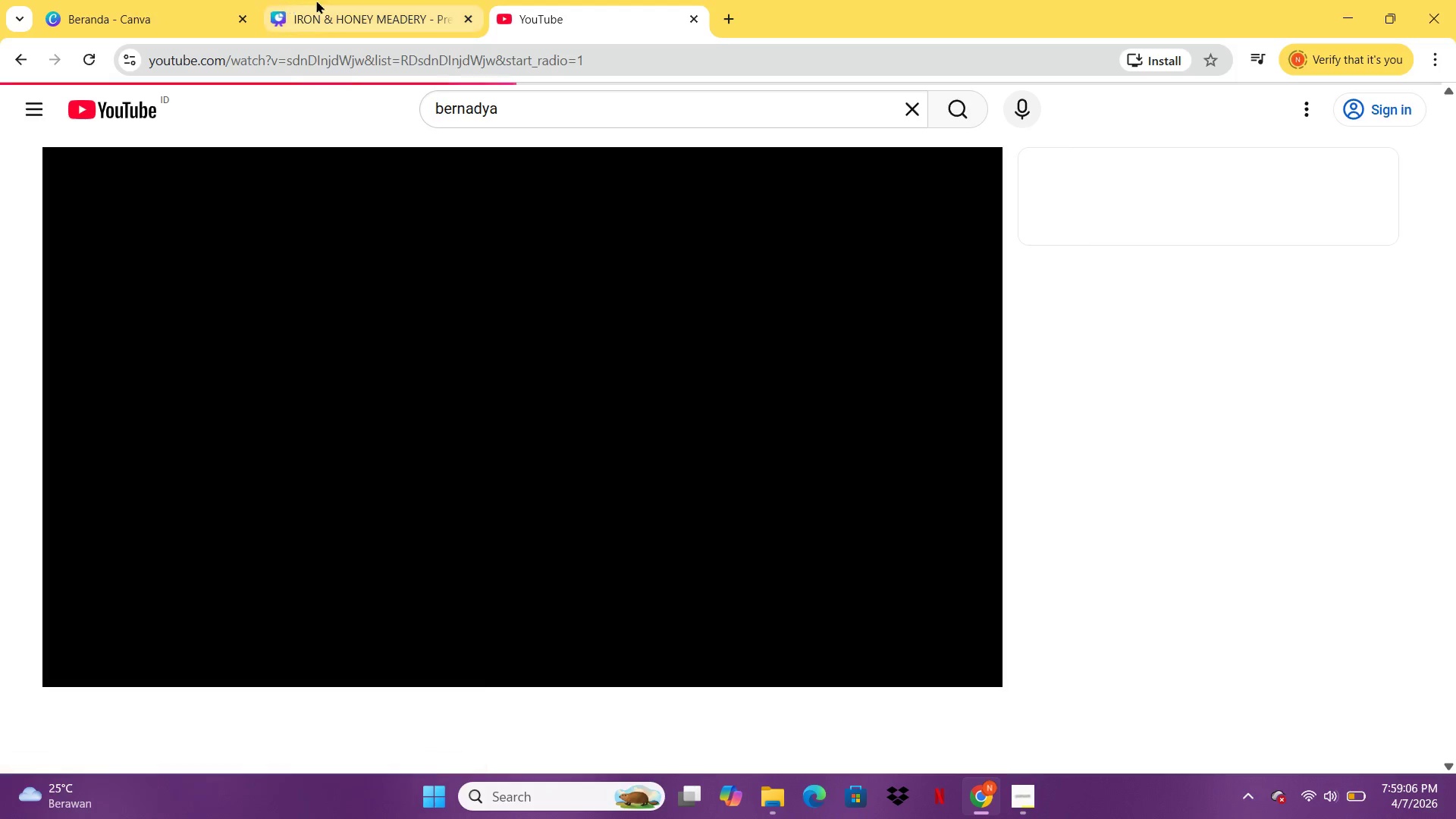 
left_click([316, 0])
 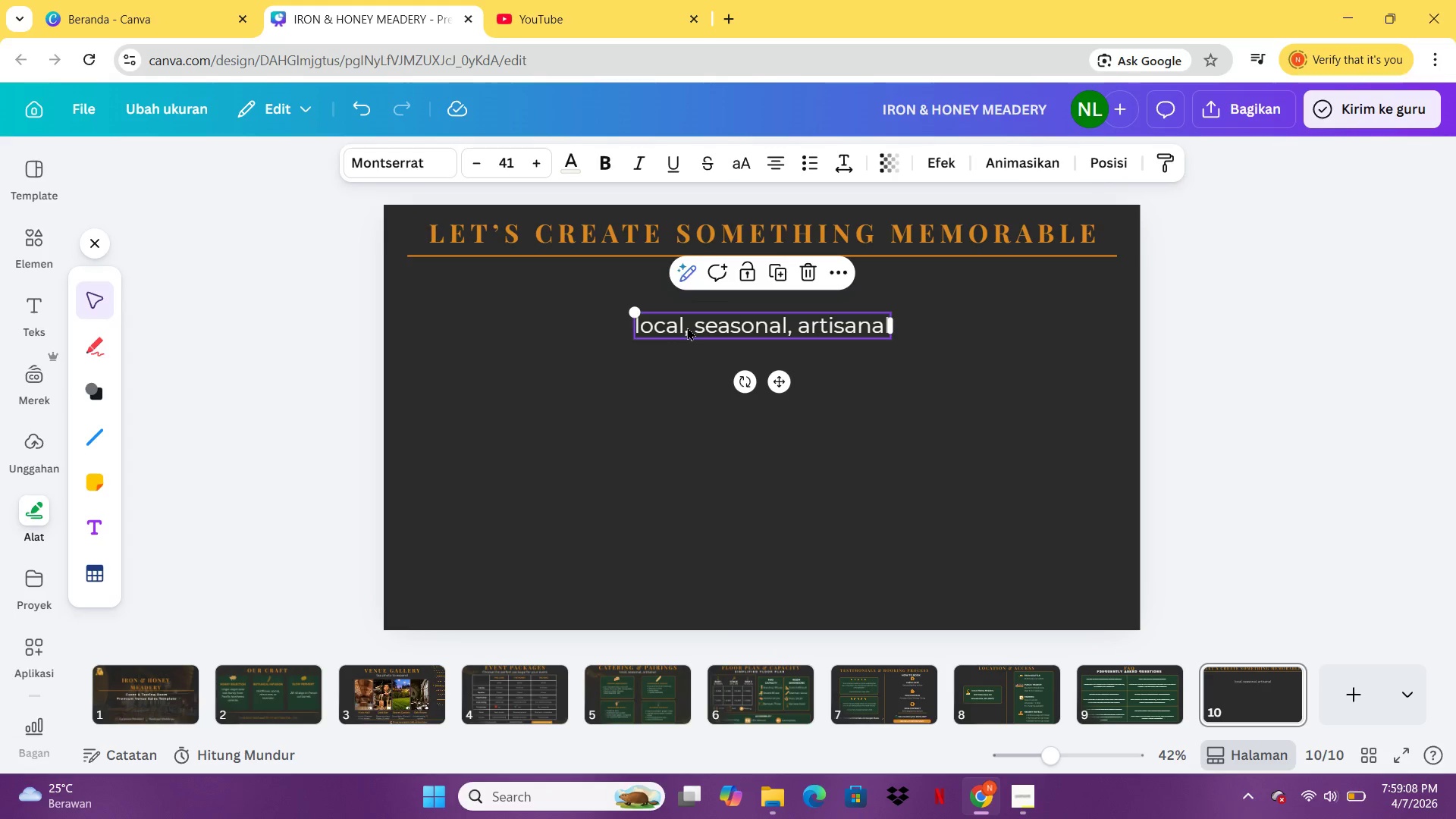 
double_click([687, 327])
 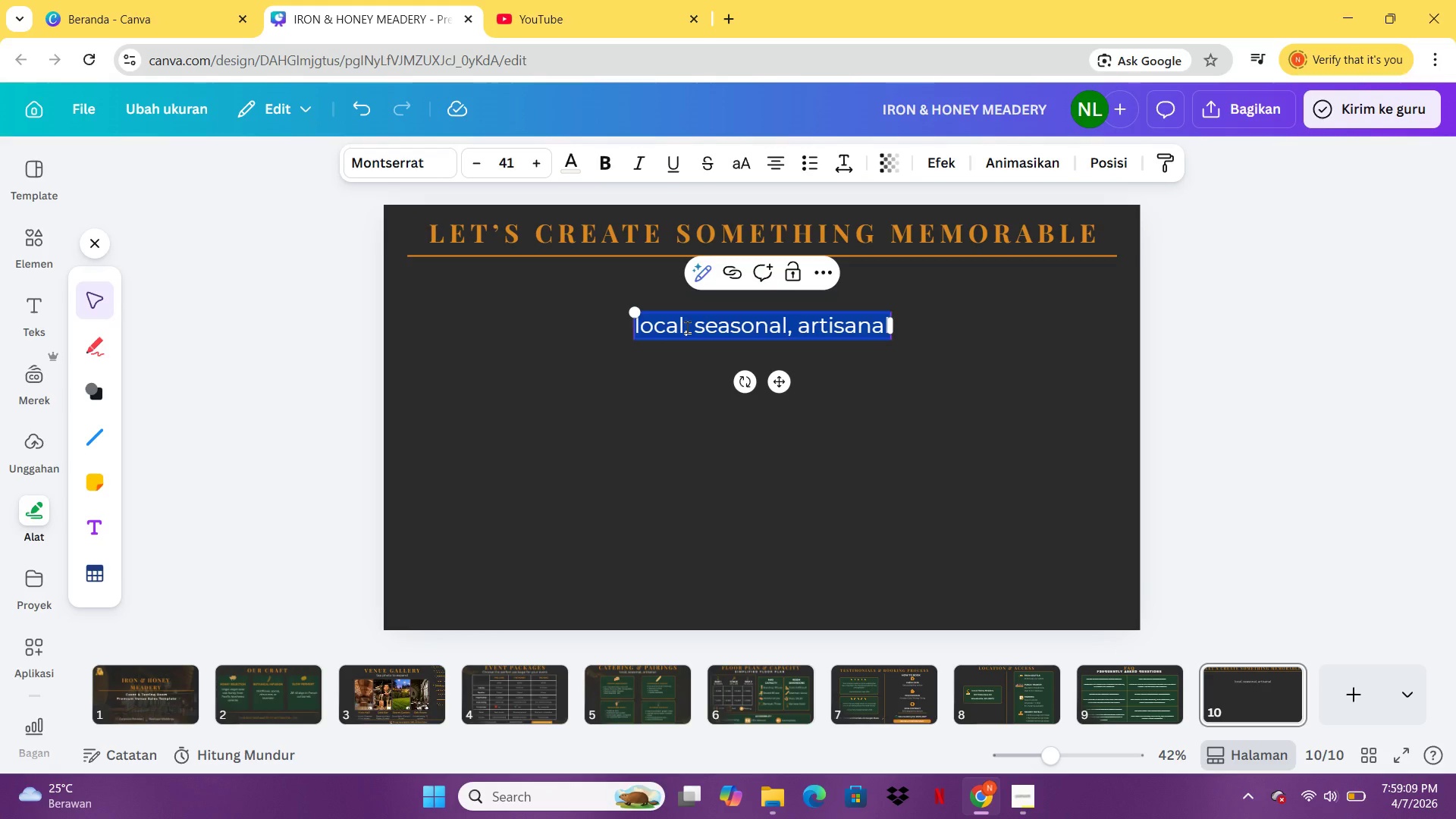 
type(Iron & Honey Meadr)
key(Backspace)
type(ery)
 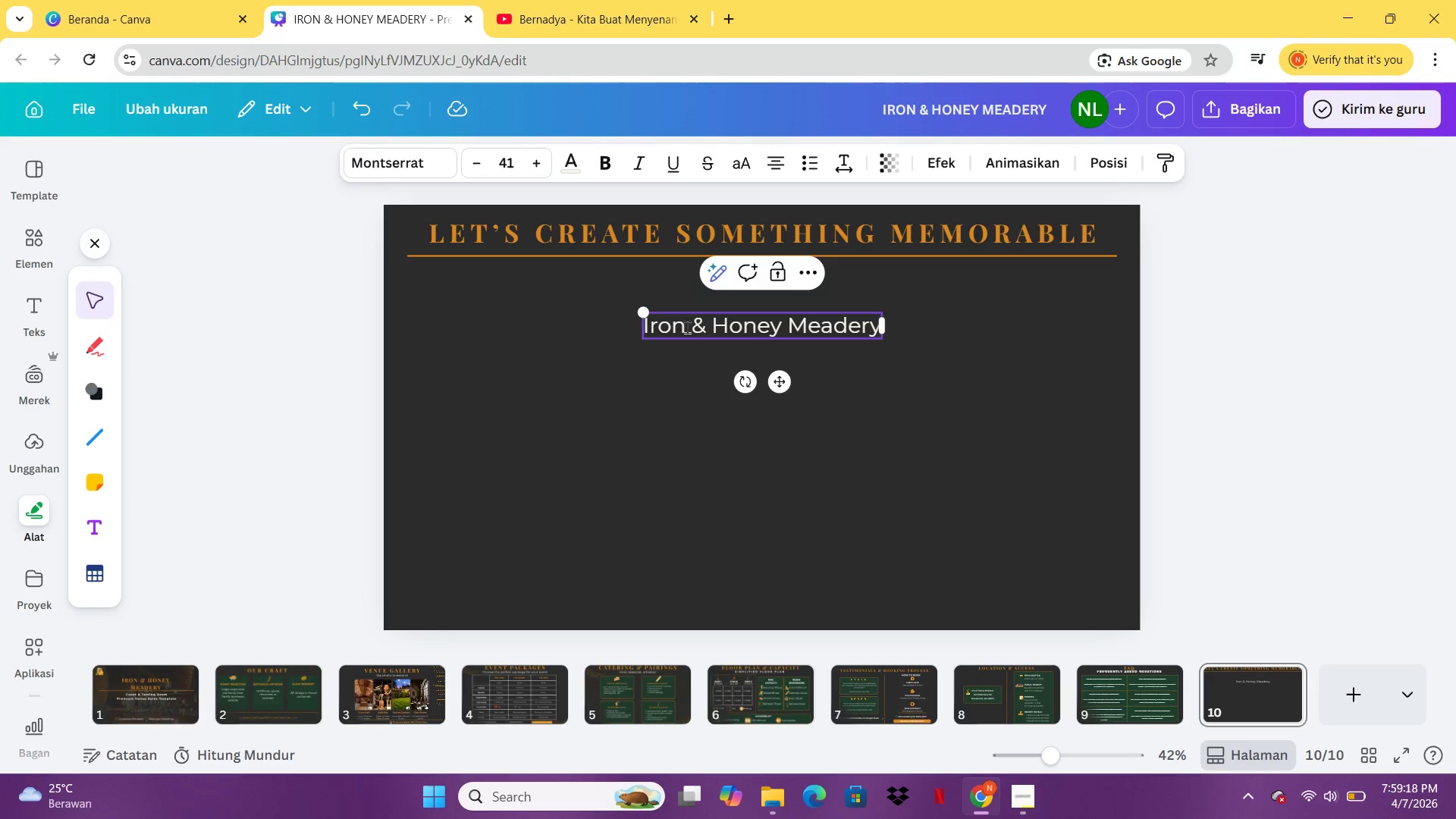 
left_click([589, 0])
 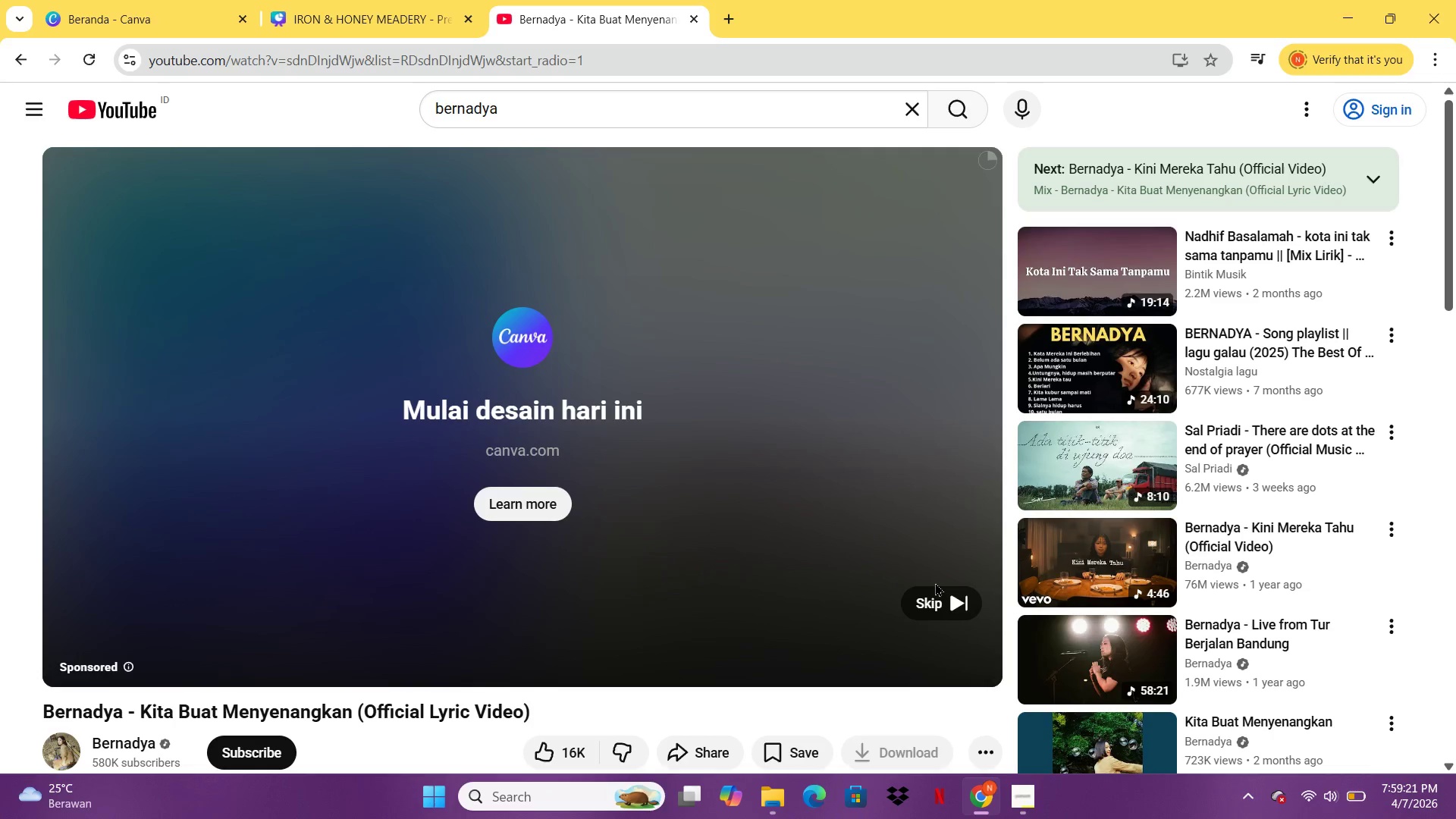 
left_click([936, 589])
 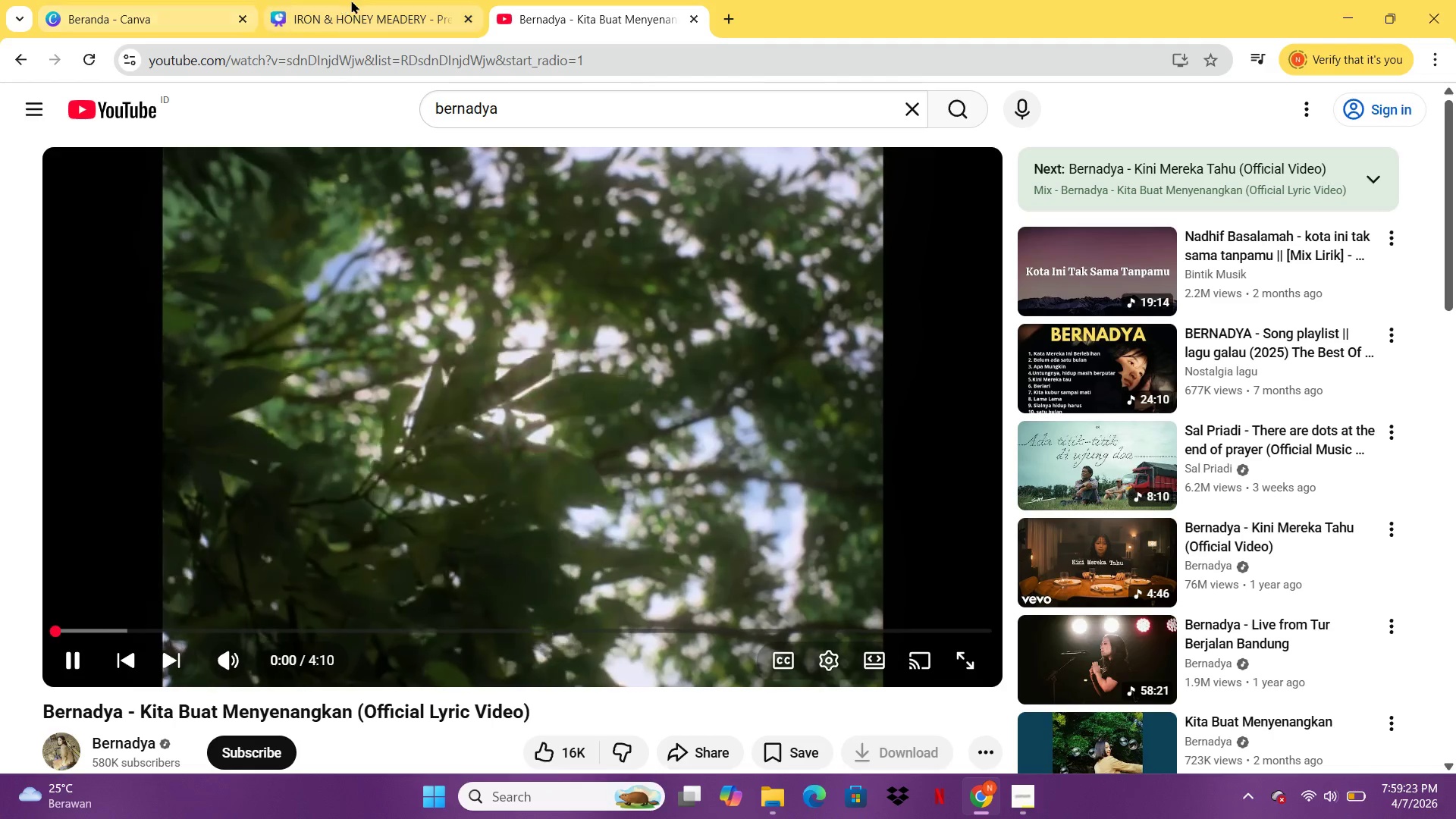 
left_click([351, 0])
 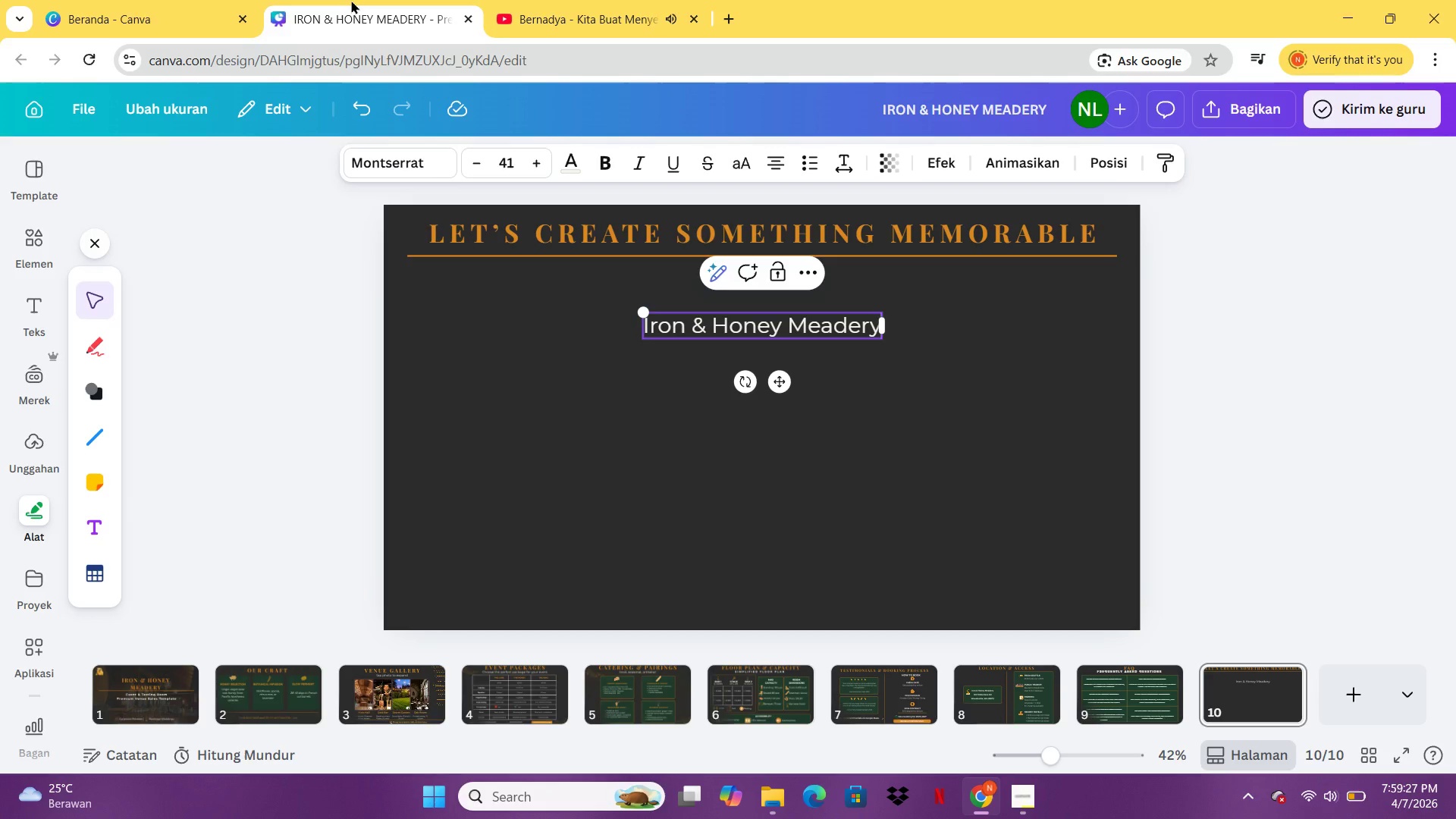 
key(Enter)
 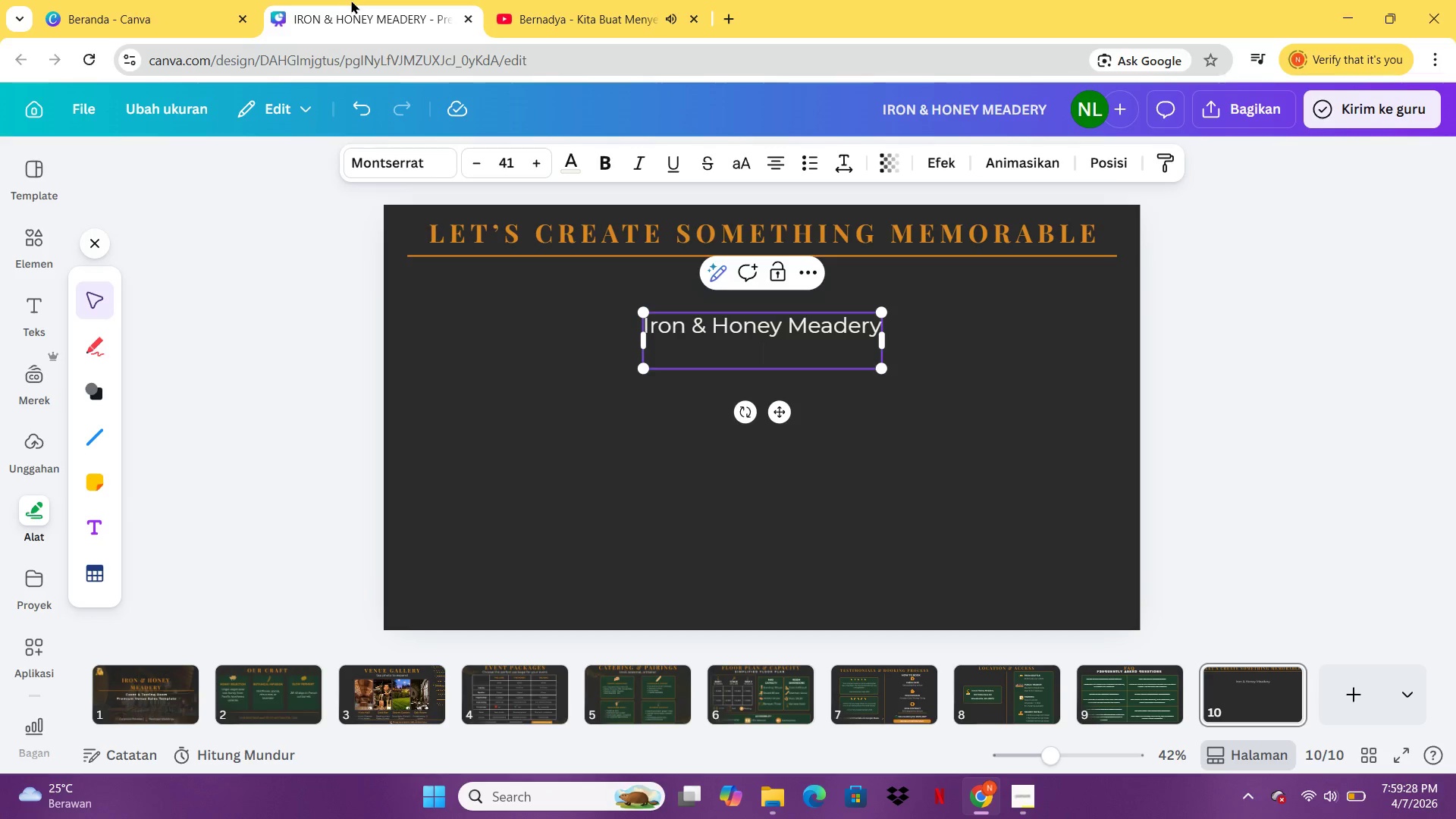 
key(Shift+ShiftLeft)
 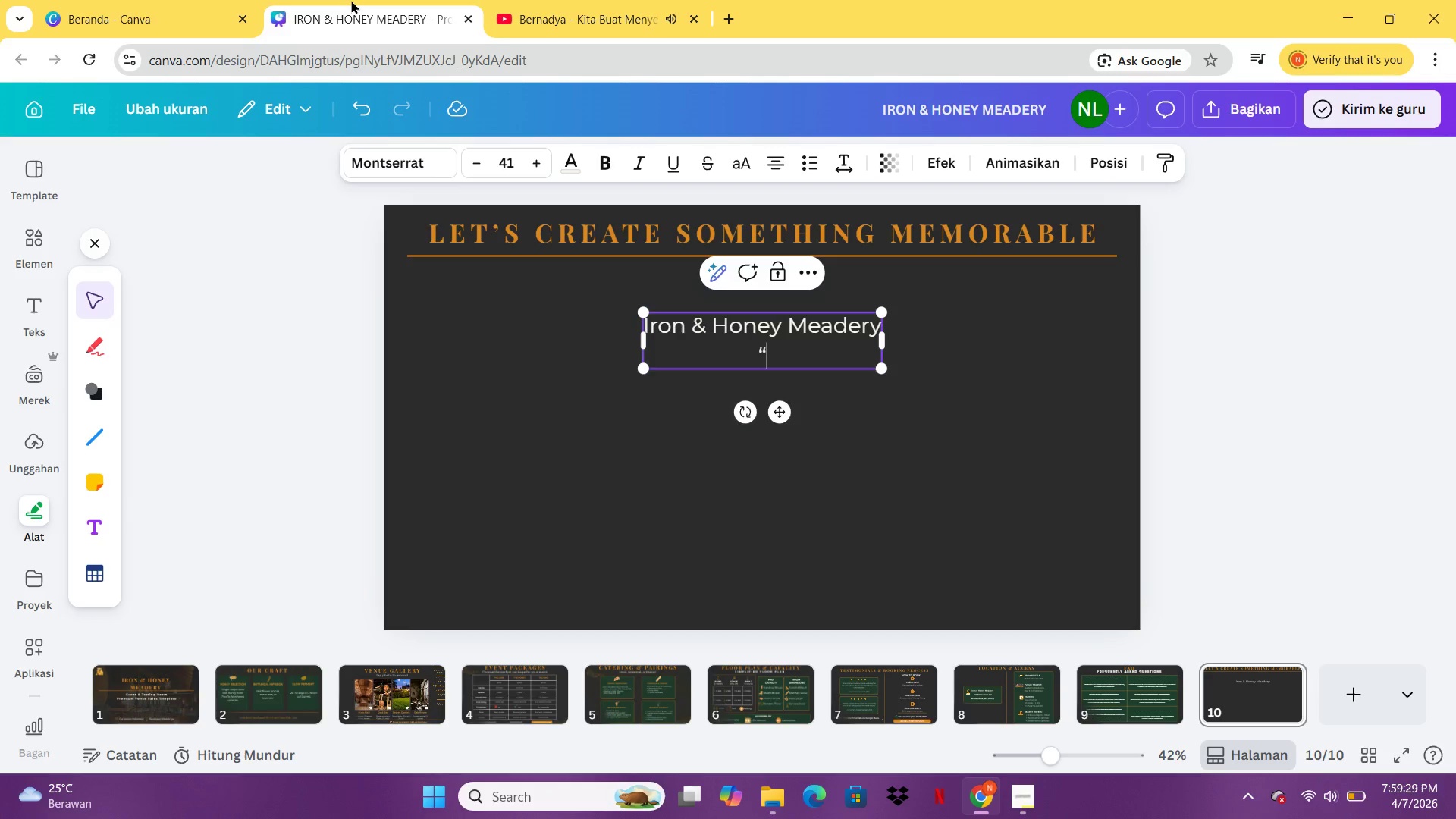 
key(Shift+Quote)
 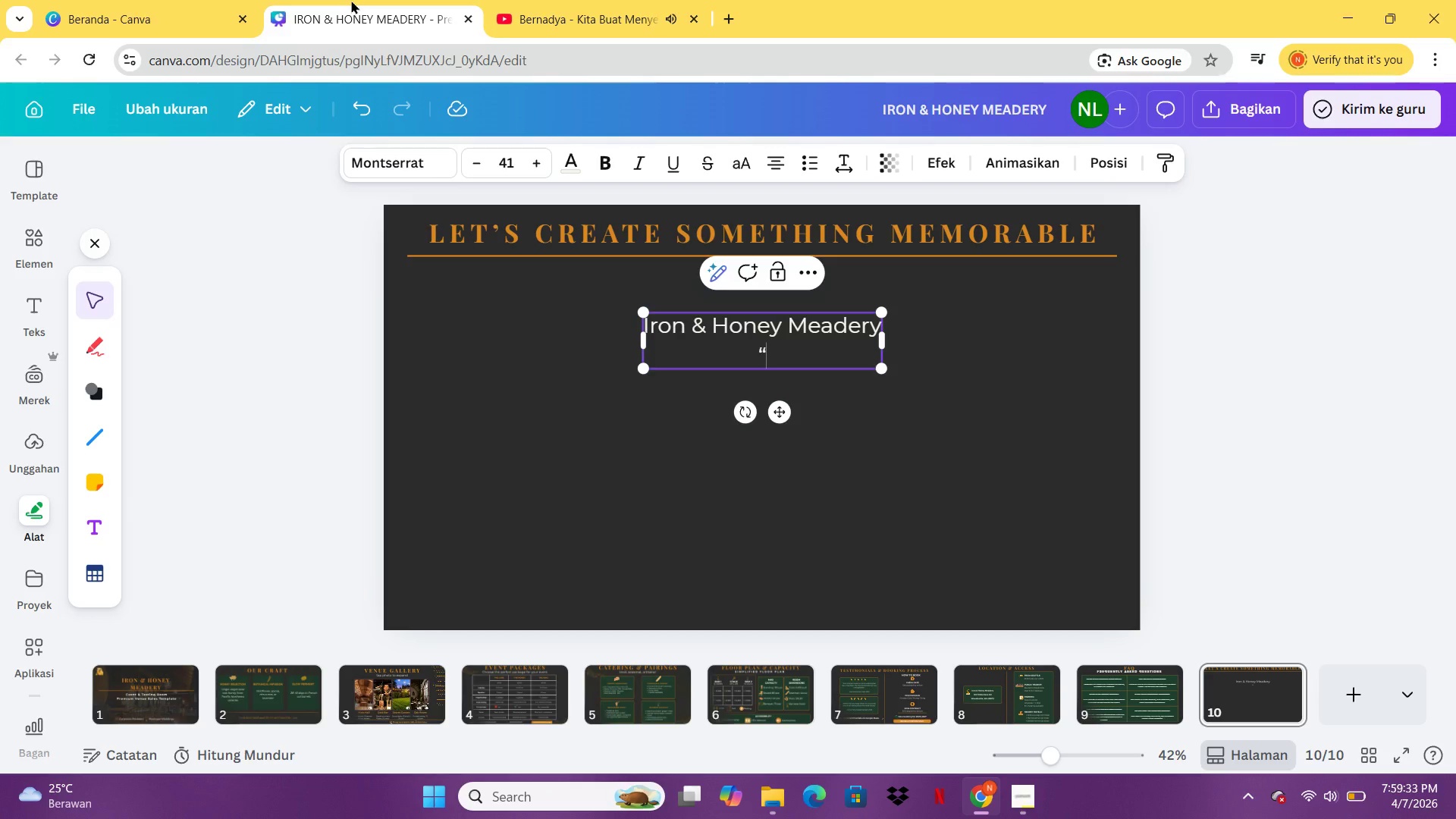 
wait(6.25)
 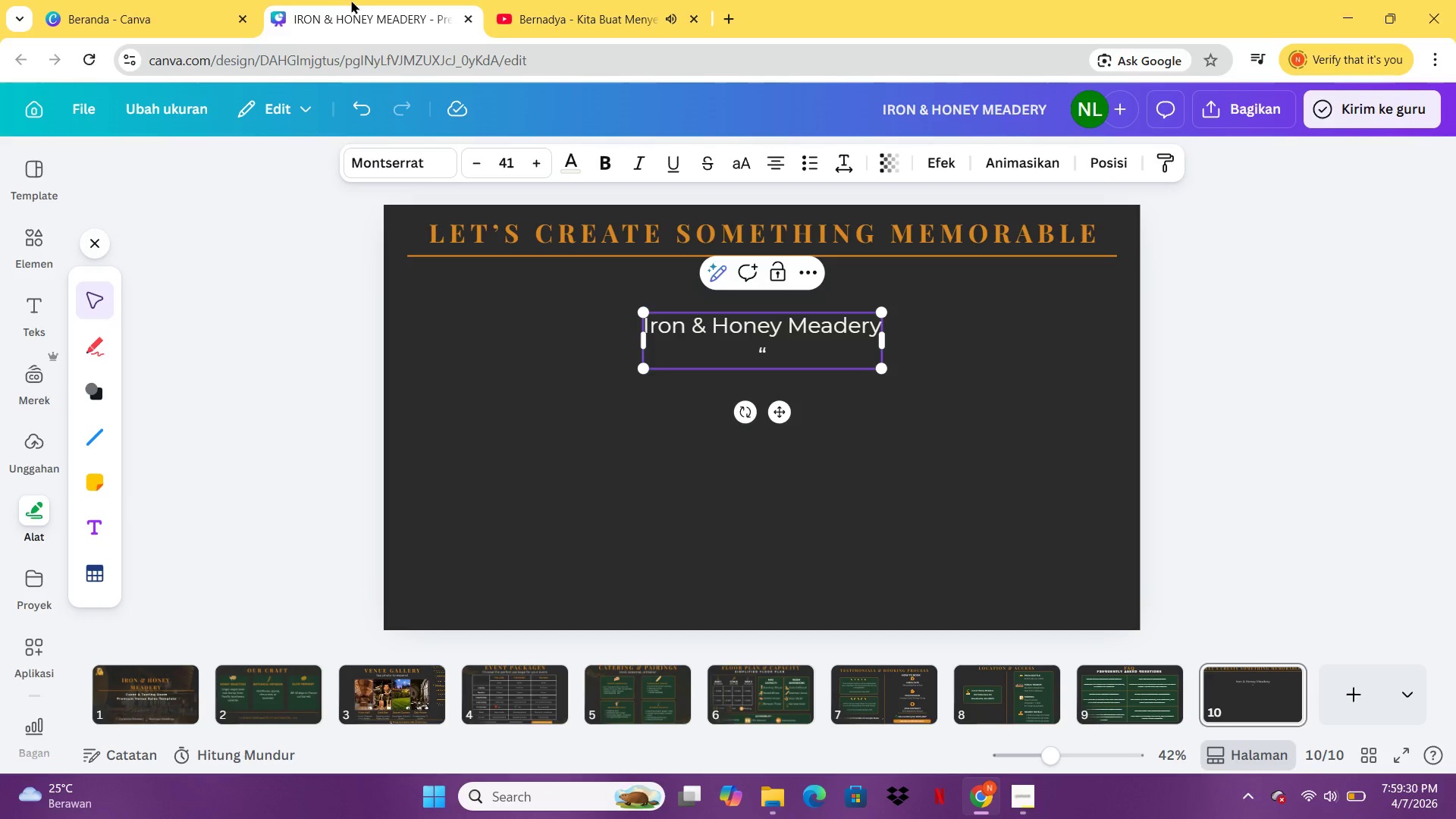 
type(Where iron  meets honey")
 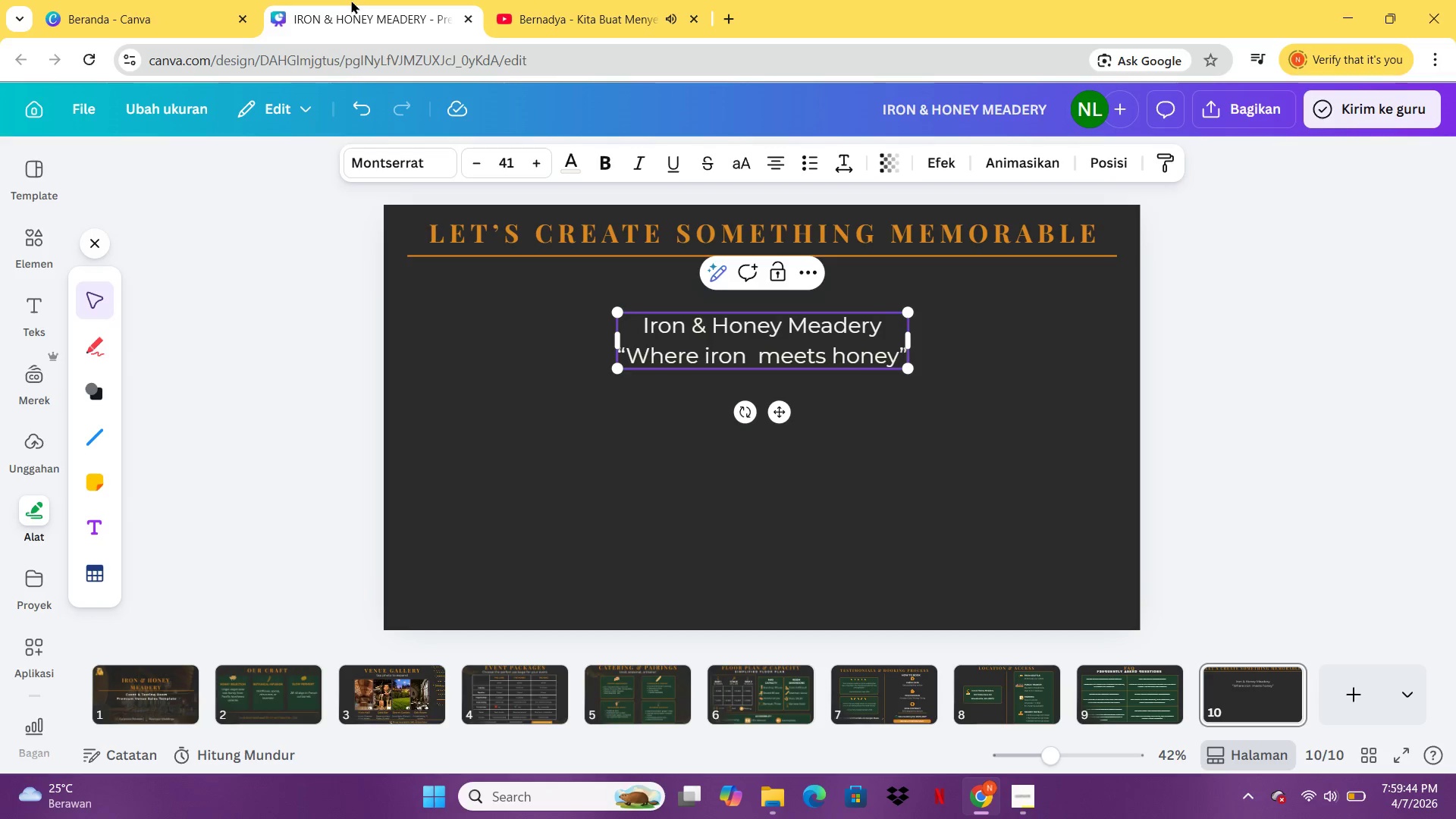 
left_click([620, 483])
 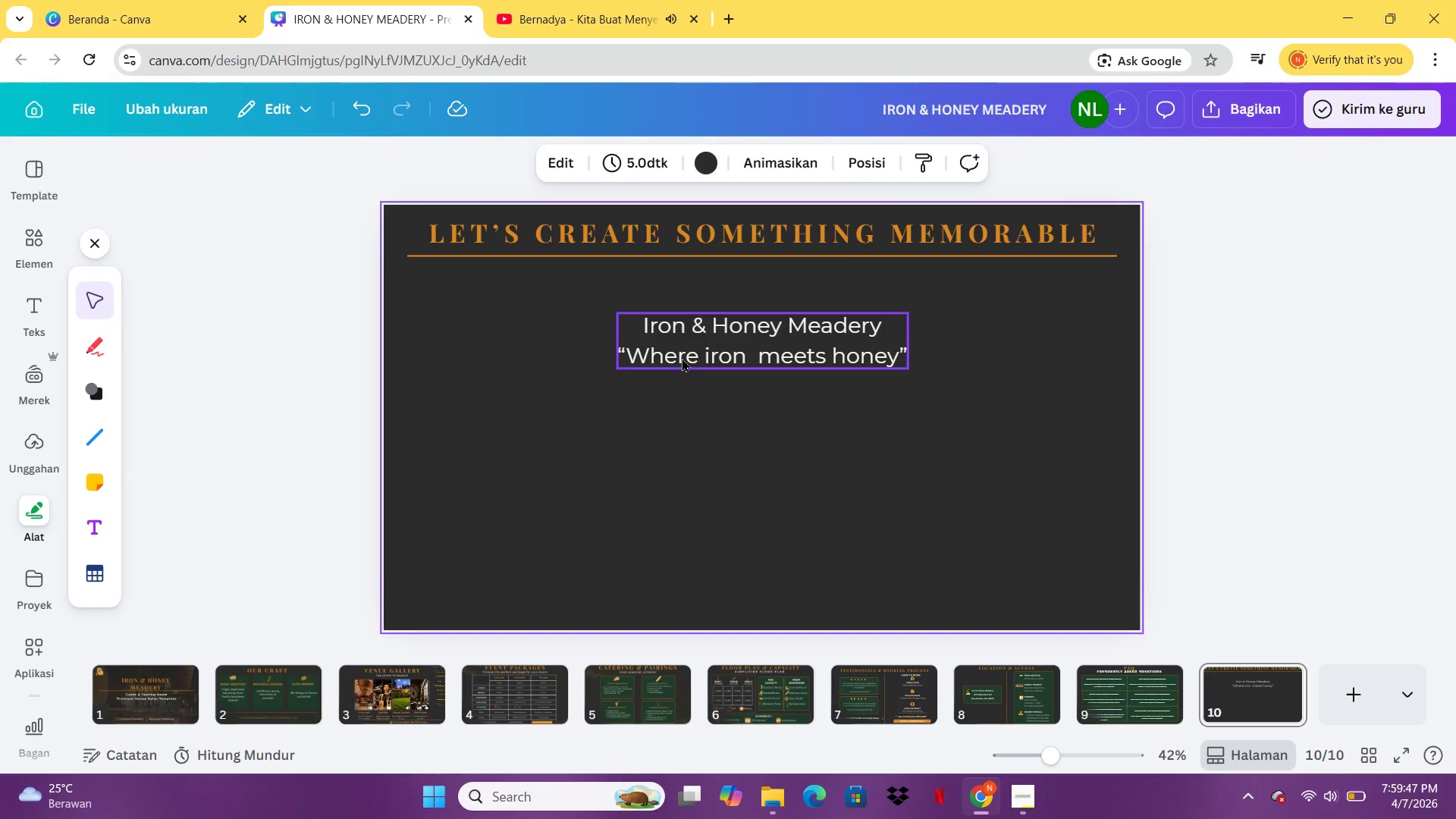 
left_click([682, 358])
 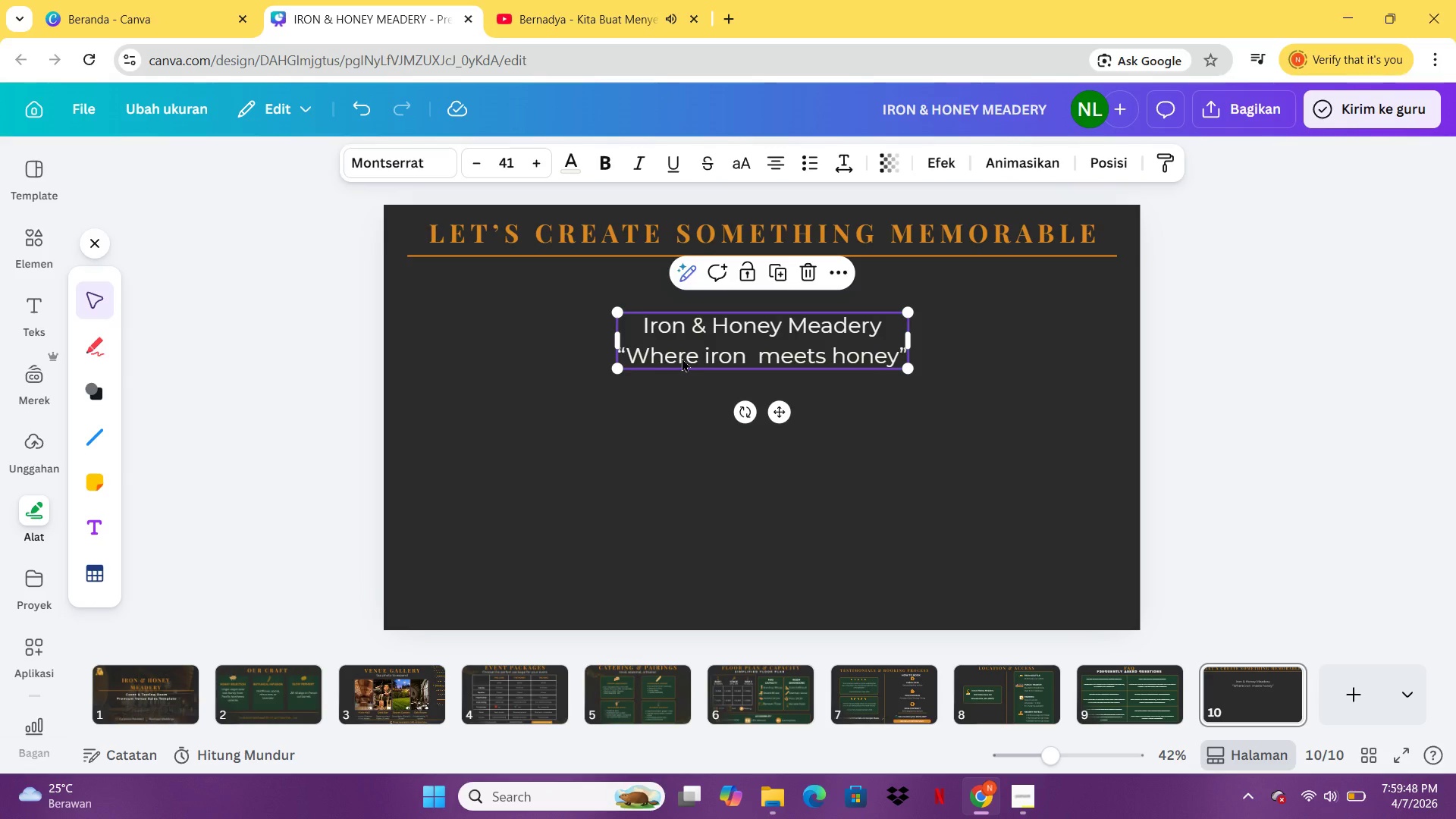 
key(Control+V)
 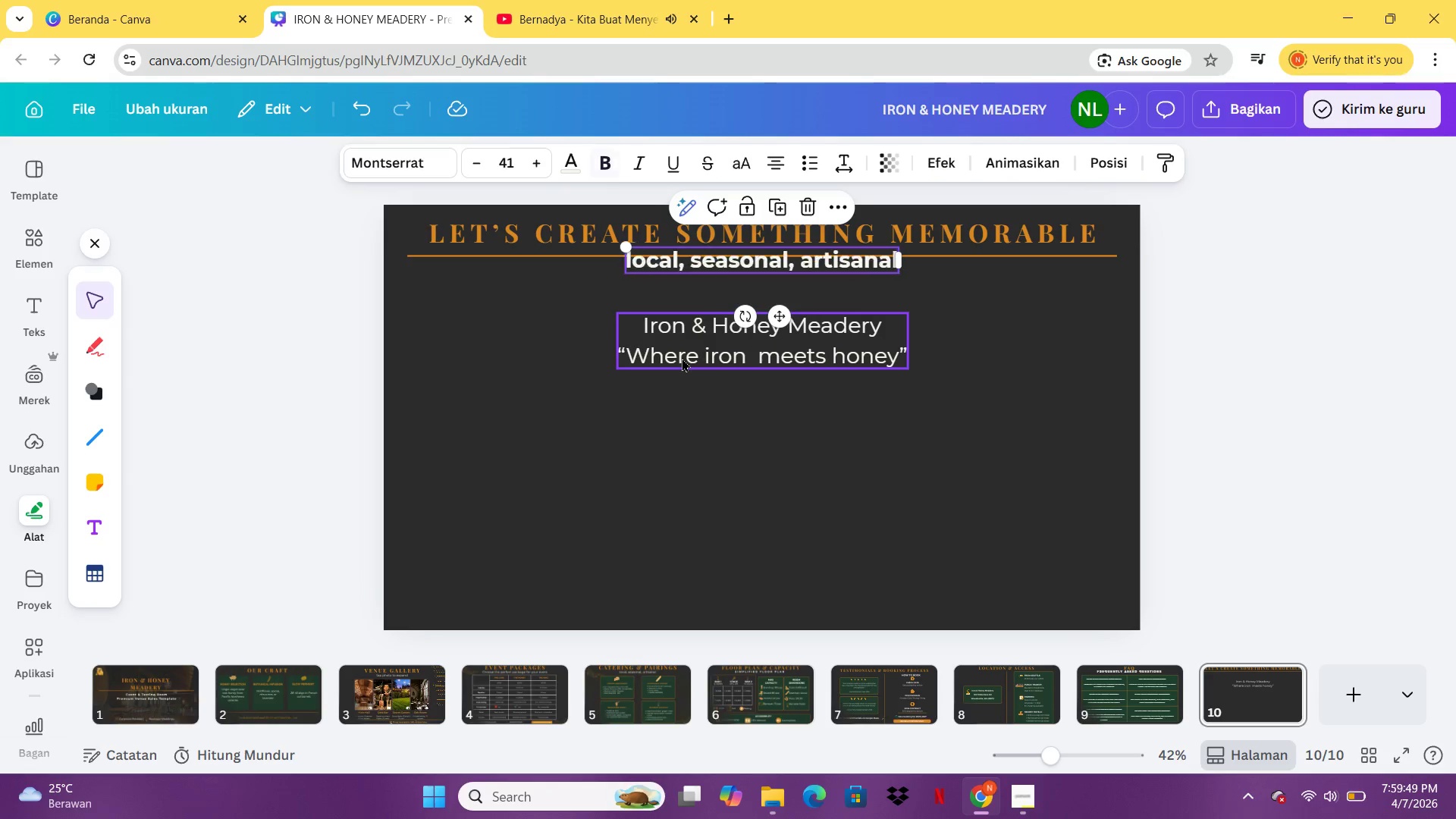 
key(Control+B)
 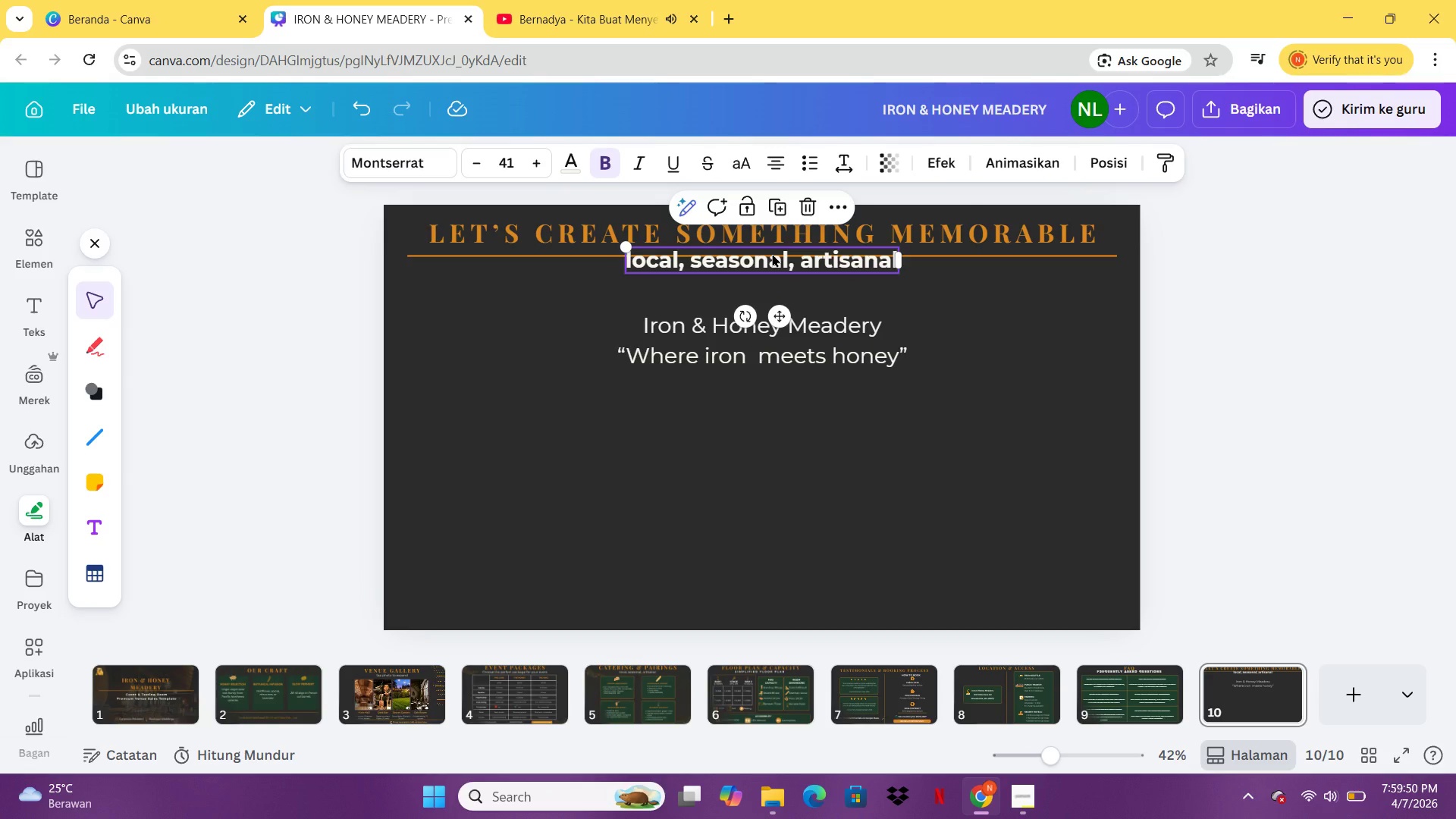 
left_click_drag(start_coordinate=[772, 253], to_coordinate=[763, 427])
 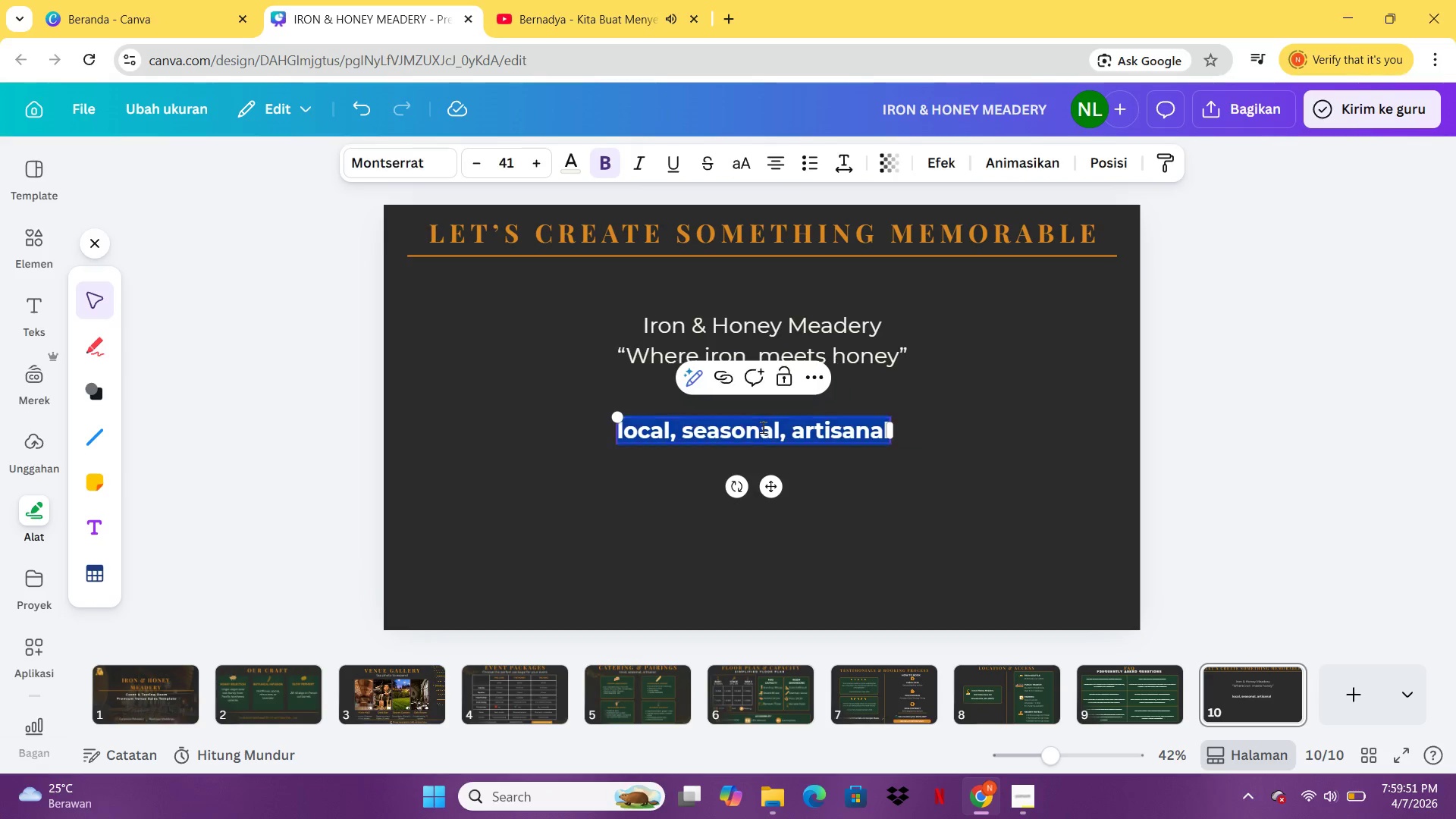 
double_click([763, 427])
 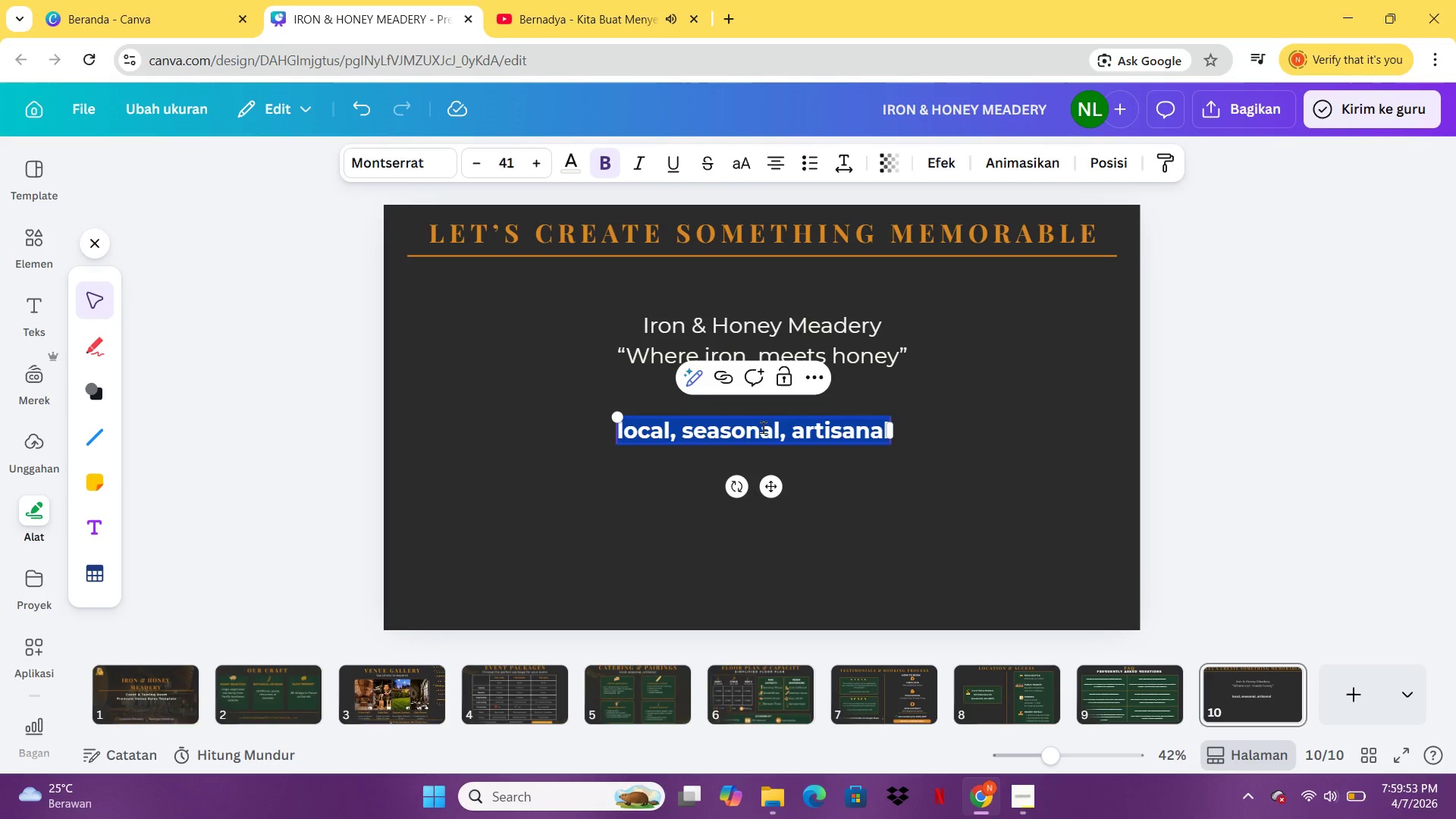 
type(BOOK A TASTING VISIT)
 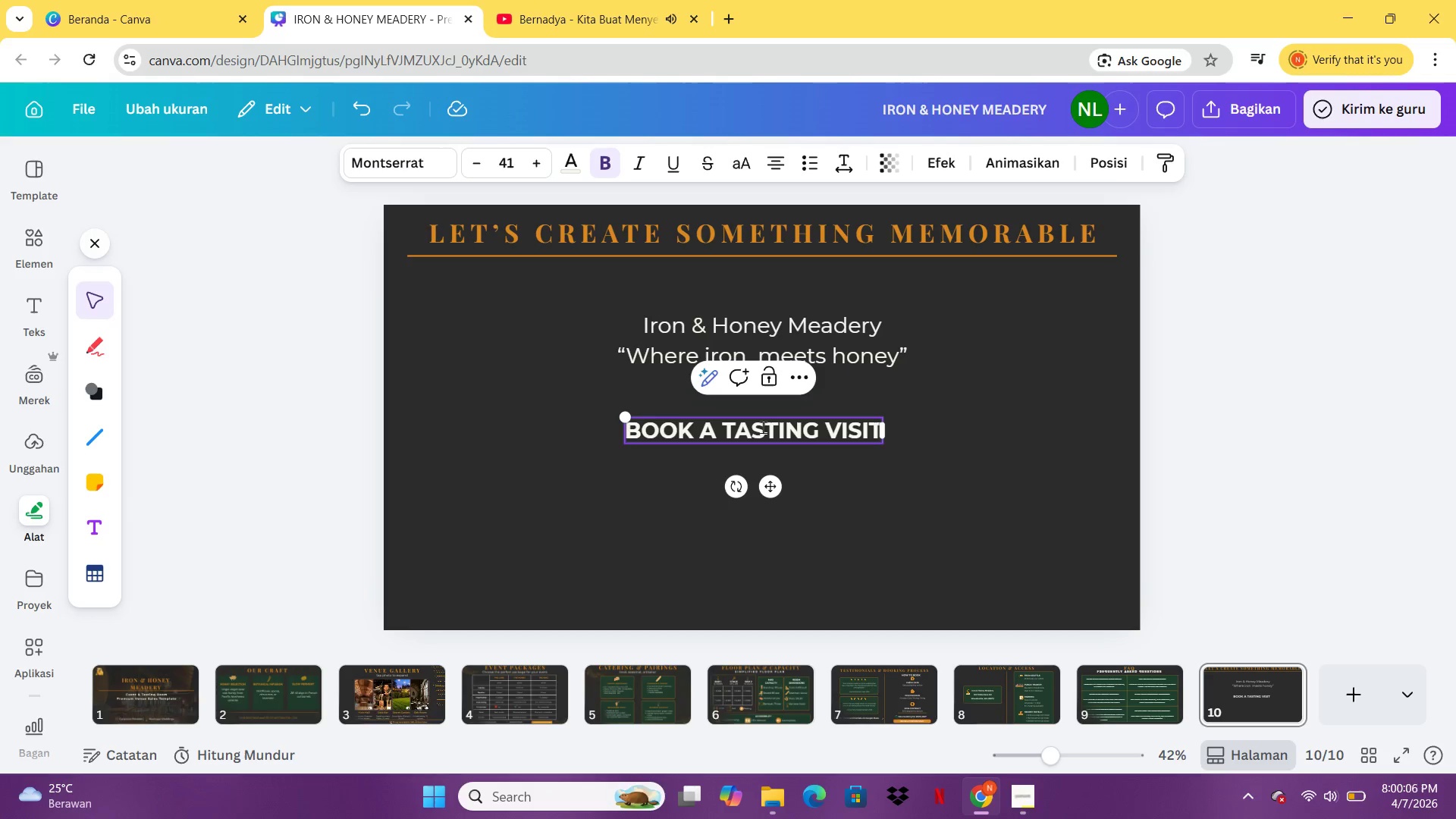 
wait(12.86)
 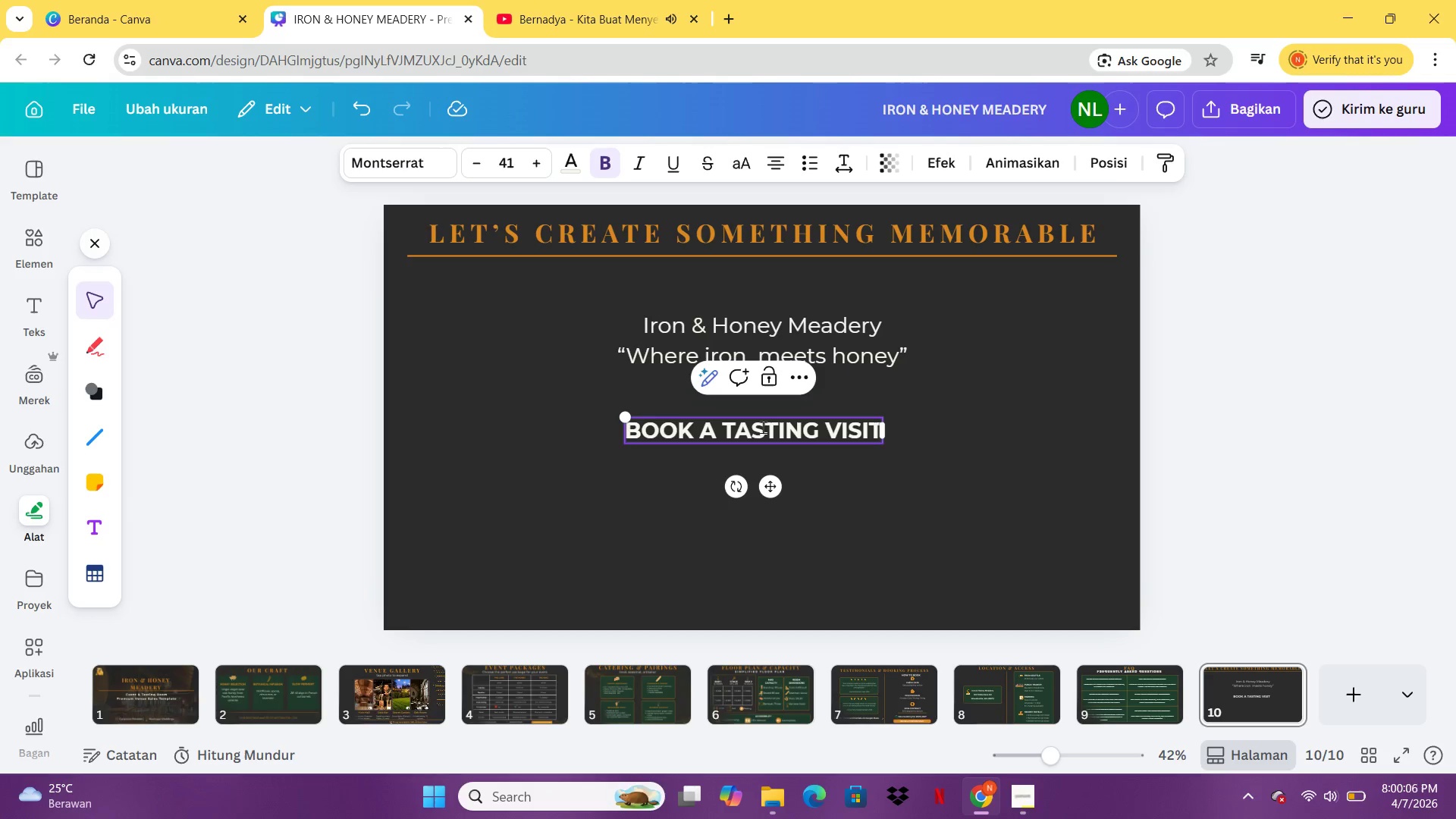 
left_click([860, 346])
 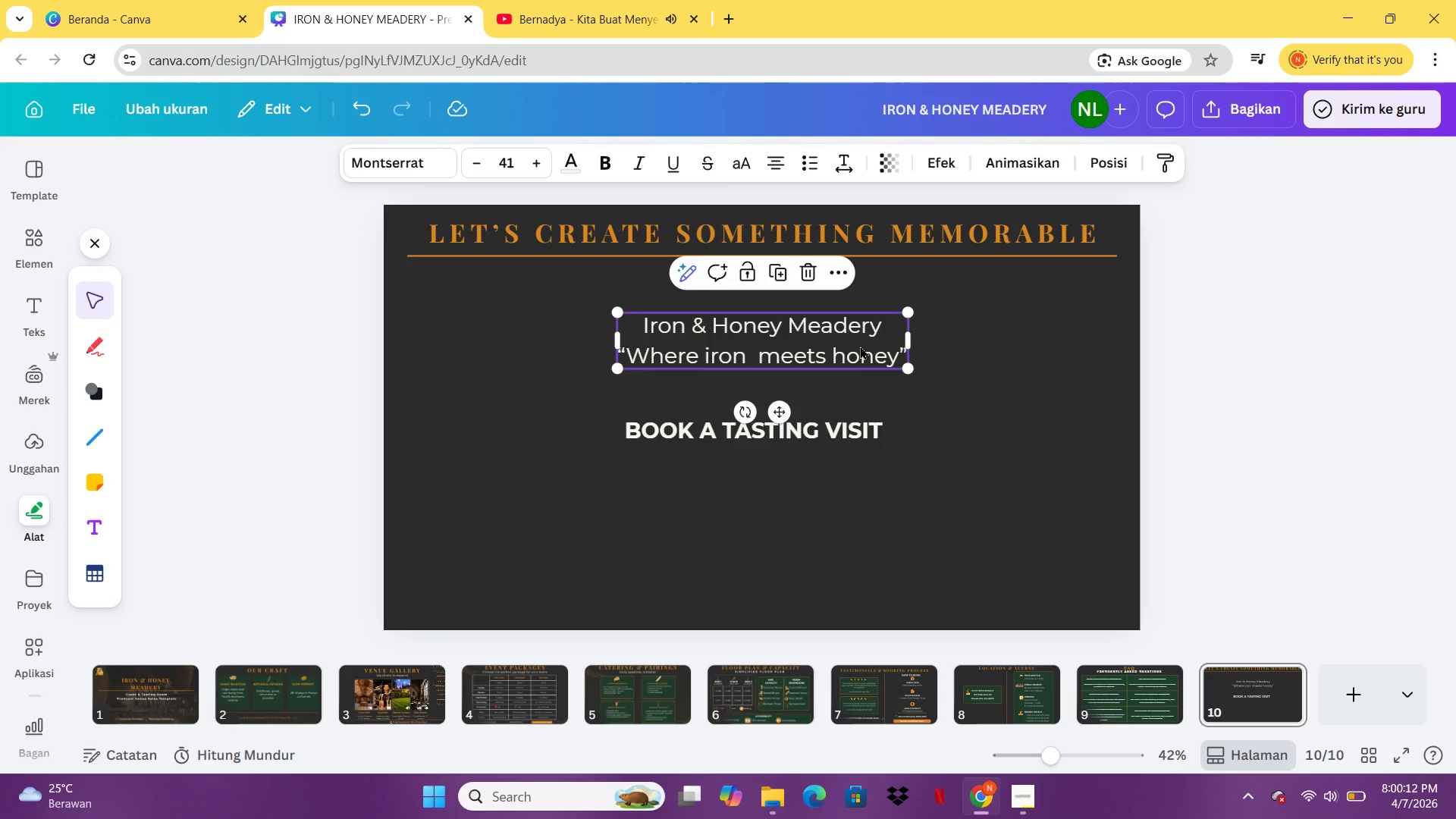 
key(Control+C)
 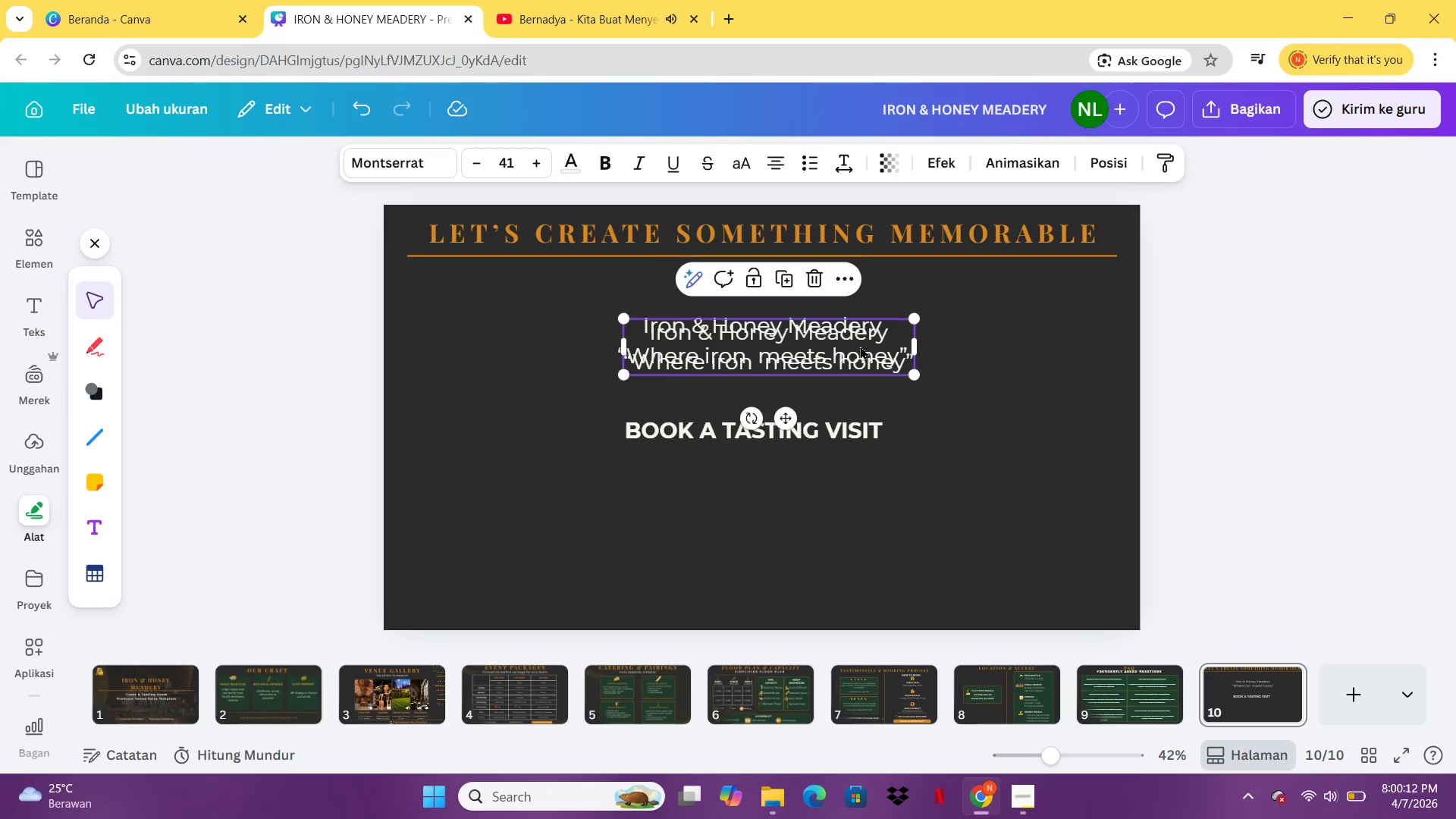 
key(Control+V)
 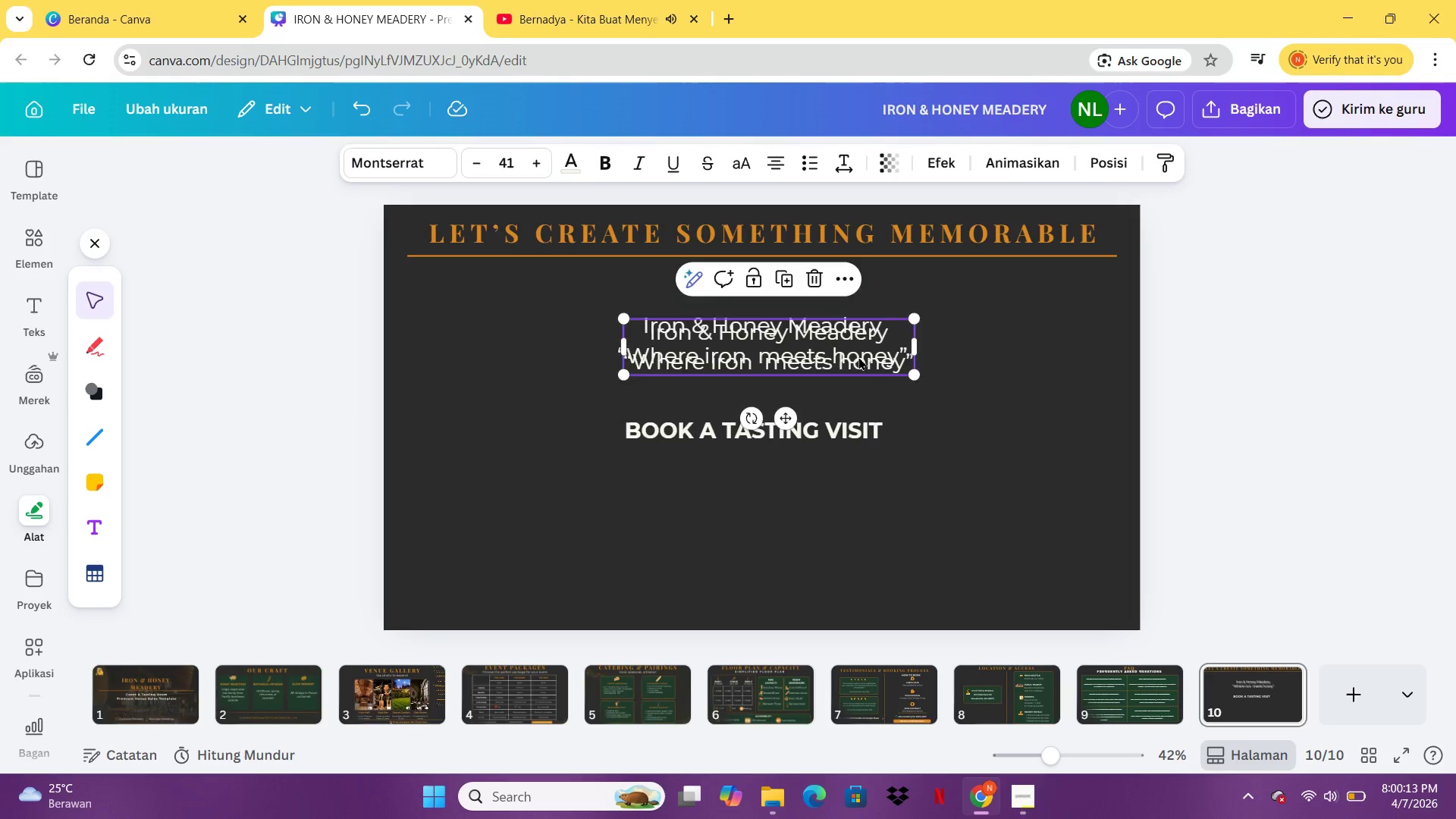 
left_click_drag(start_coordinate=[860, 346], to_coordinate=[835, 535])
 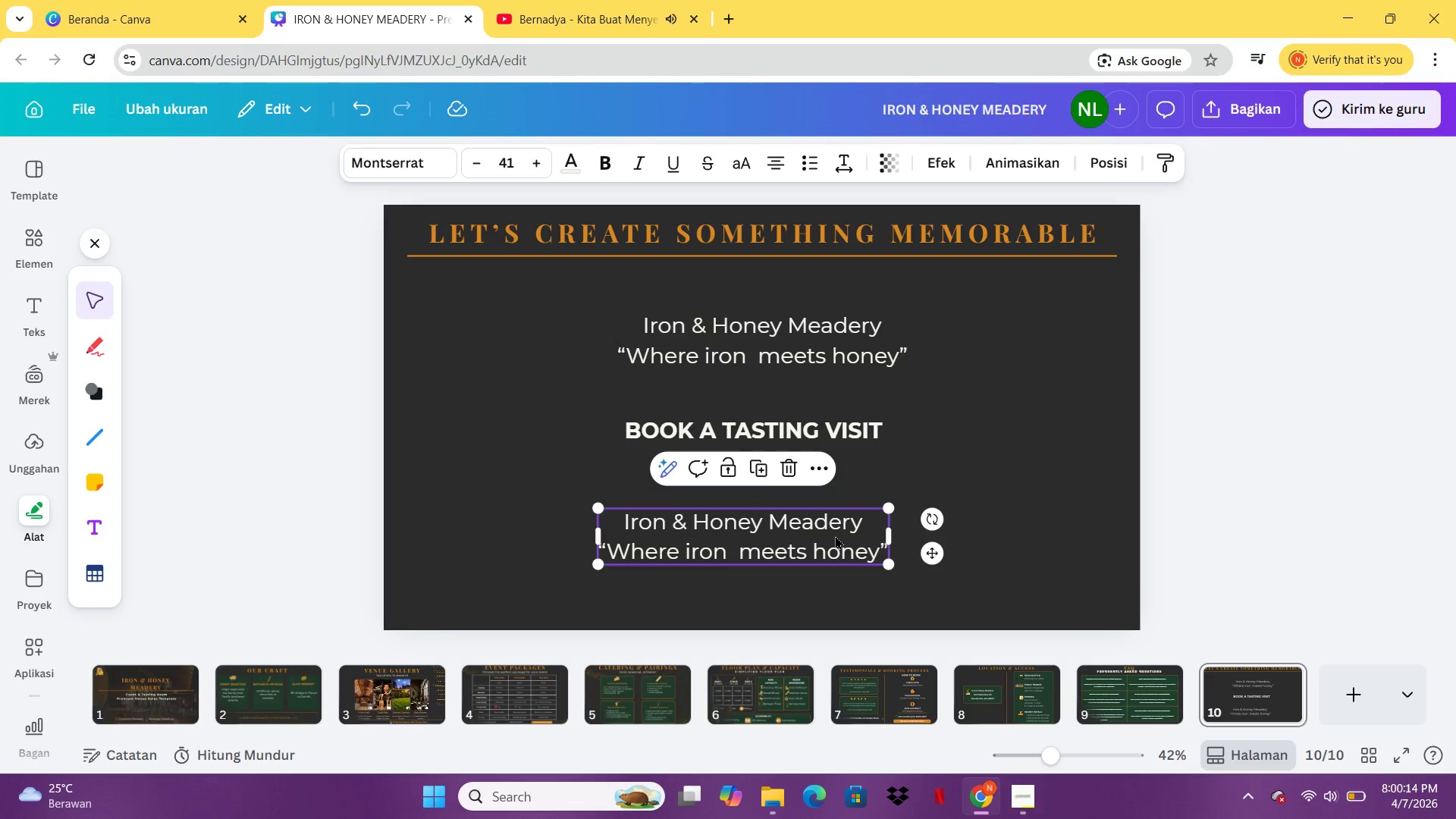 
double_click([835, 535])
 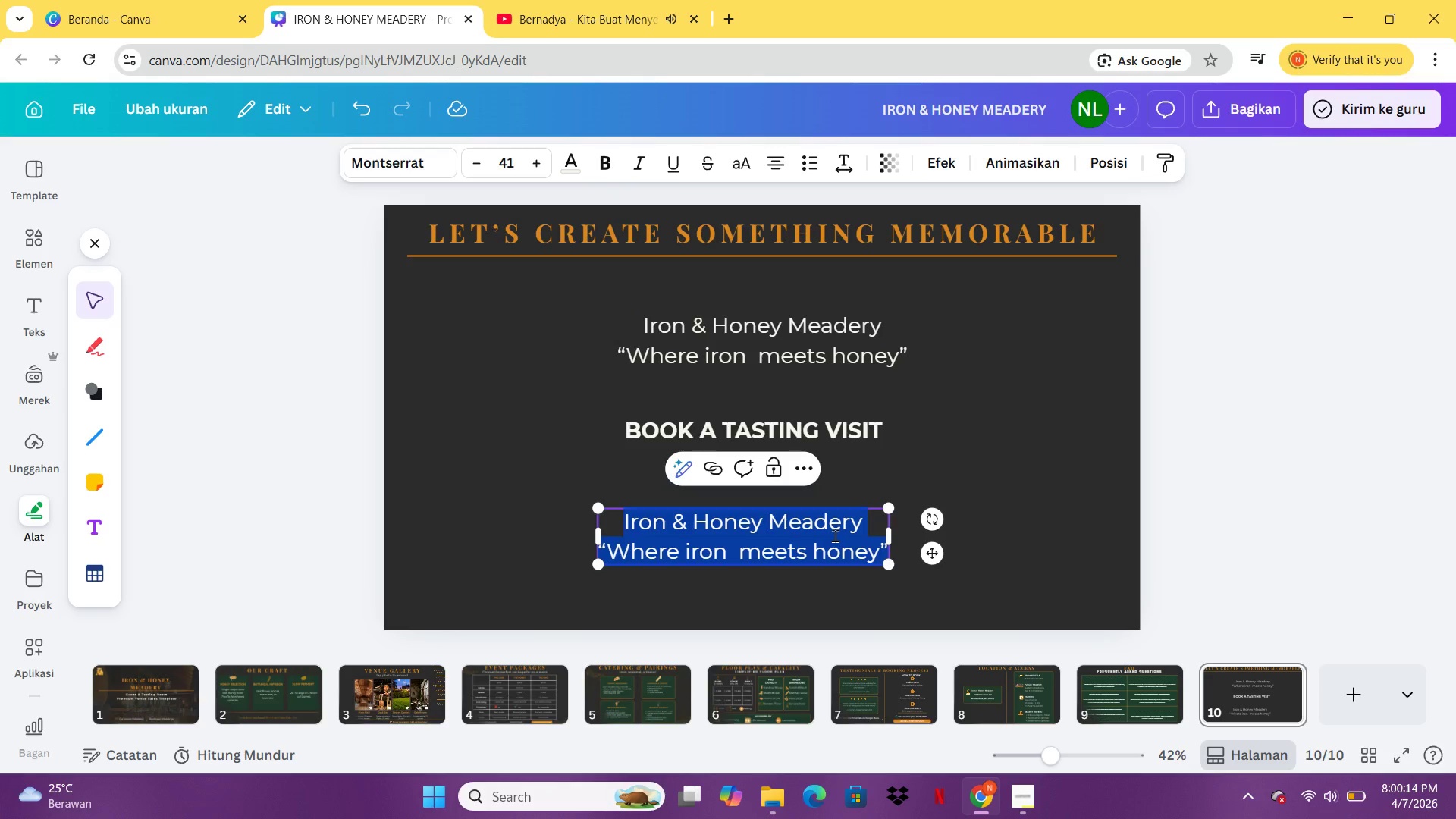 
key(CapsLock)
 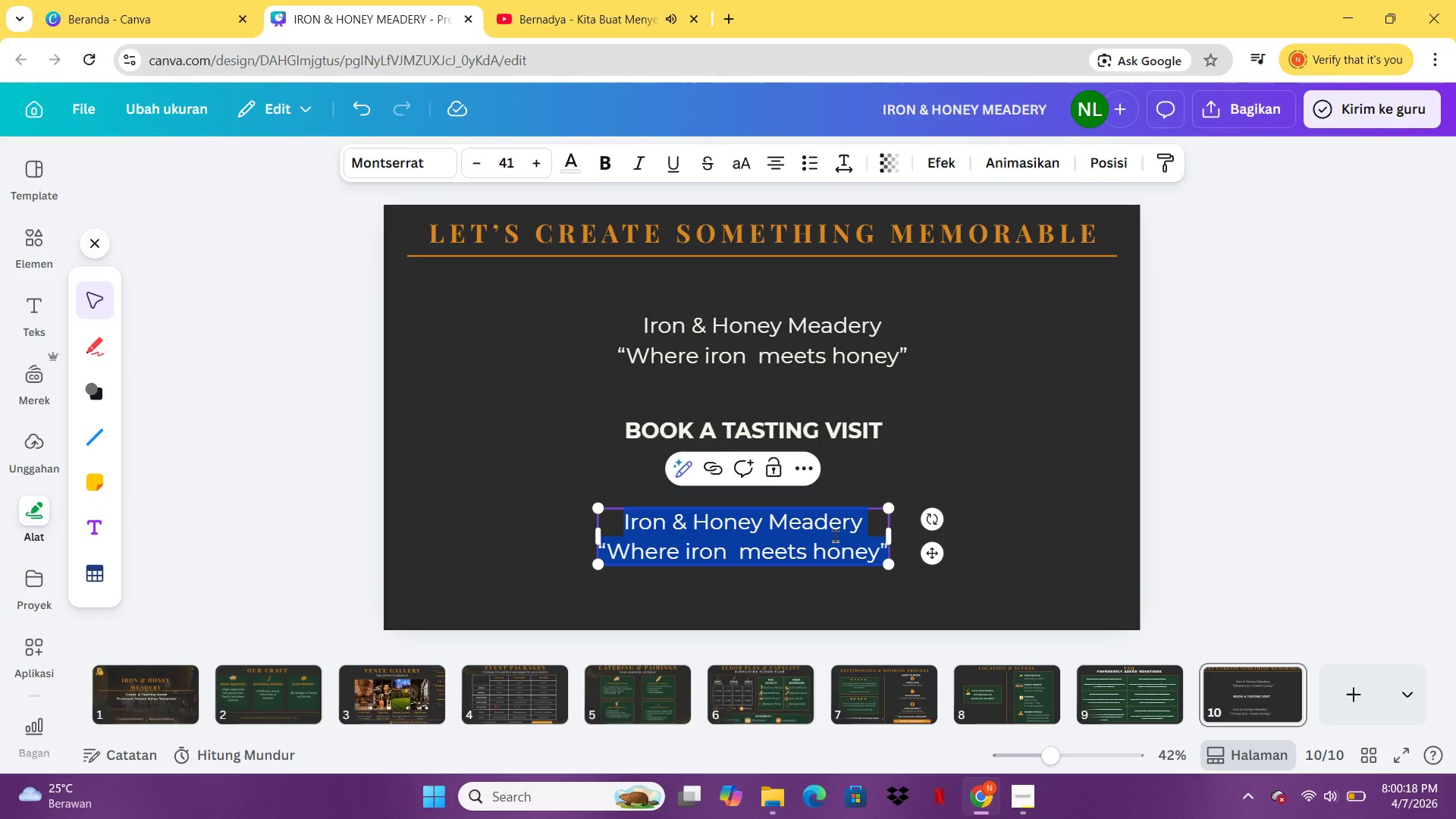 
type(events )
key(Backspace)
type(@ironandhoney.com)
 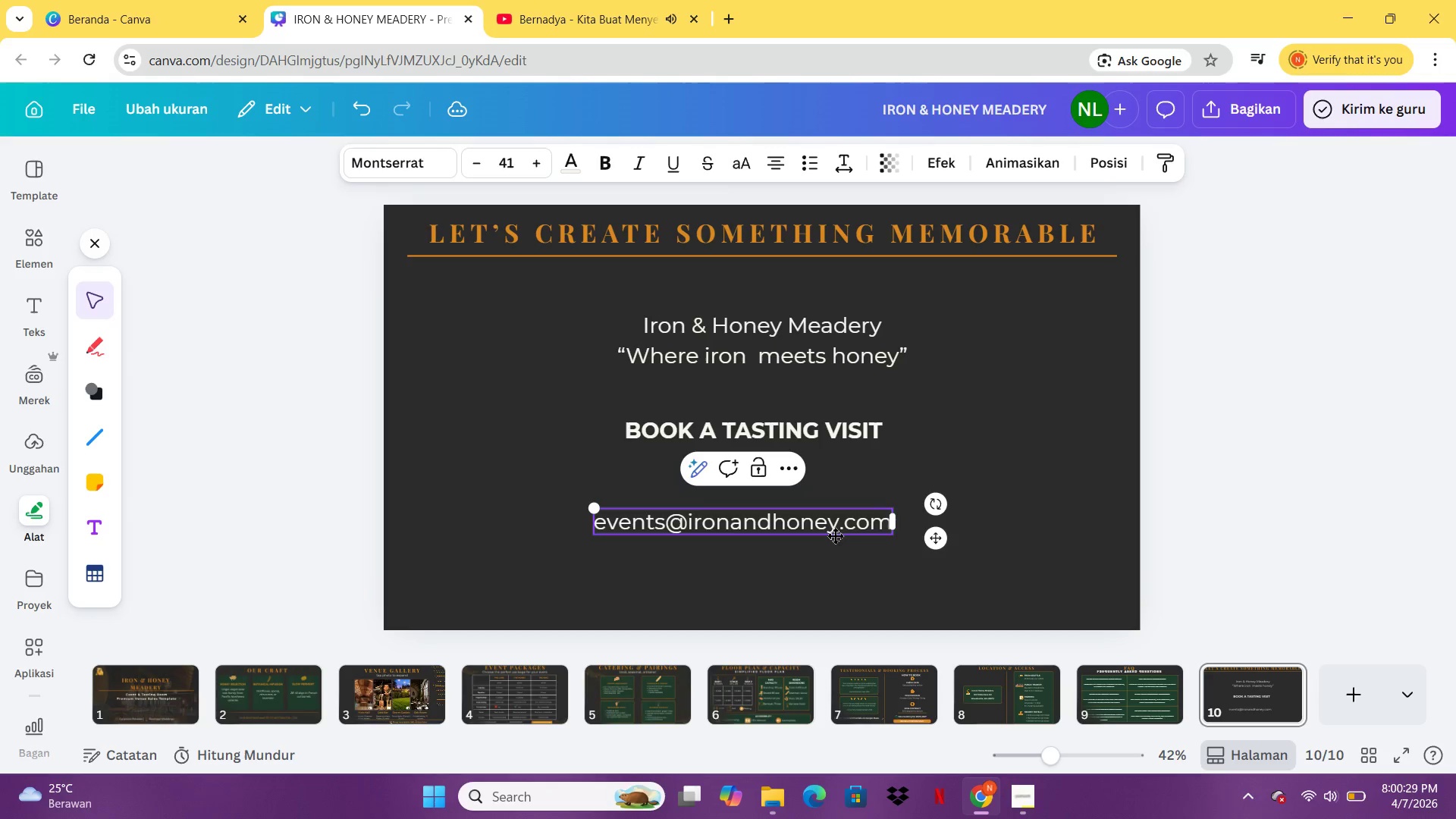 
key(Enter)
 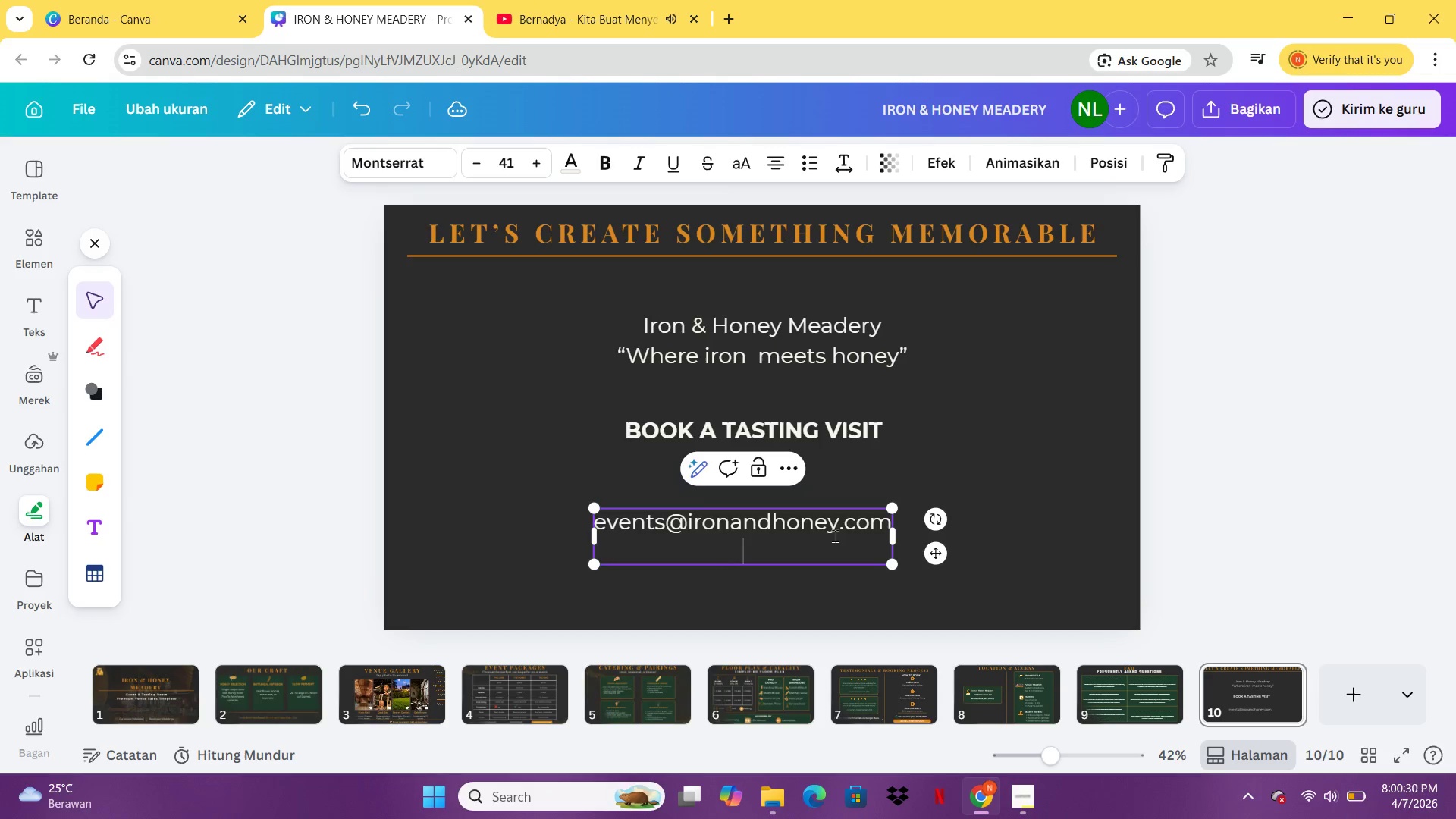 
type((206) 555-MEAD)
 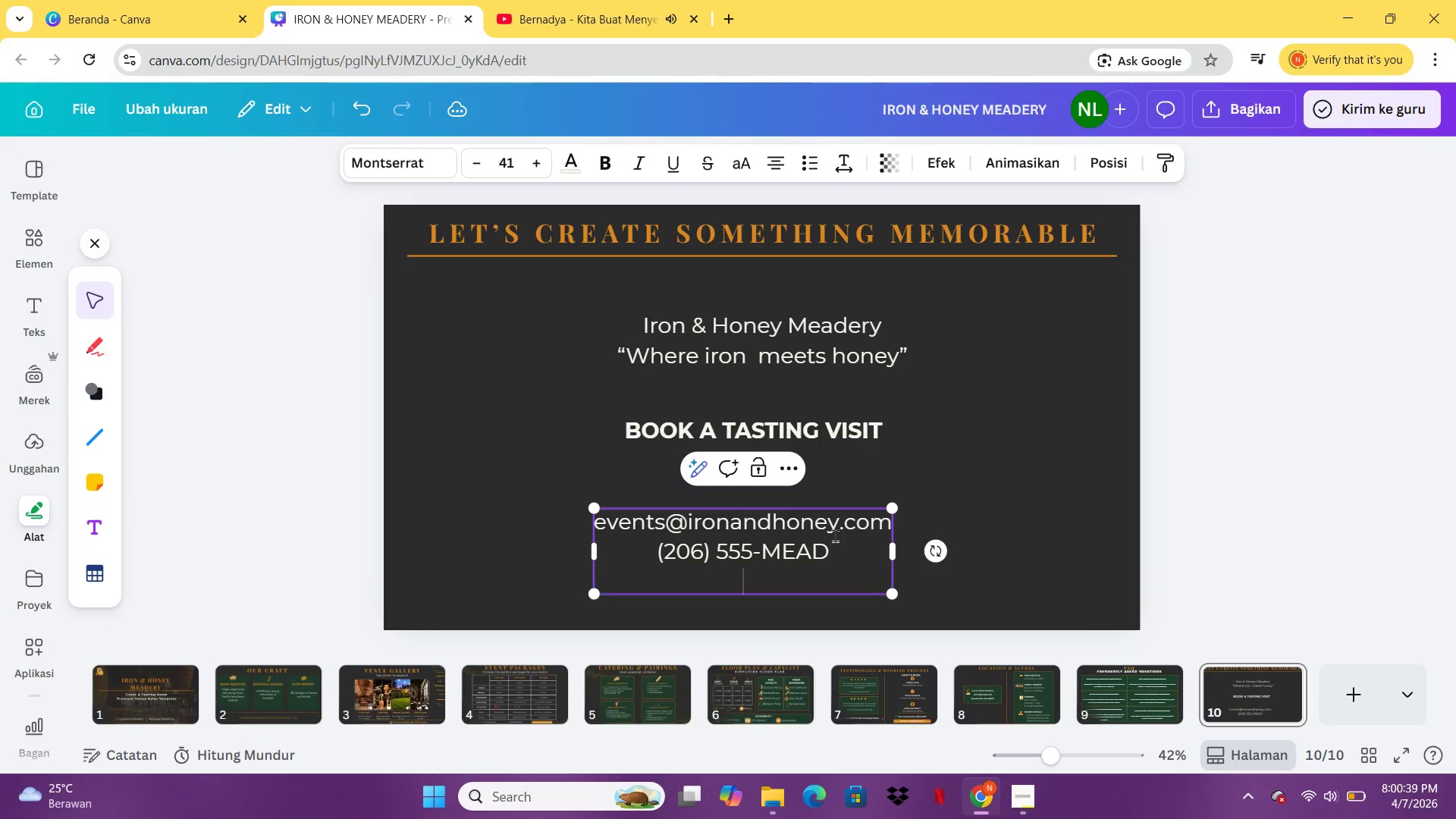 
 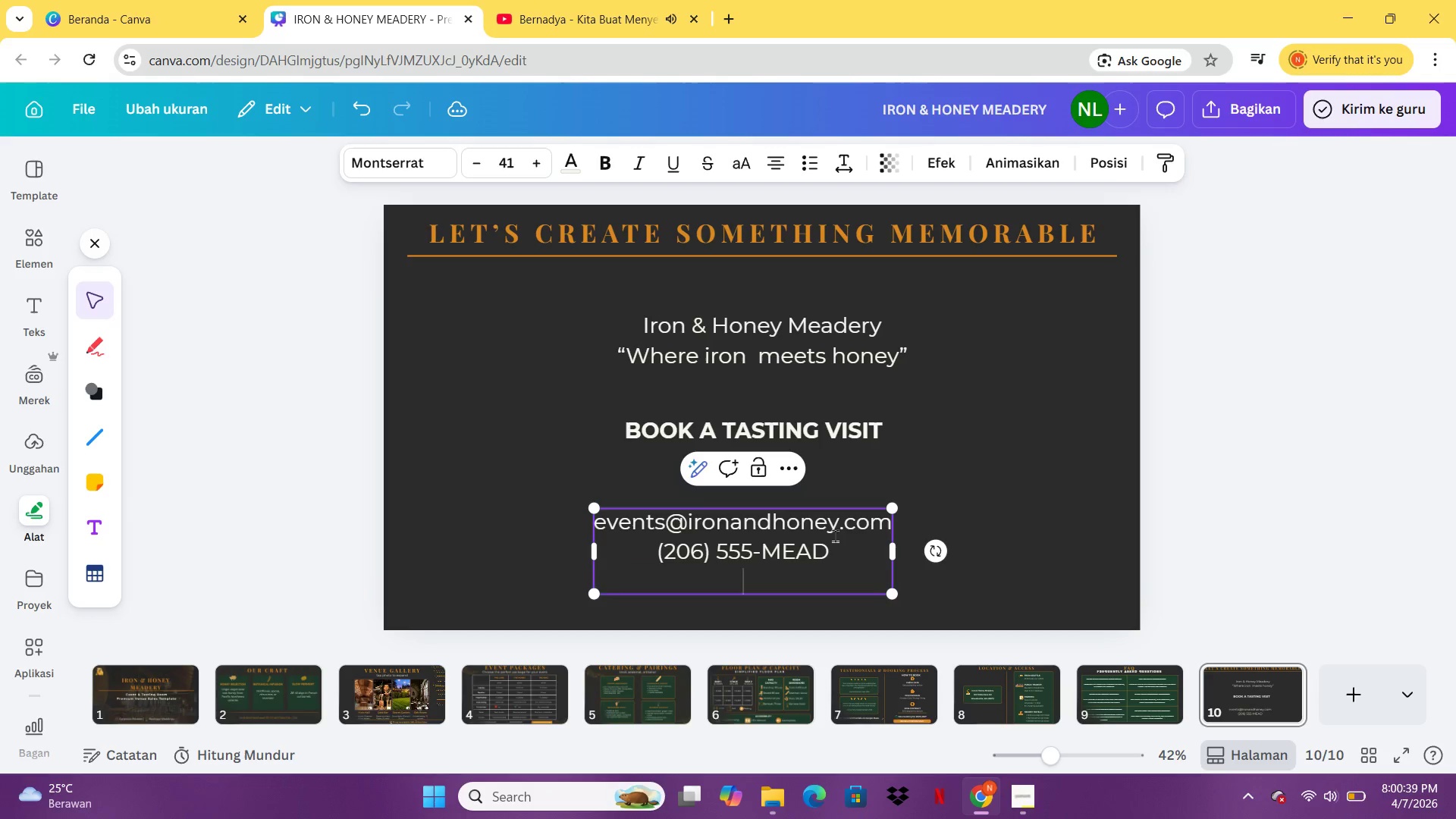 
key(Enter)
 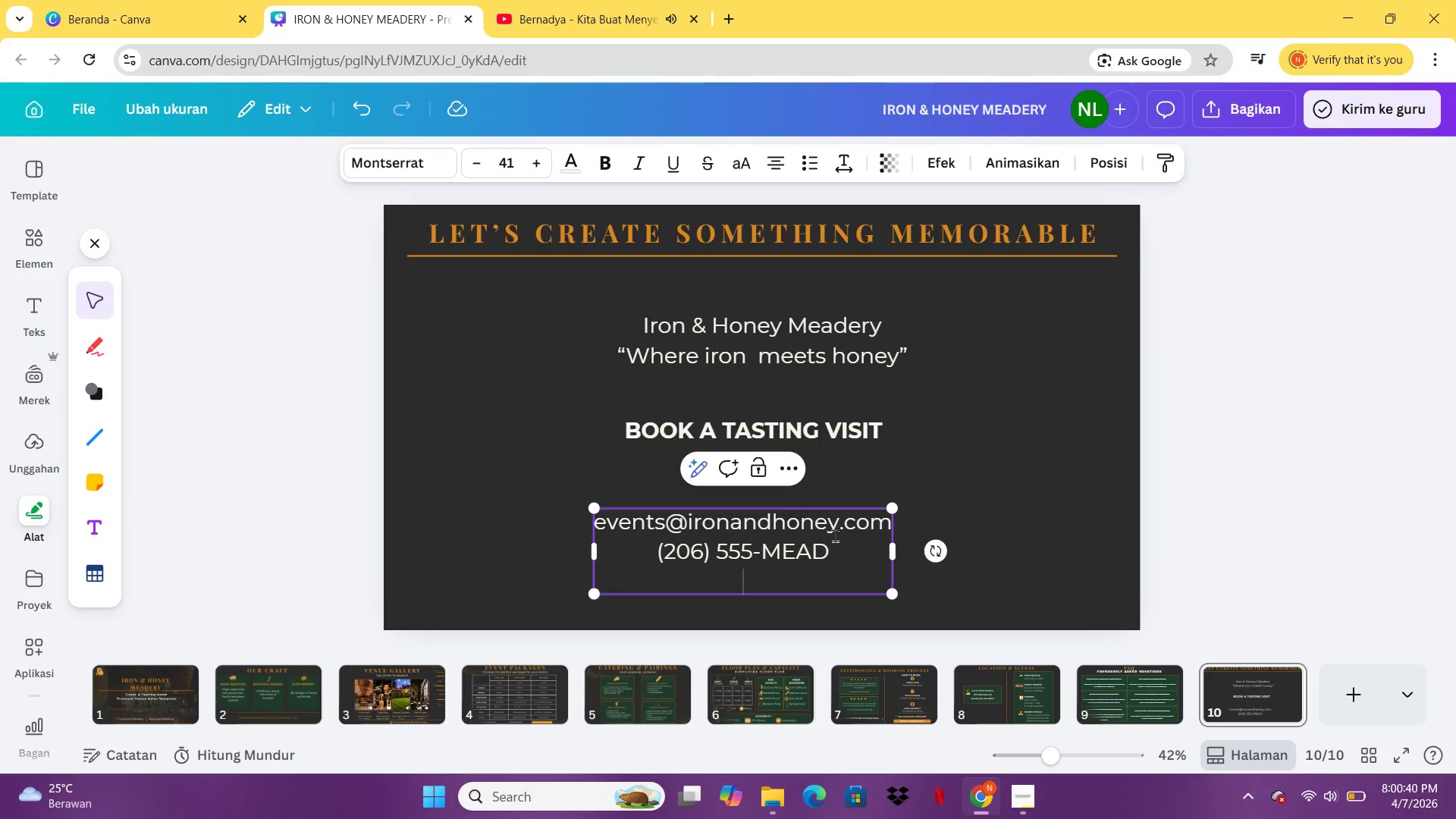 
type(@ironandhoney)
 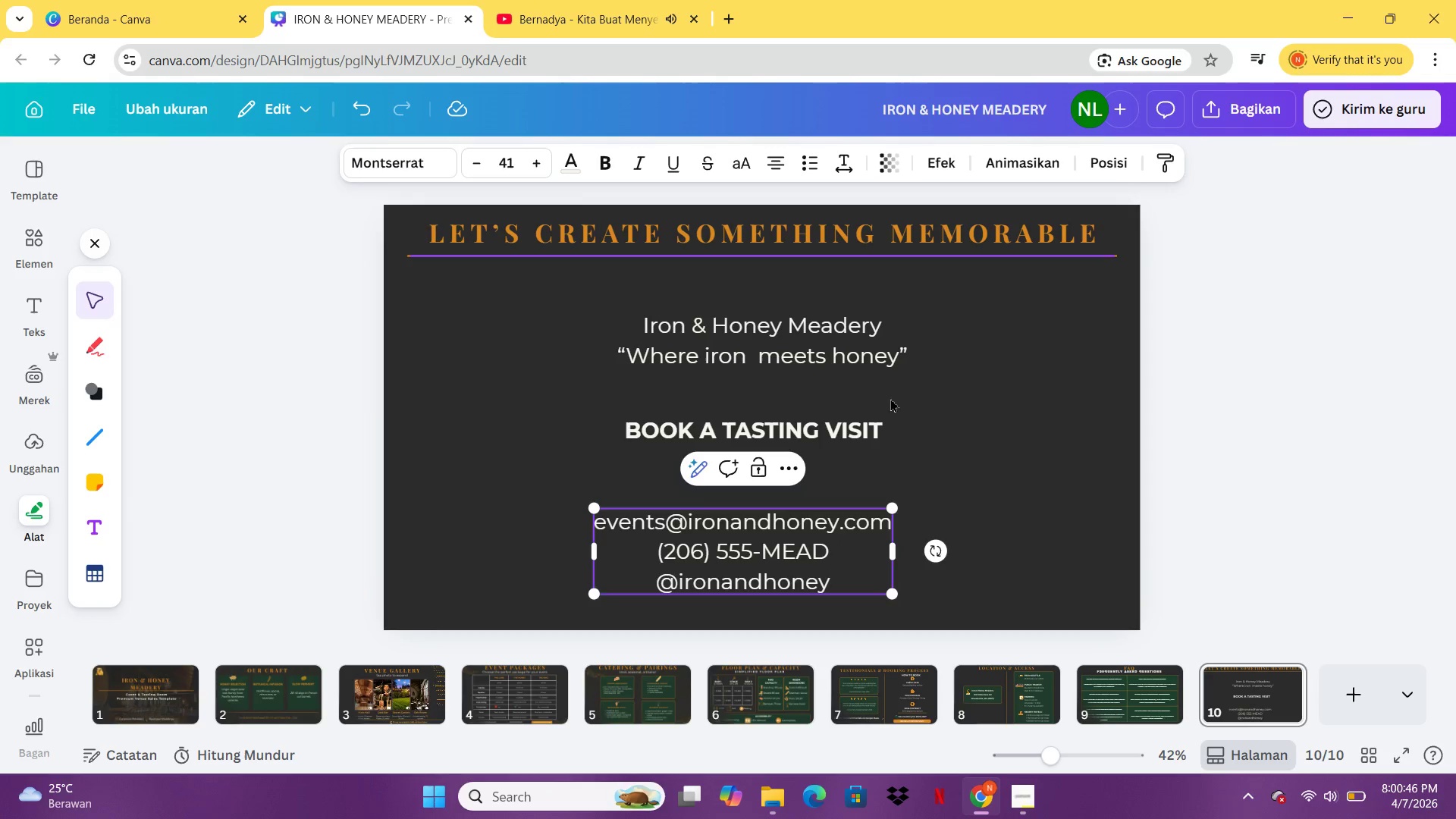 
left_click([1015, 494])
 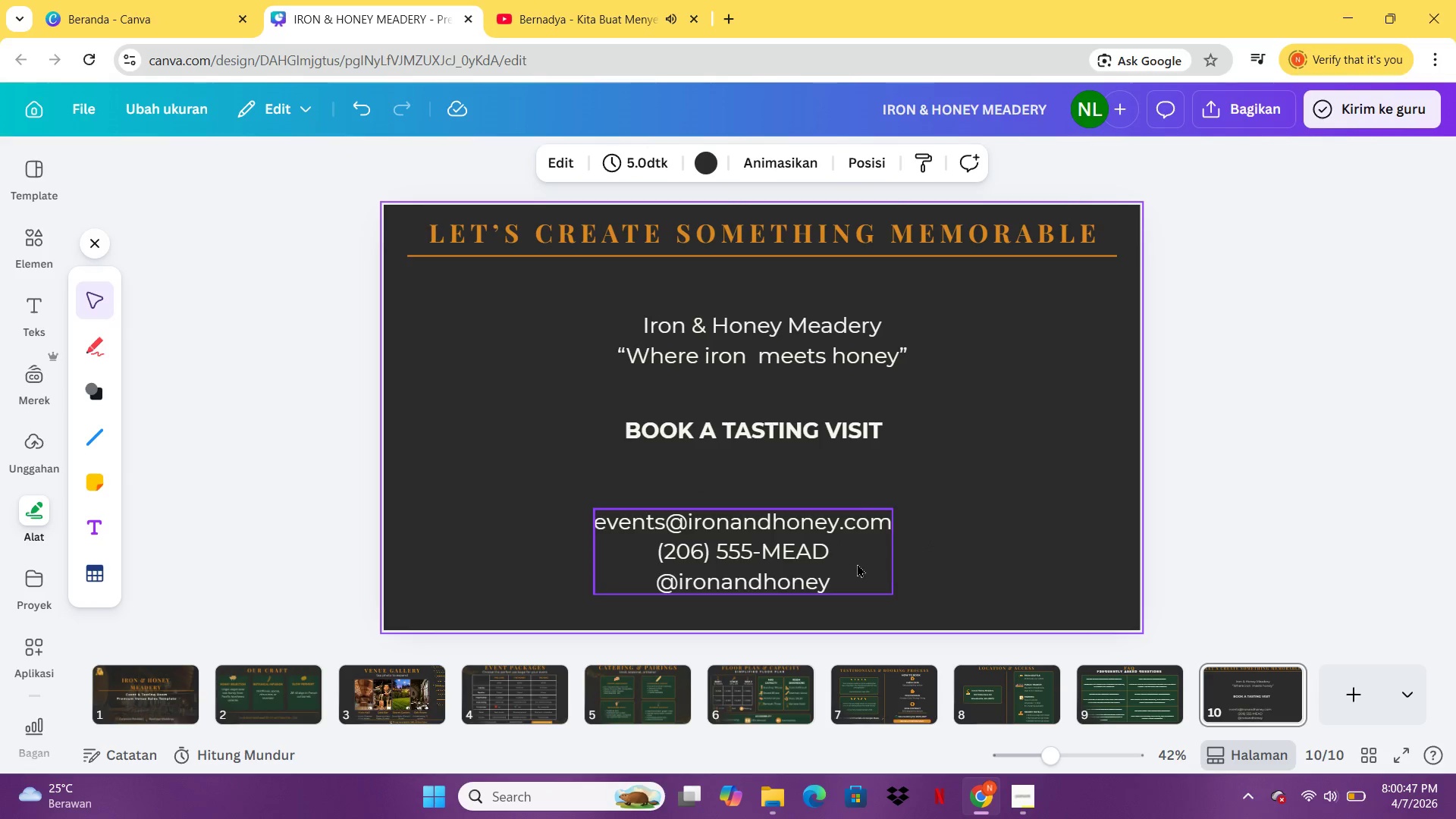 
left_click_drag(start_coordinate=[856, 563], to_coordinate=[883, 506])
 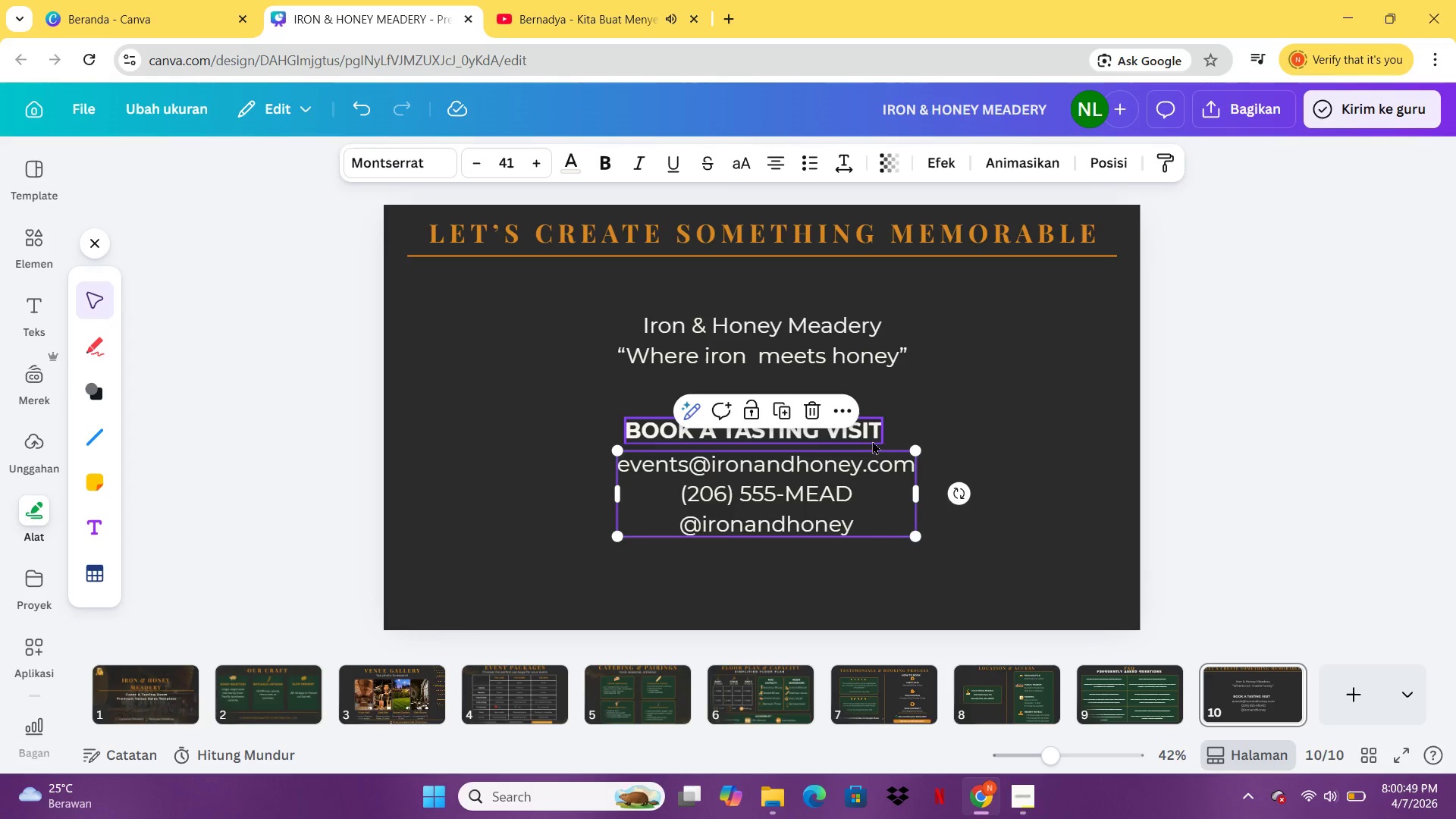 
left_click_drag(start_coordinate=[873, 439], to_coordinate=[873, 414])
 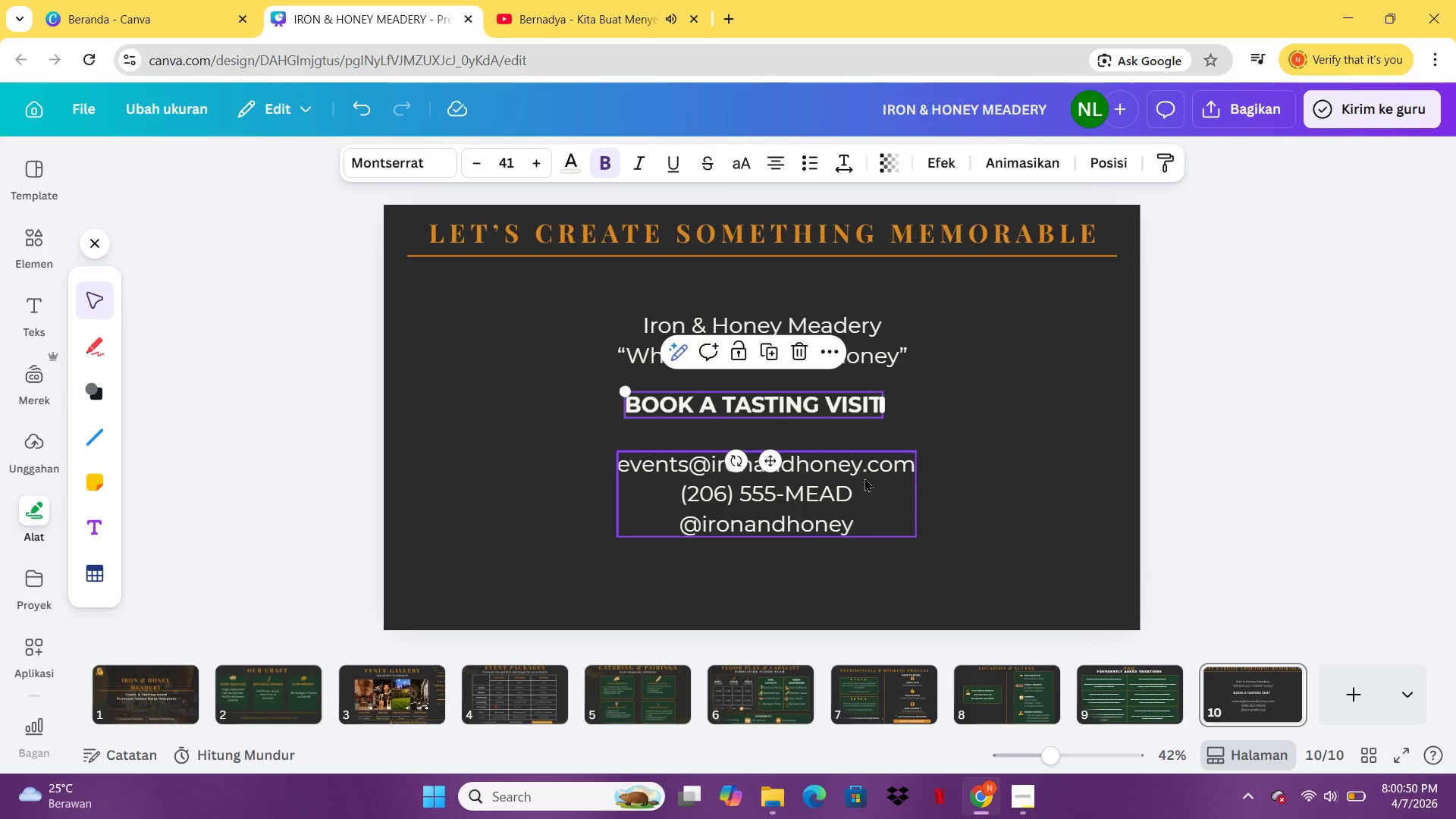 
left_click_drag(start_coordinate=[864, 478], to_coordinate=[864, 466])
 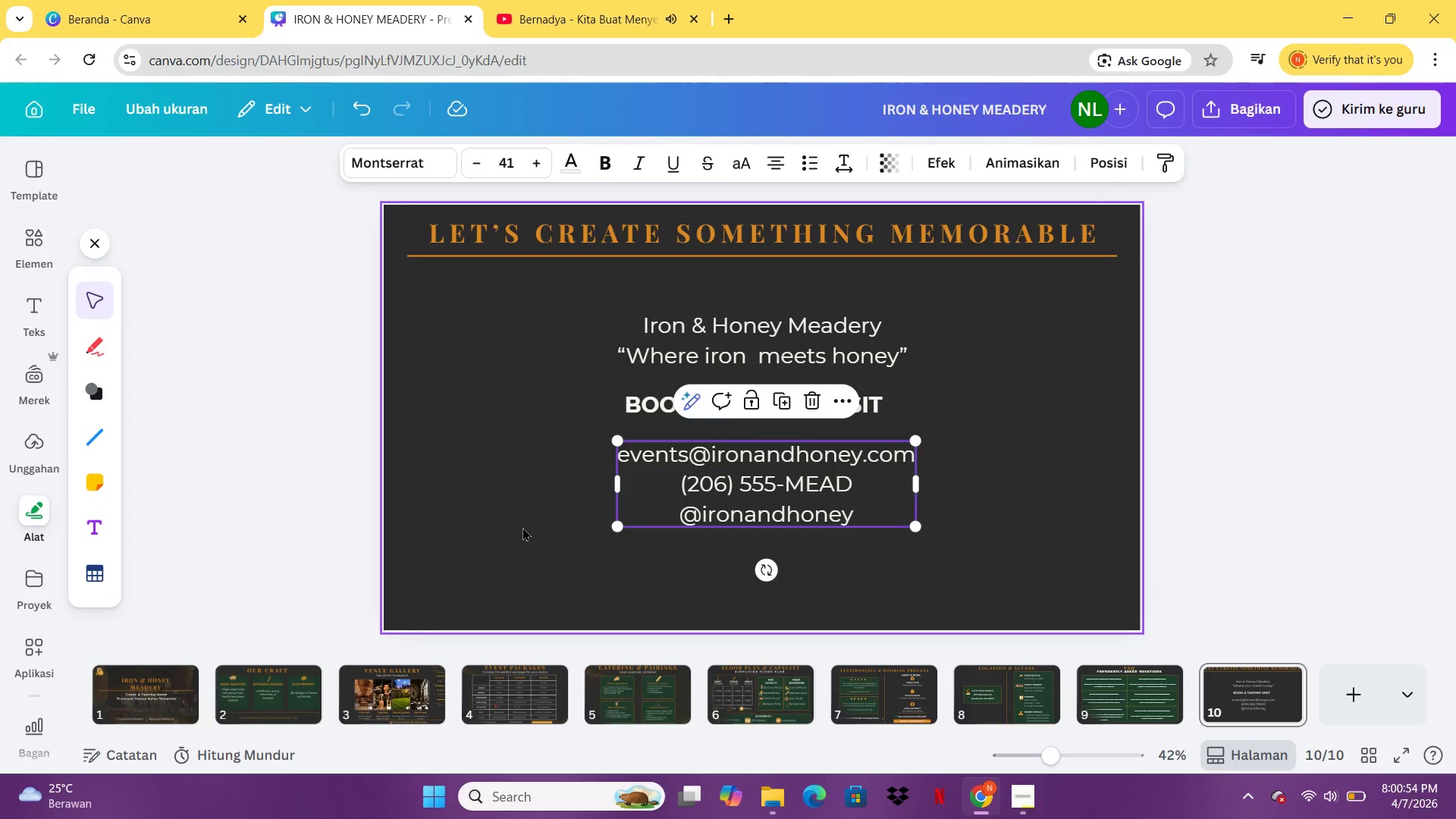 
wait(8.69)
 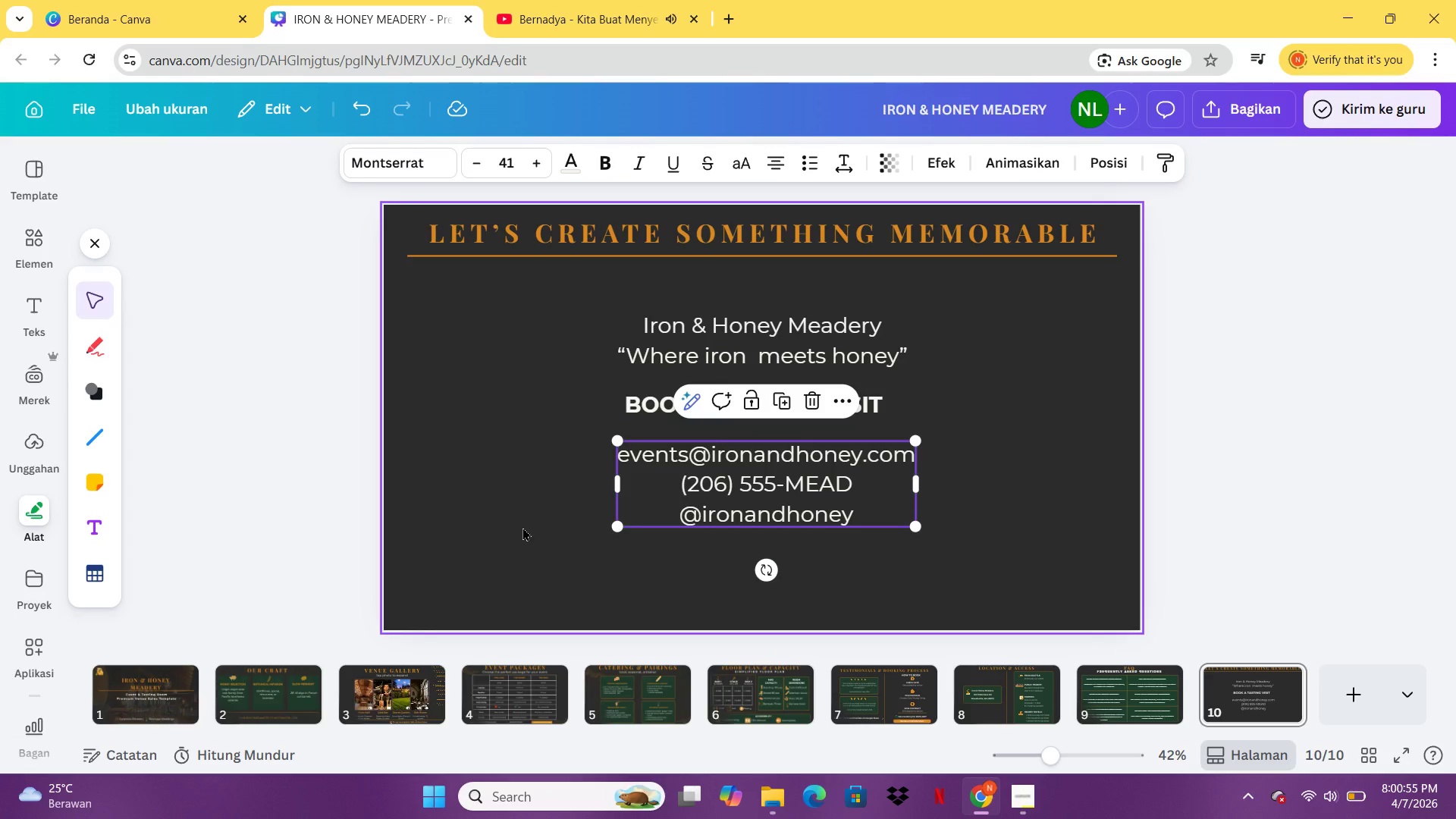 
key(Control+C)
 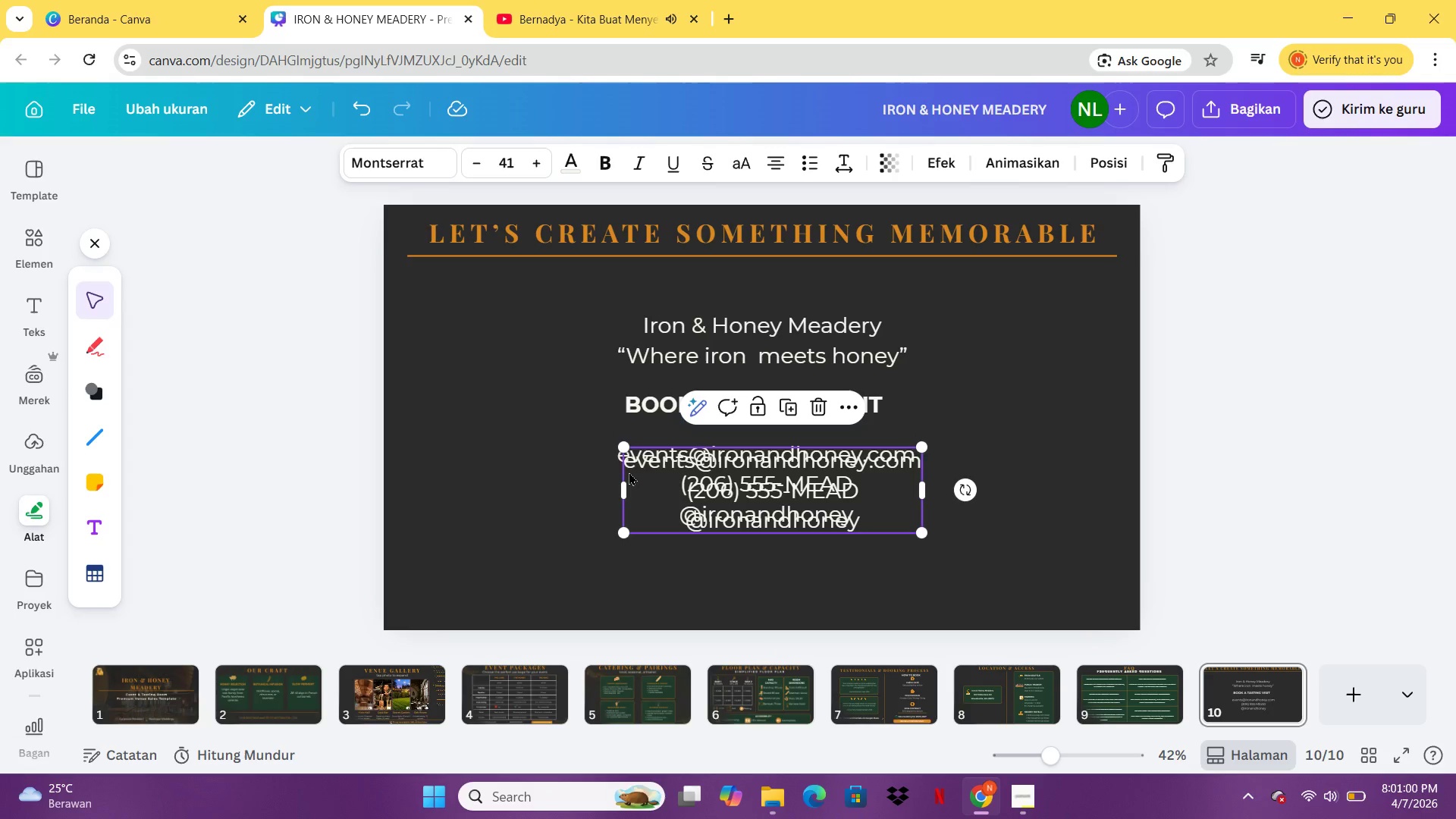 
key(Control+V)
 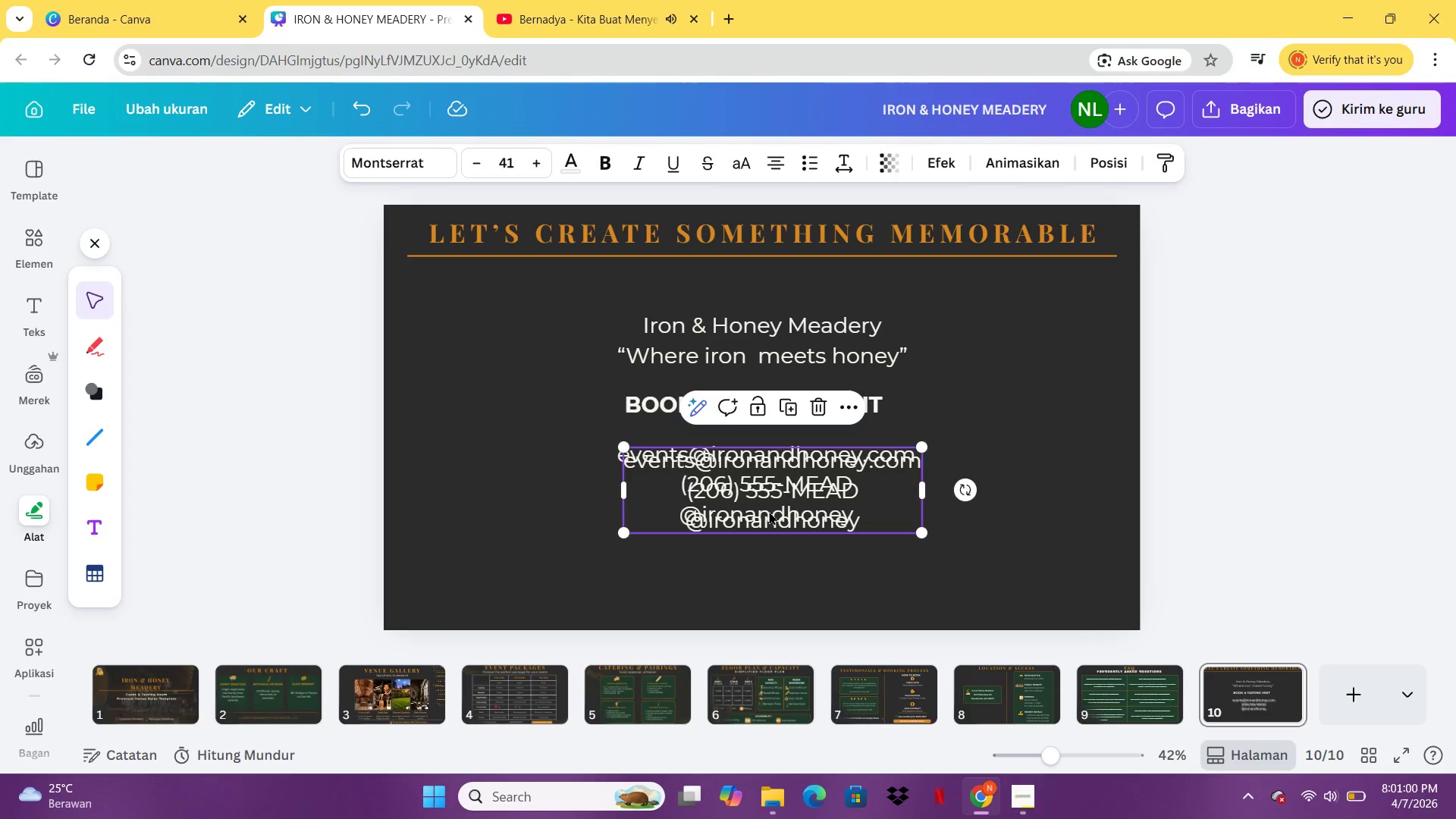 
left_click_drag(start_coordinate=[769, 512], to_coordinate=[761, 599])
 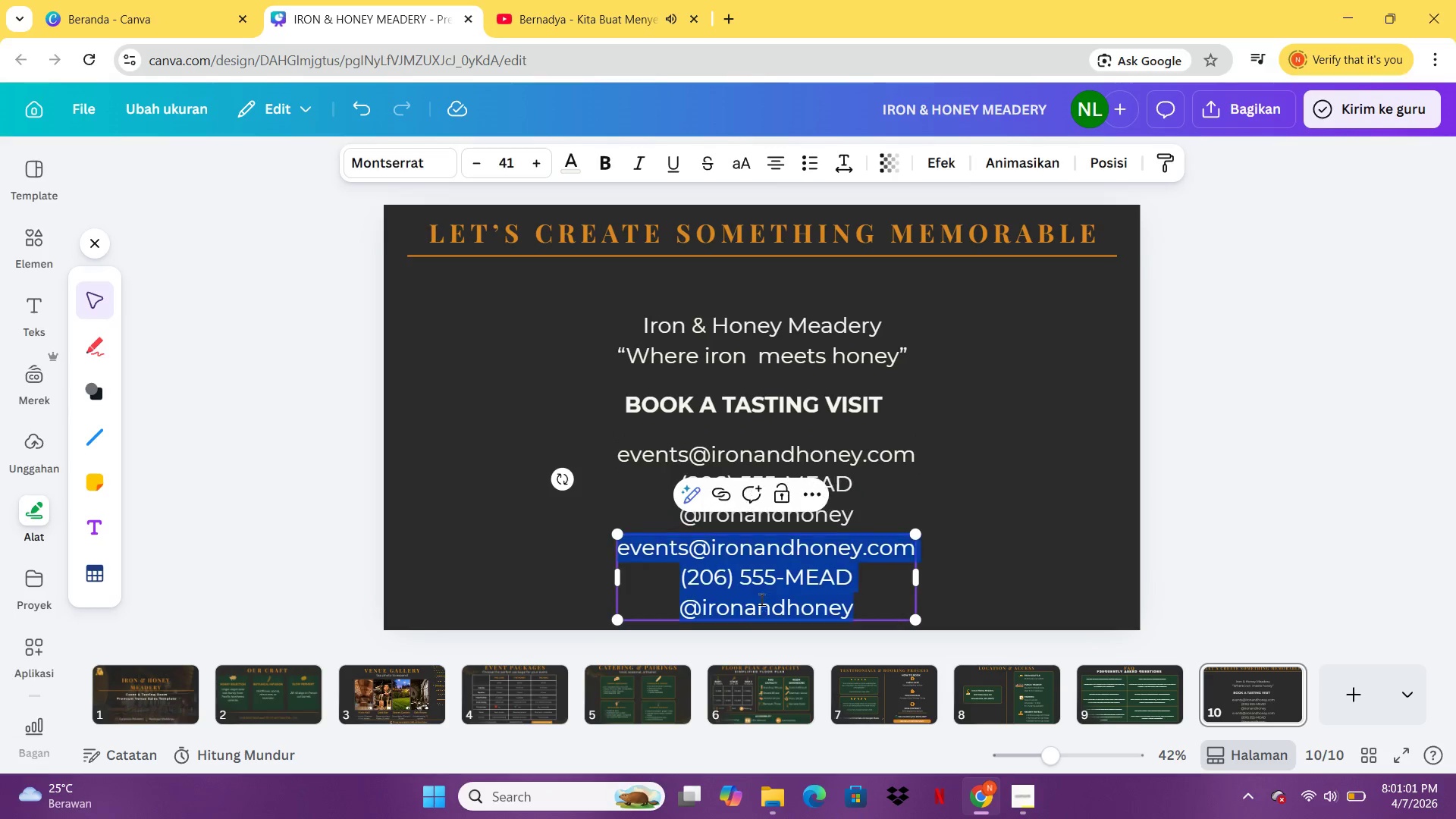 
double_click([761, 599])
 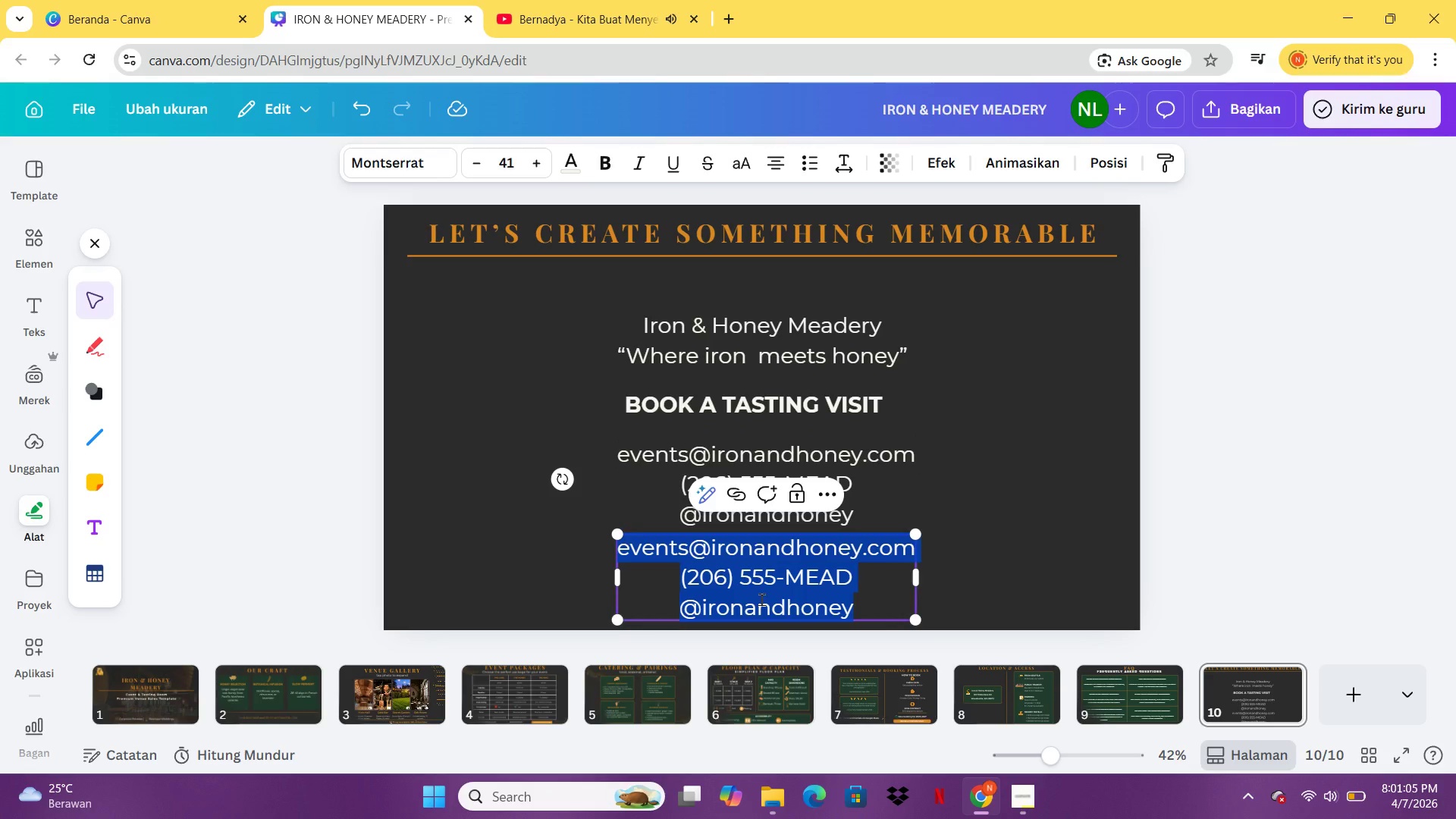 
type(Tempa)
key(Backspace)
type(layt)
key(Backspace)
key(Backspace)
type(te by Iron & Honey - v.2026)
 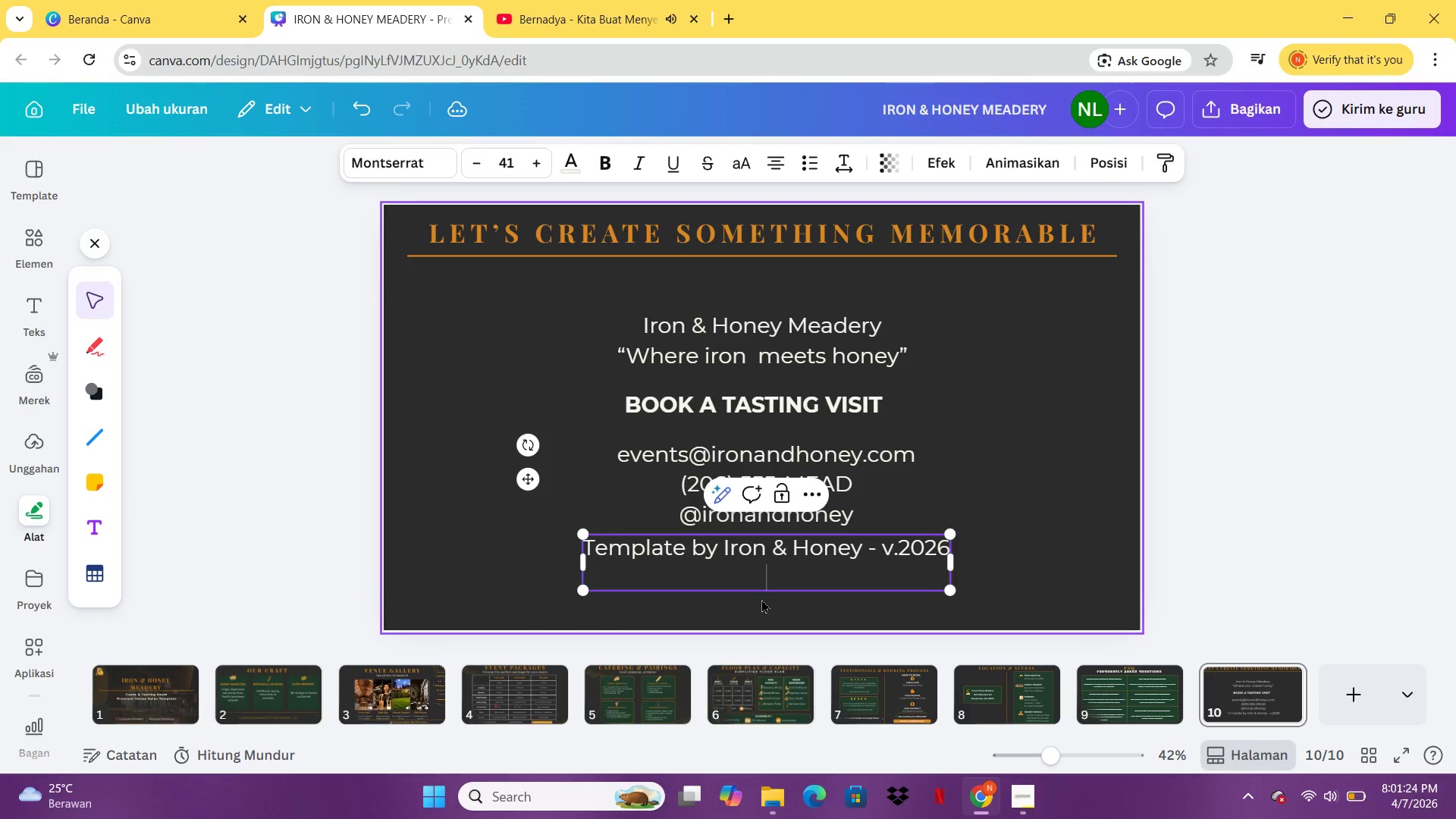 
 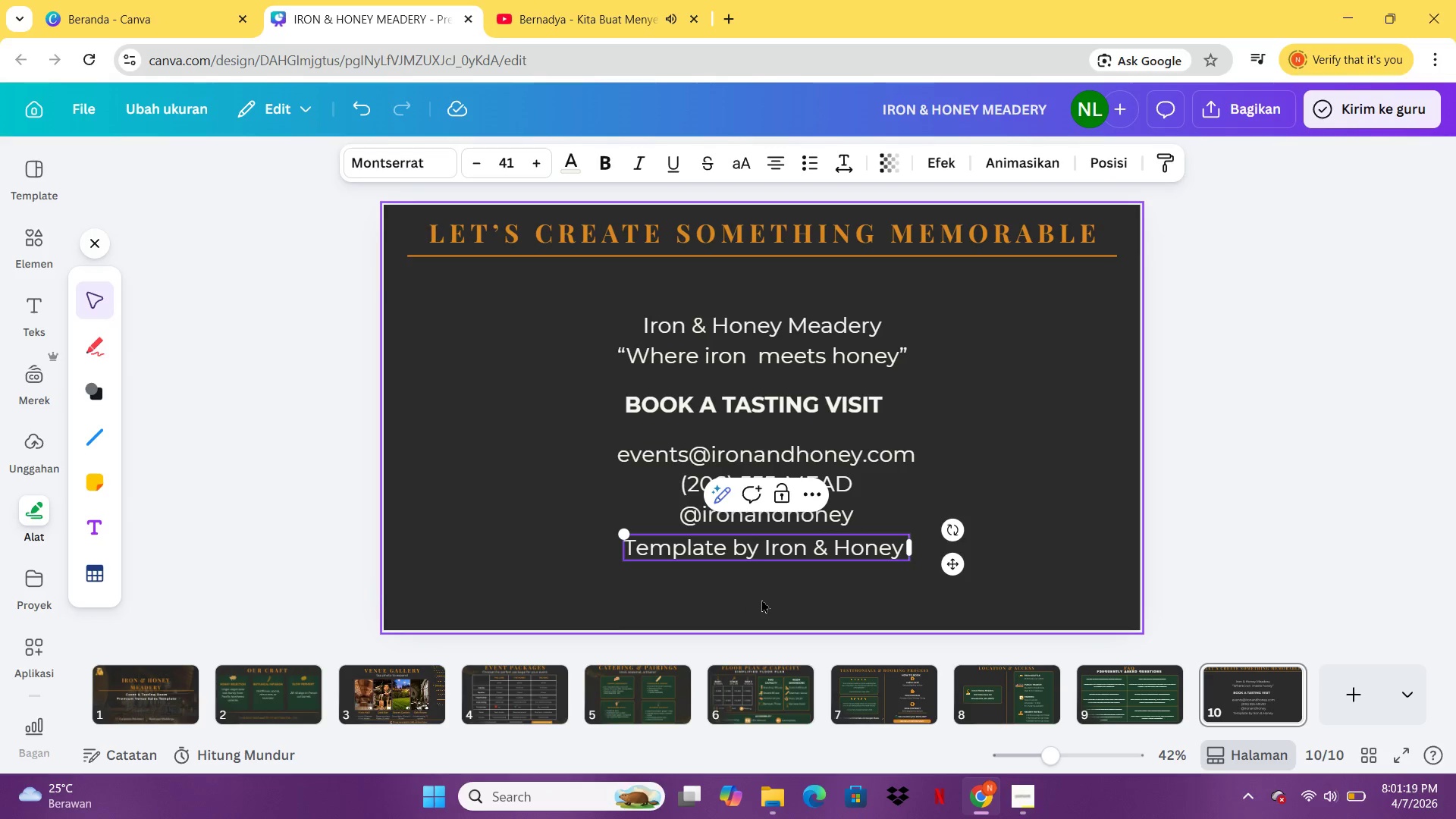 
key(Enter)
 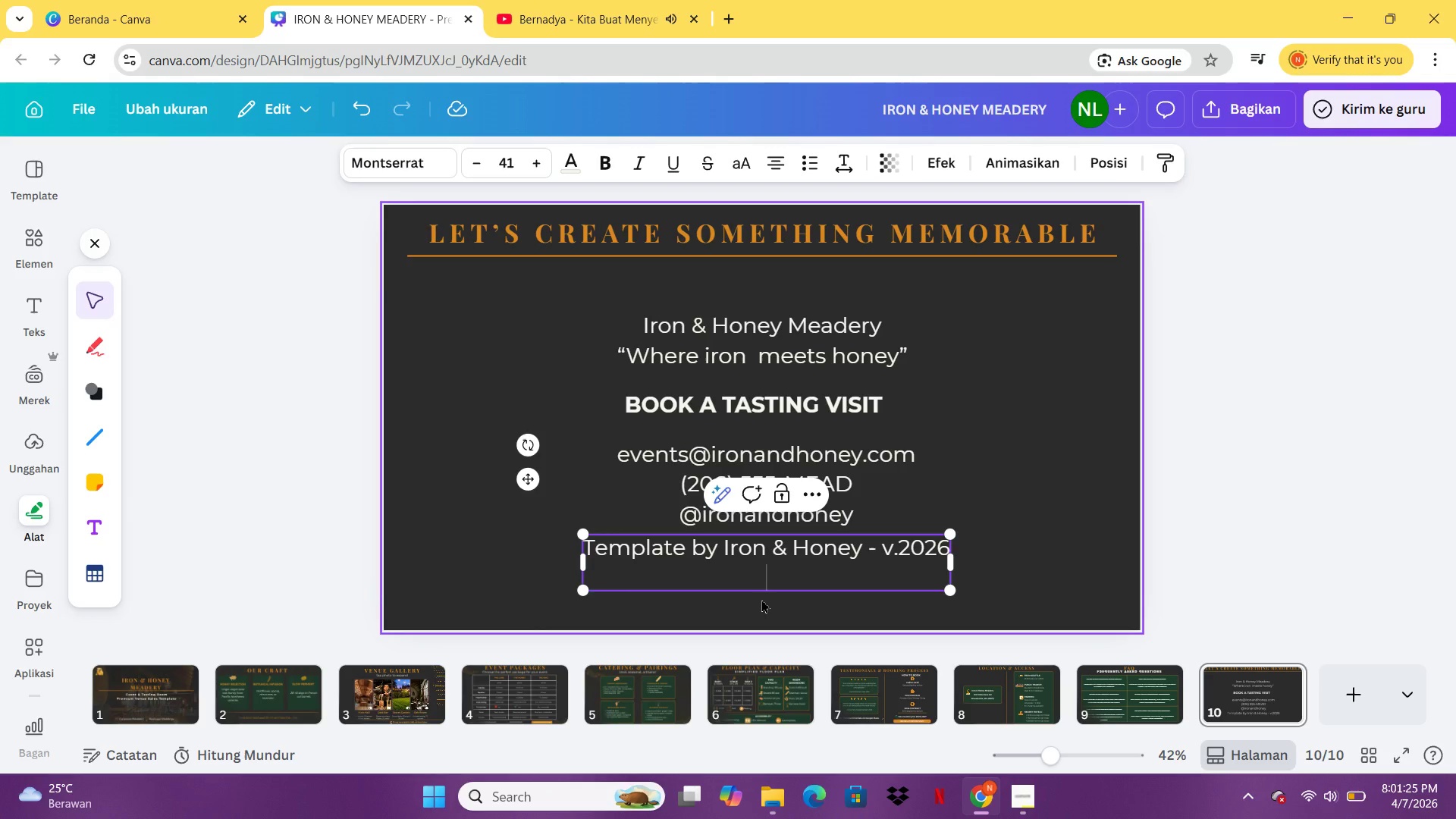 
type(Replace with your own)
 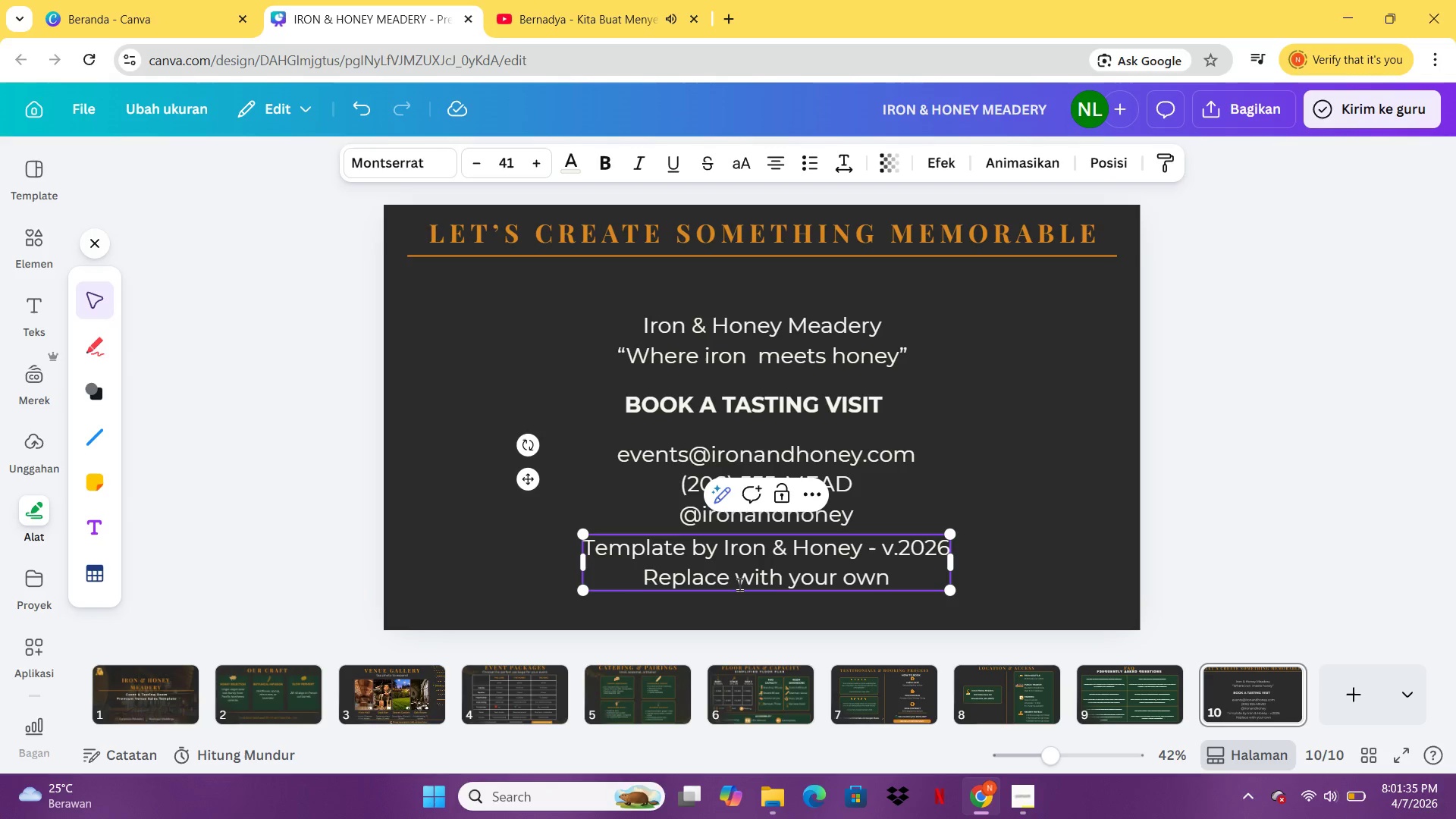 
left_click([739, 584])
 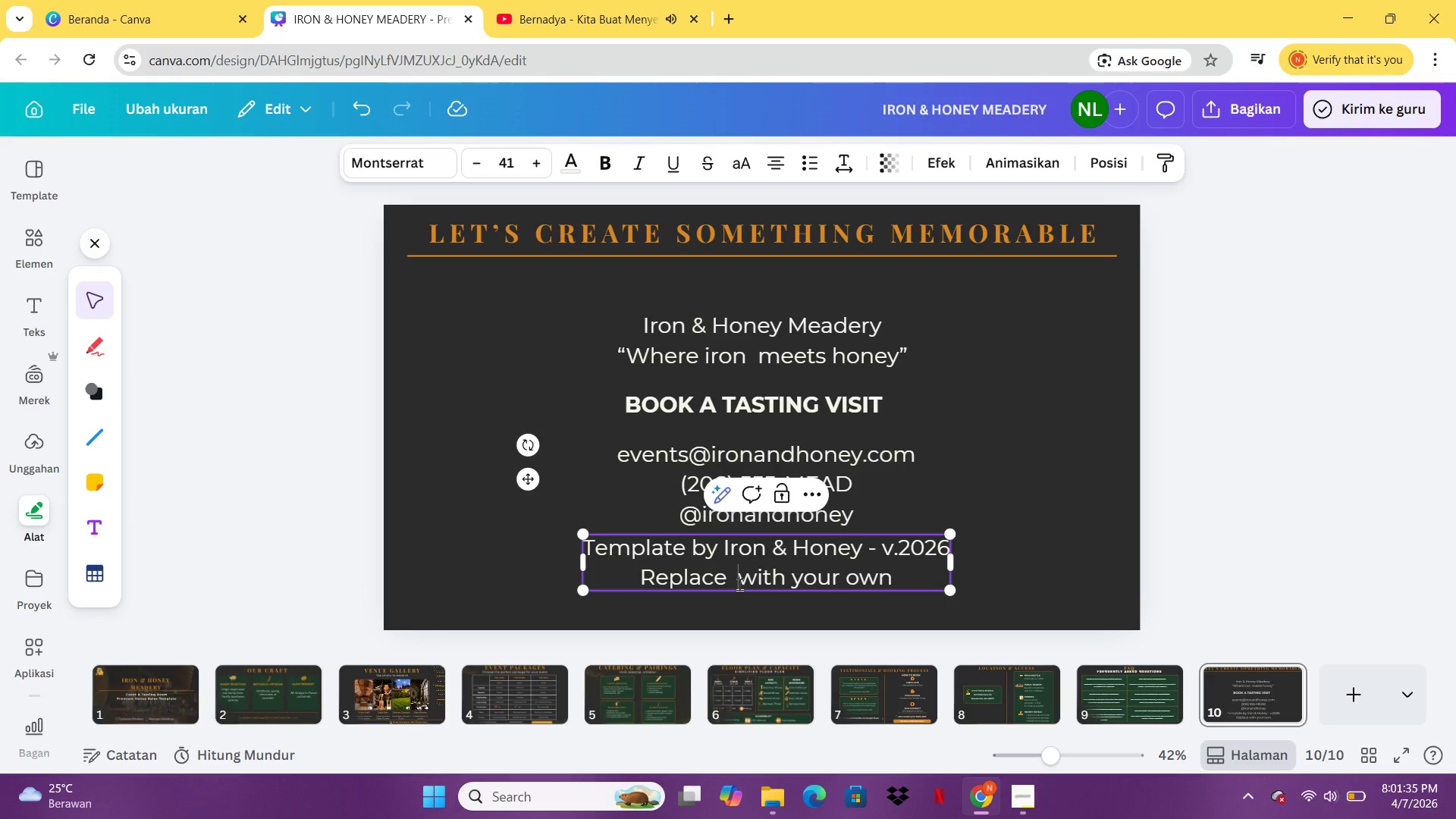 
key(Space)
 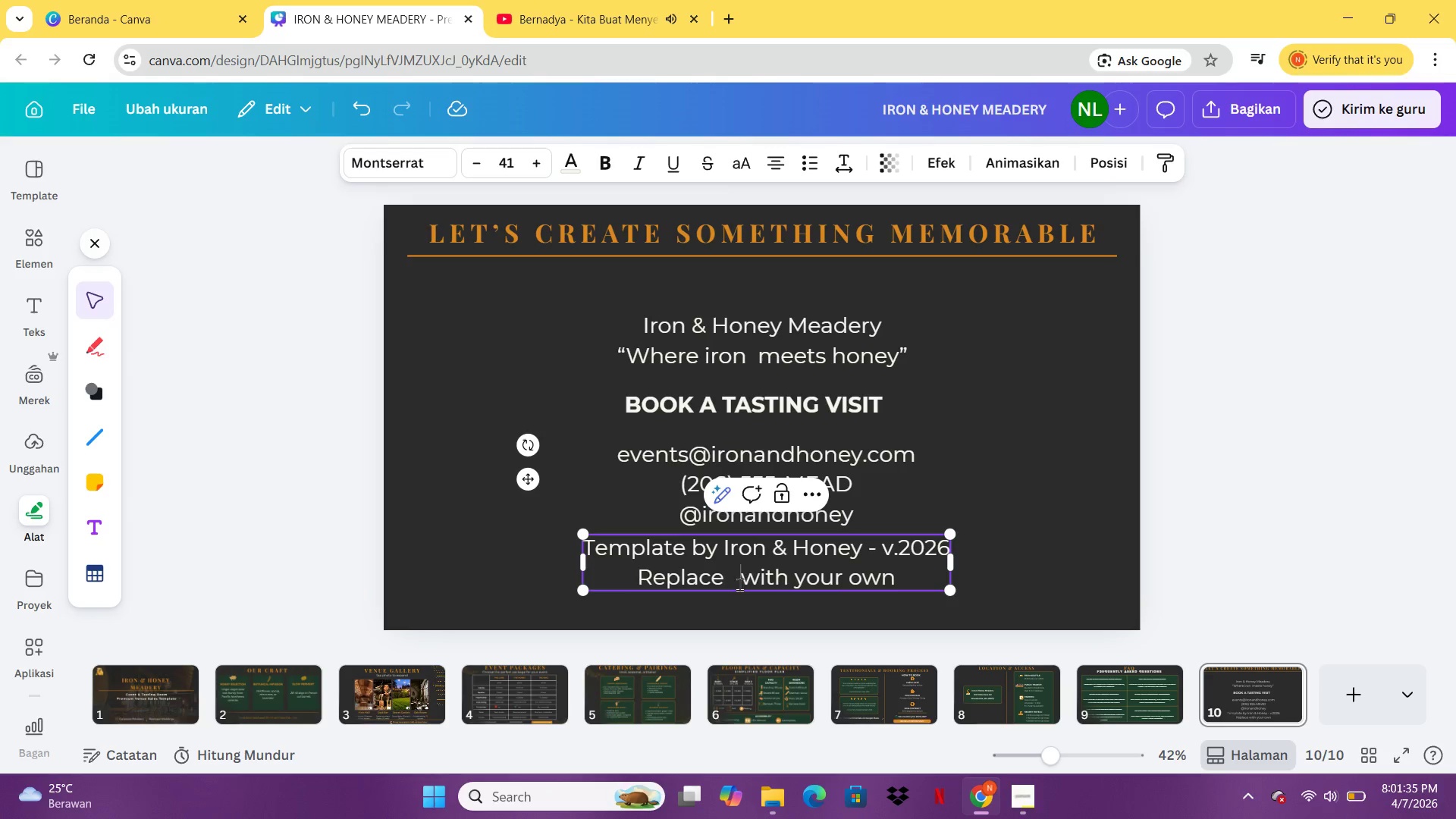 
key(Space)
 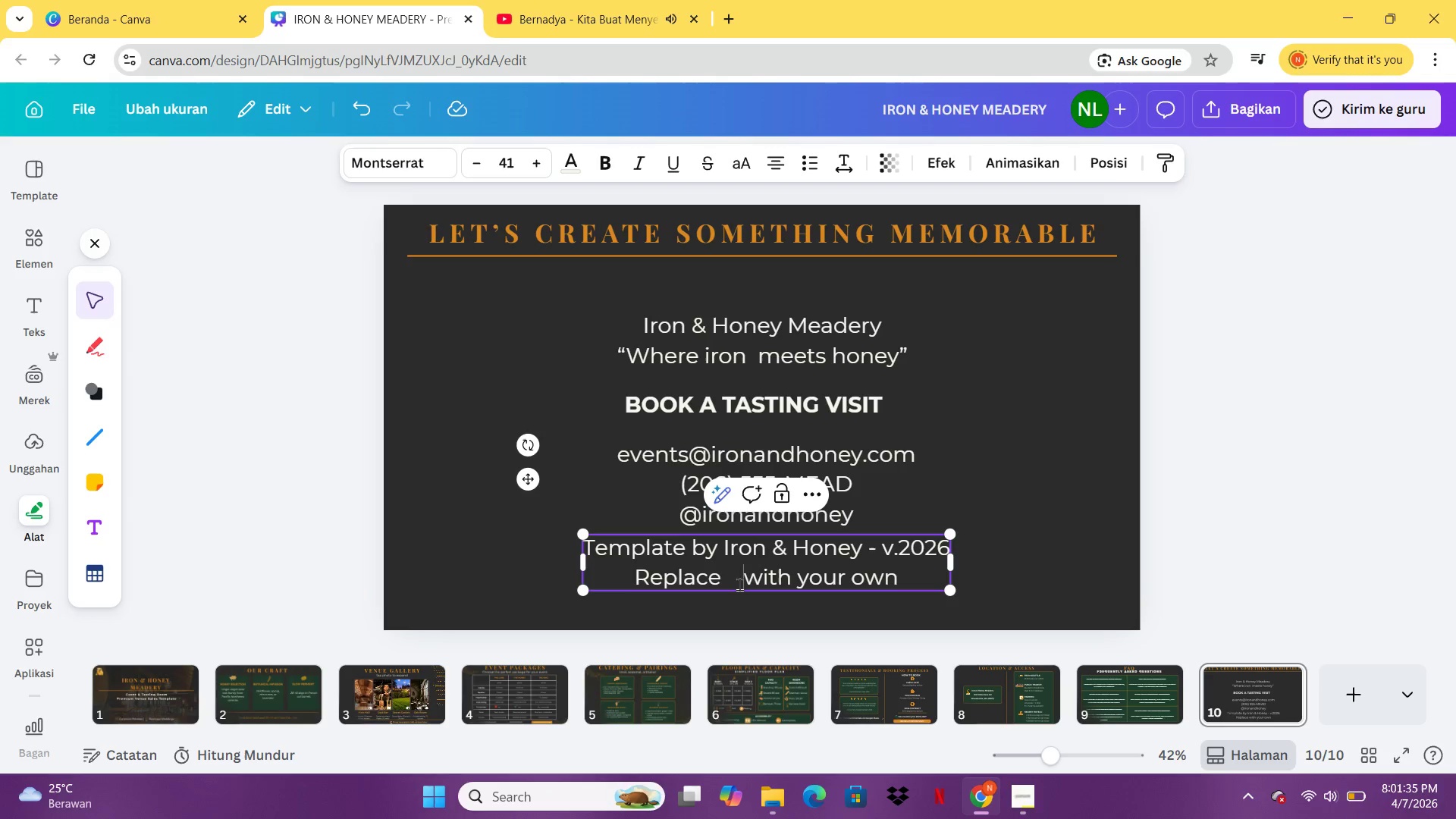 
key(Space)
 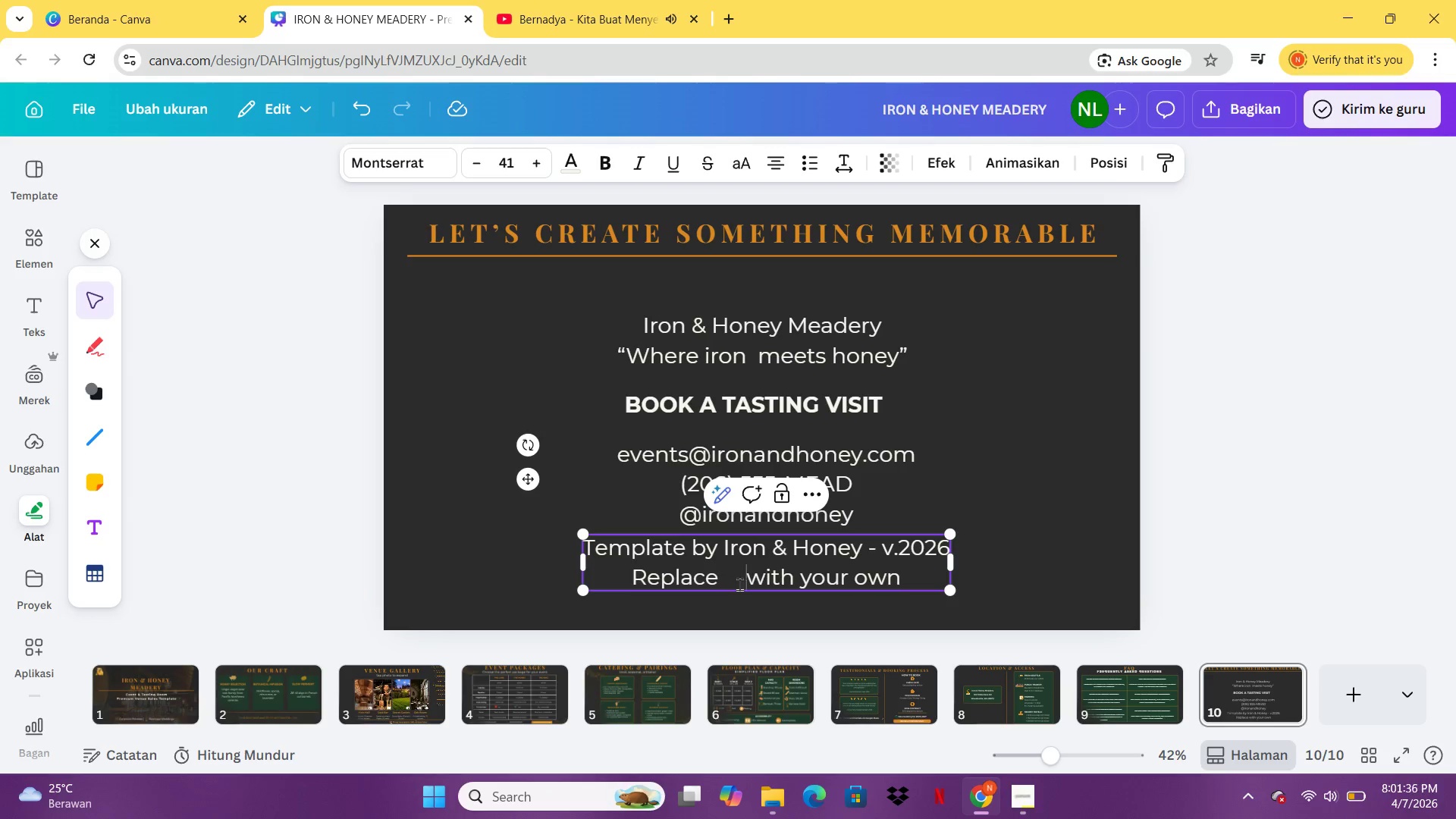 
key(Space)
 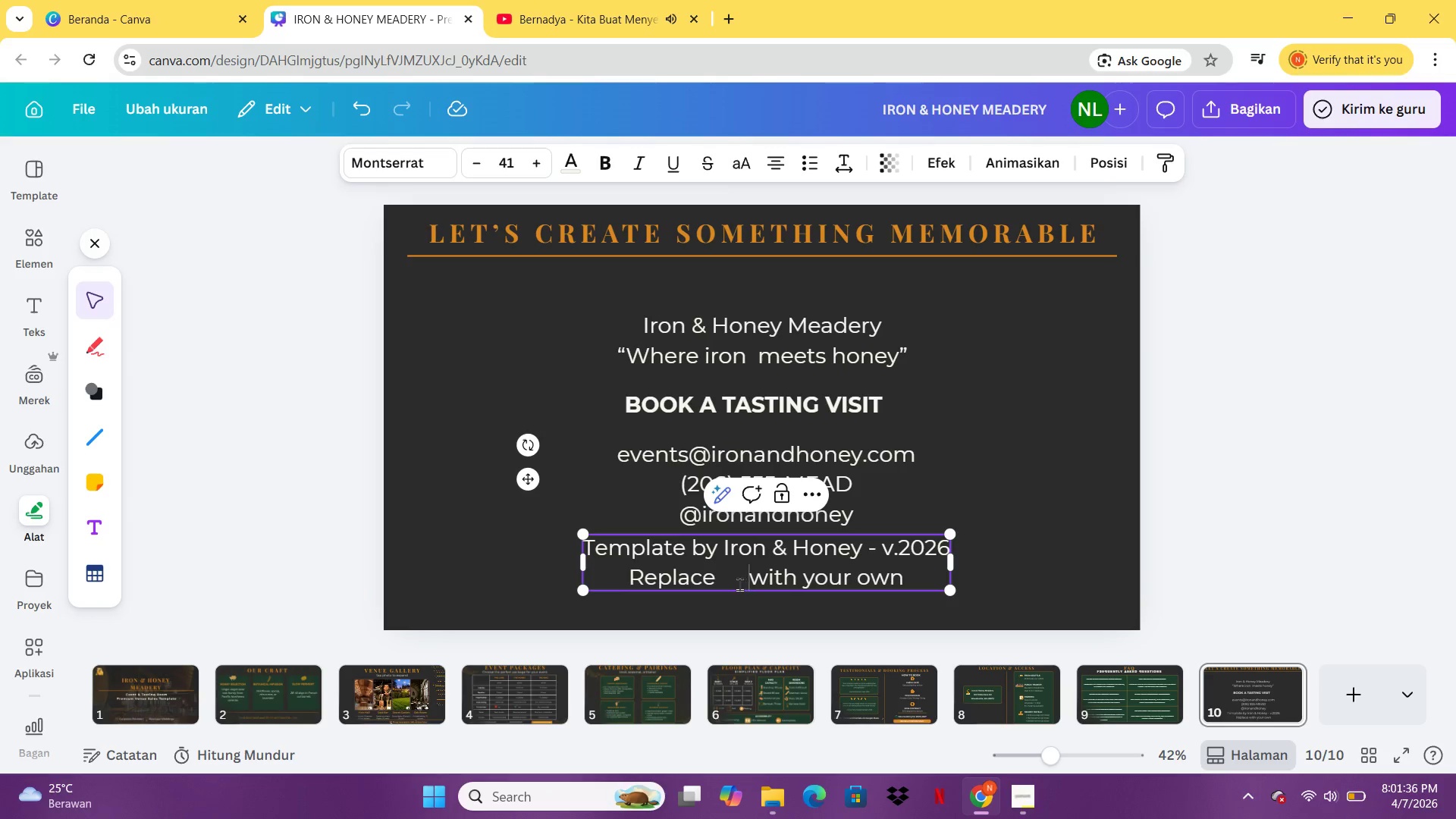 
key(Space)
 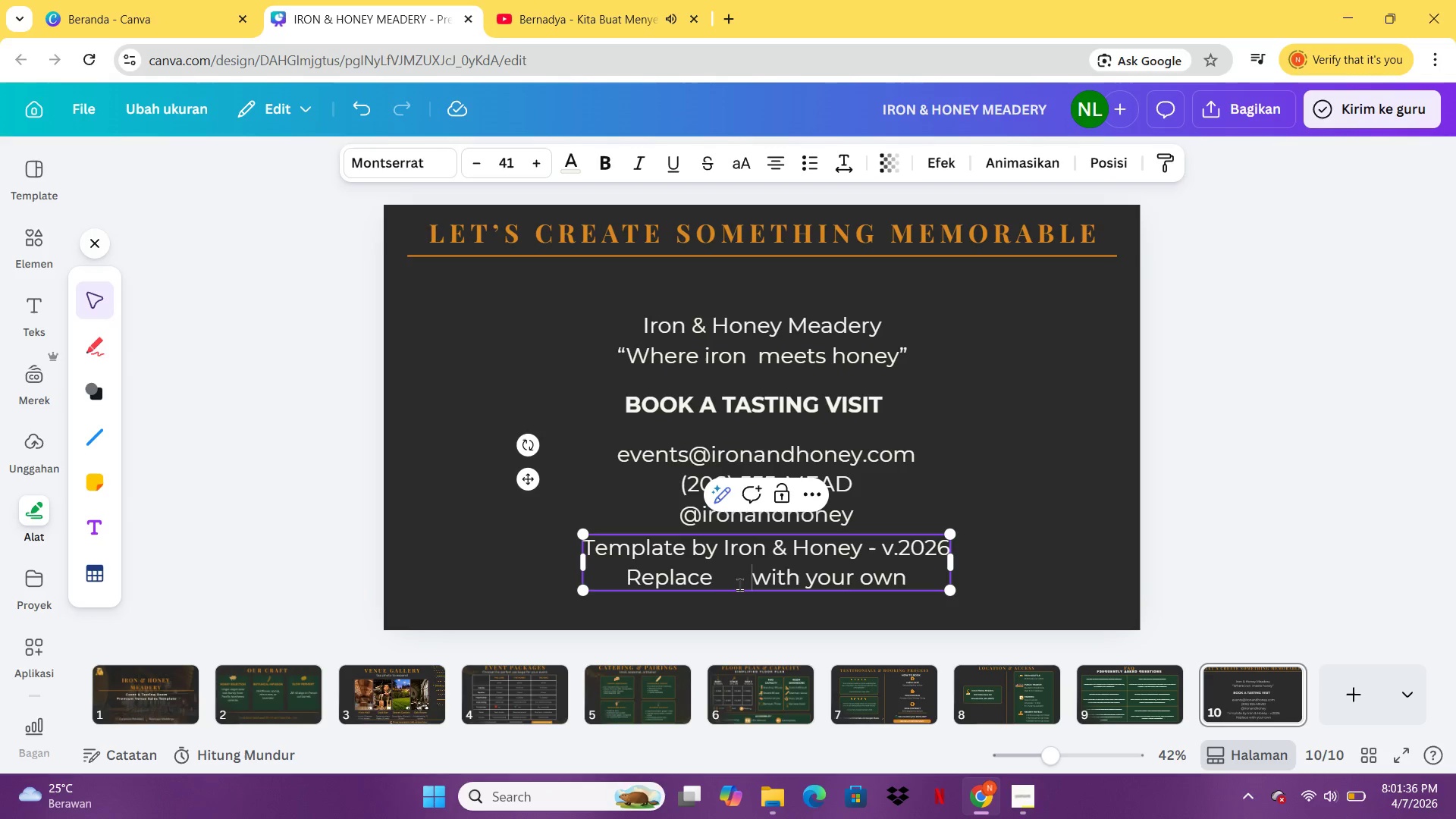 
key(Space)
 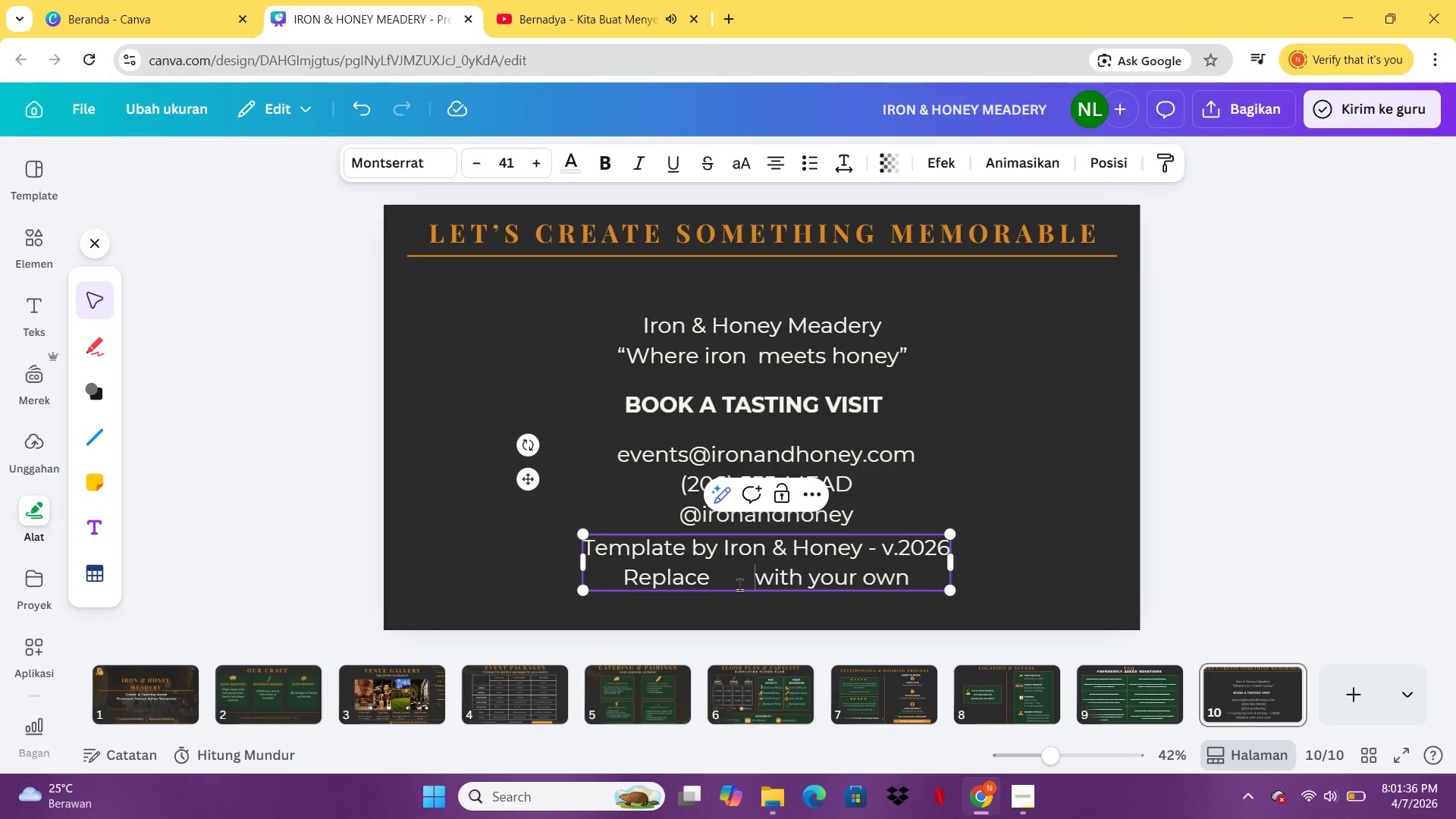 
key(Space)
 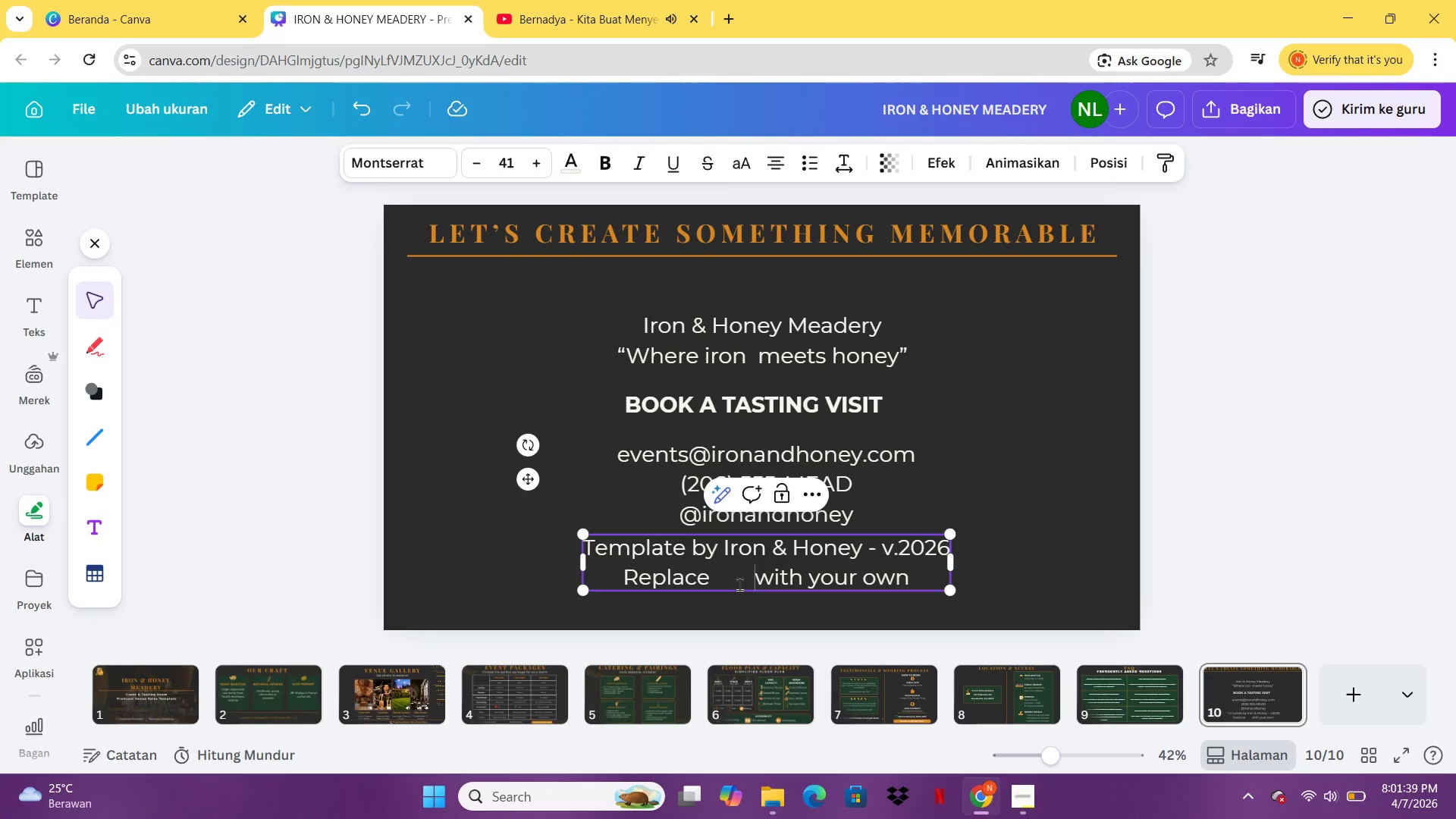 
wait(8.42)
 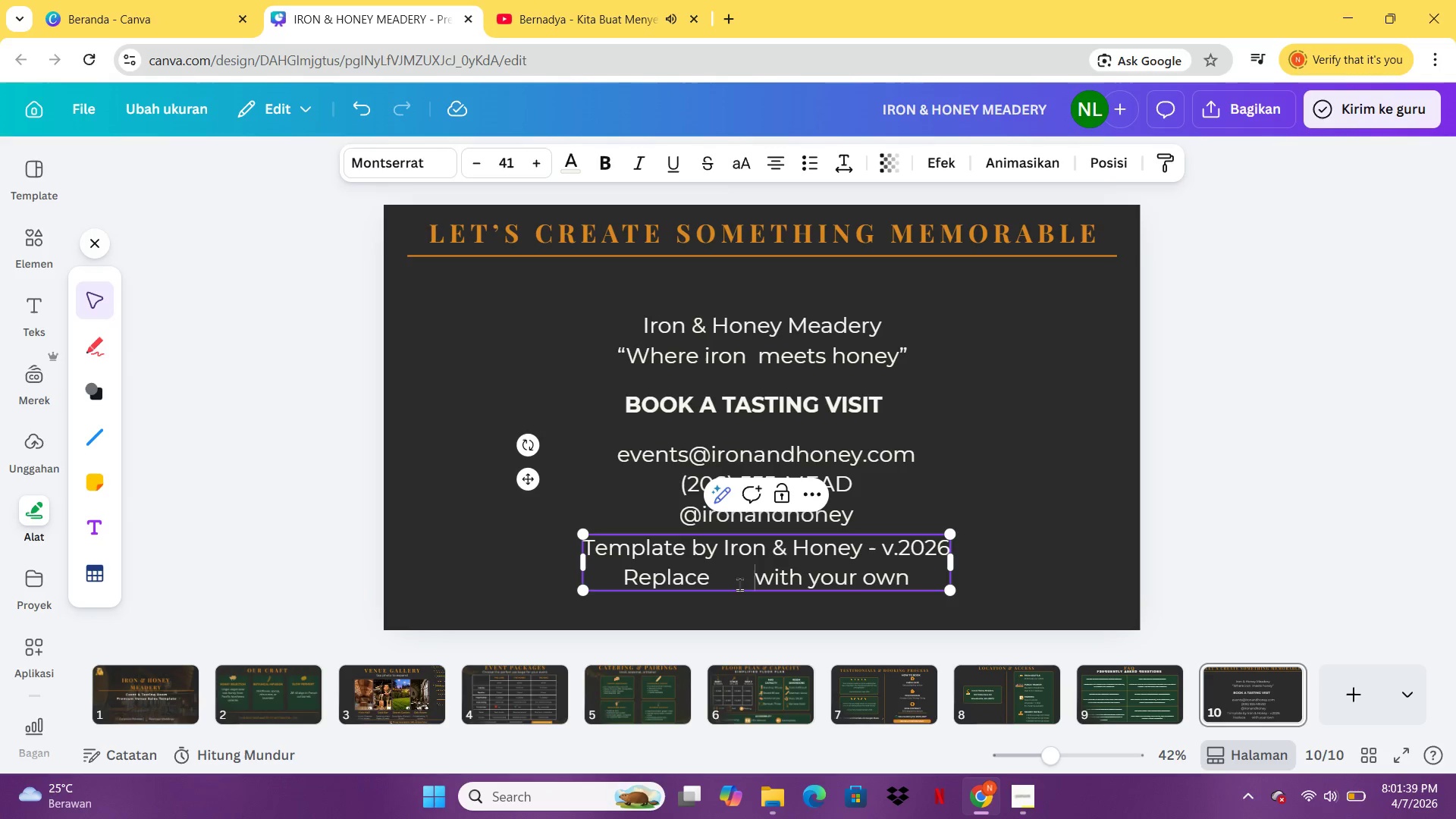 
left_click([27, 240])
 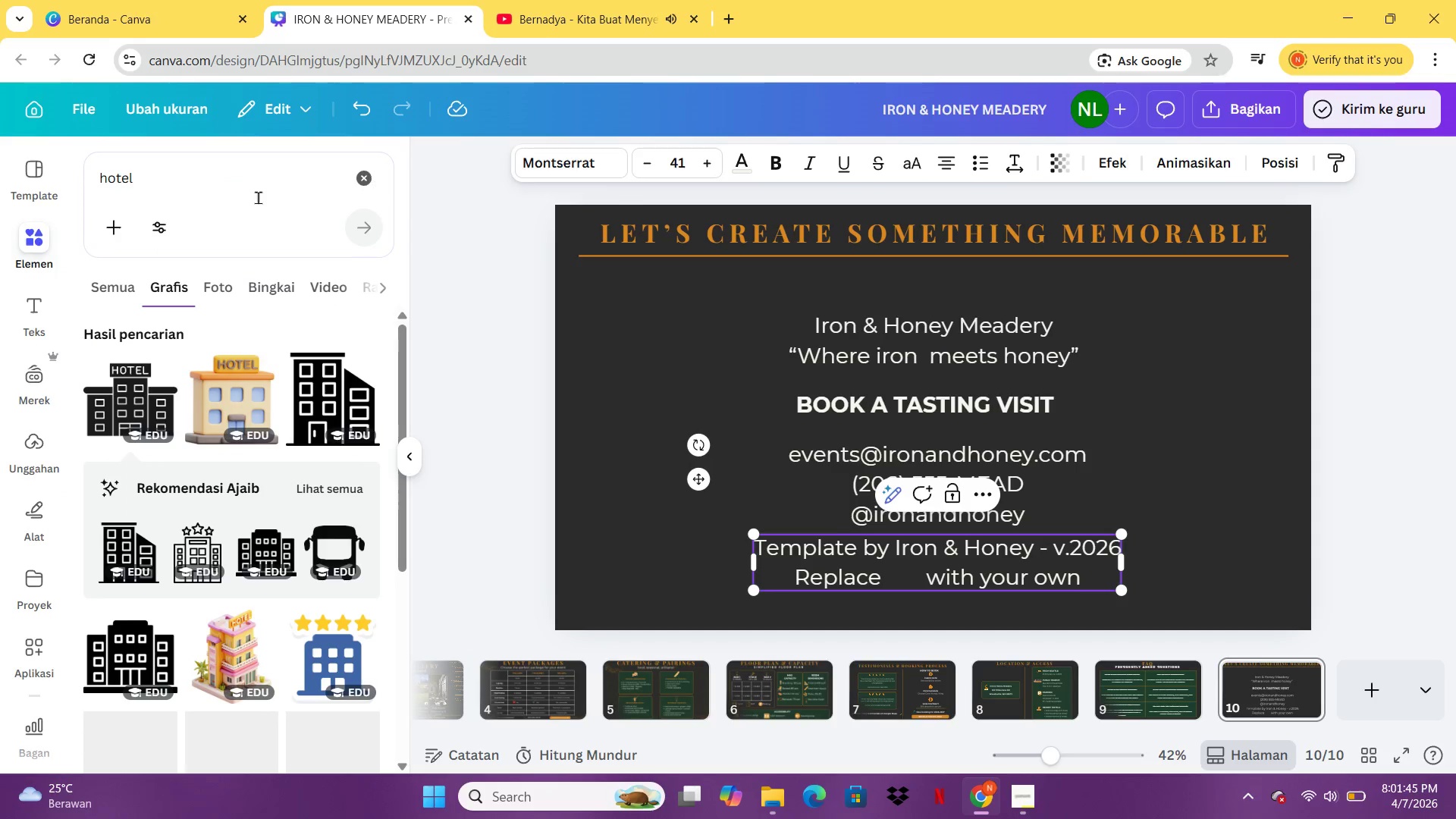 
left_click([254, 188])
 